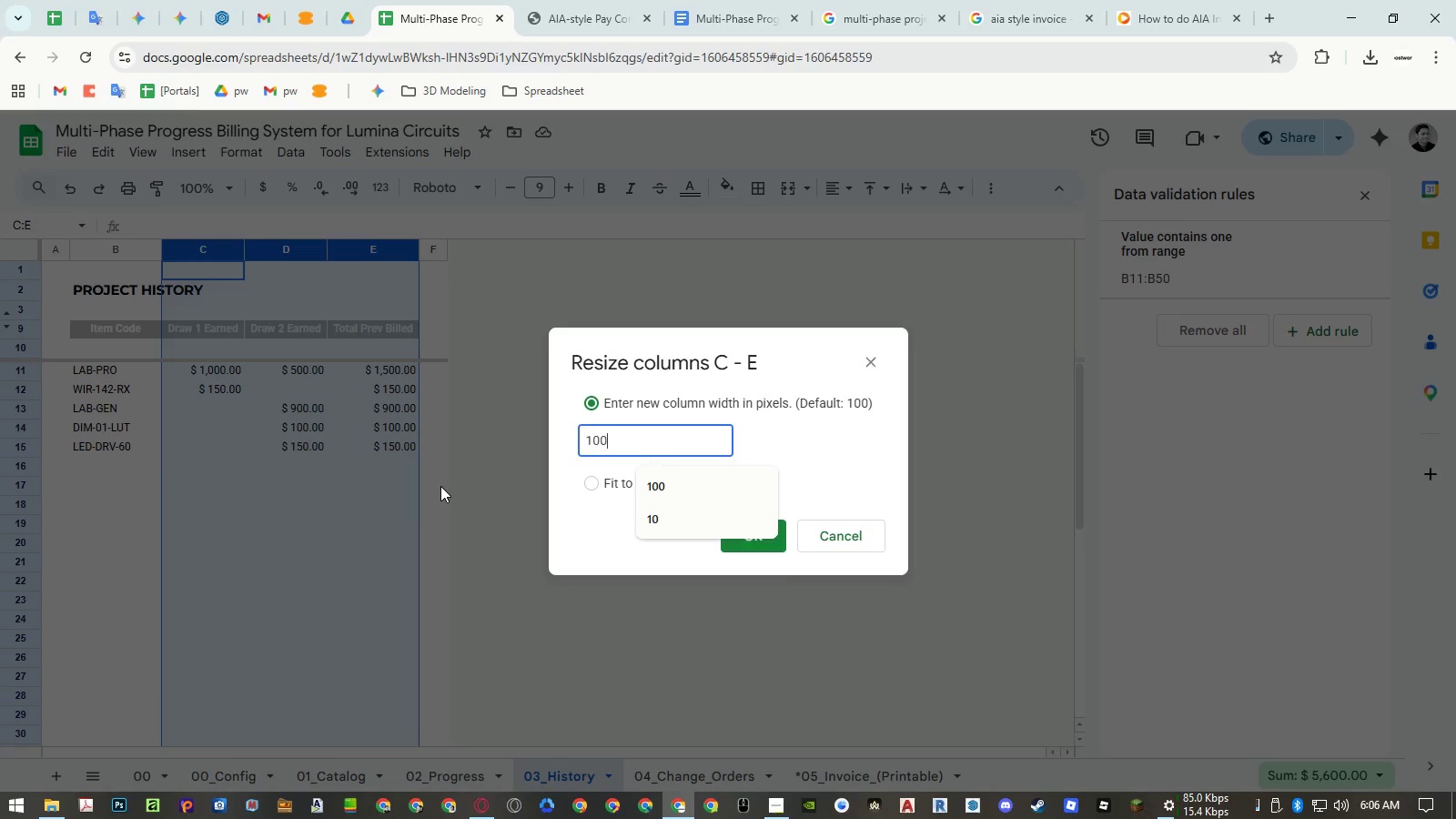 
key(Numpad0)
 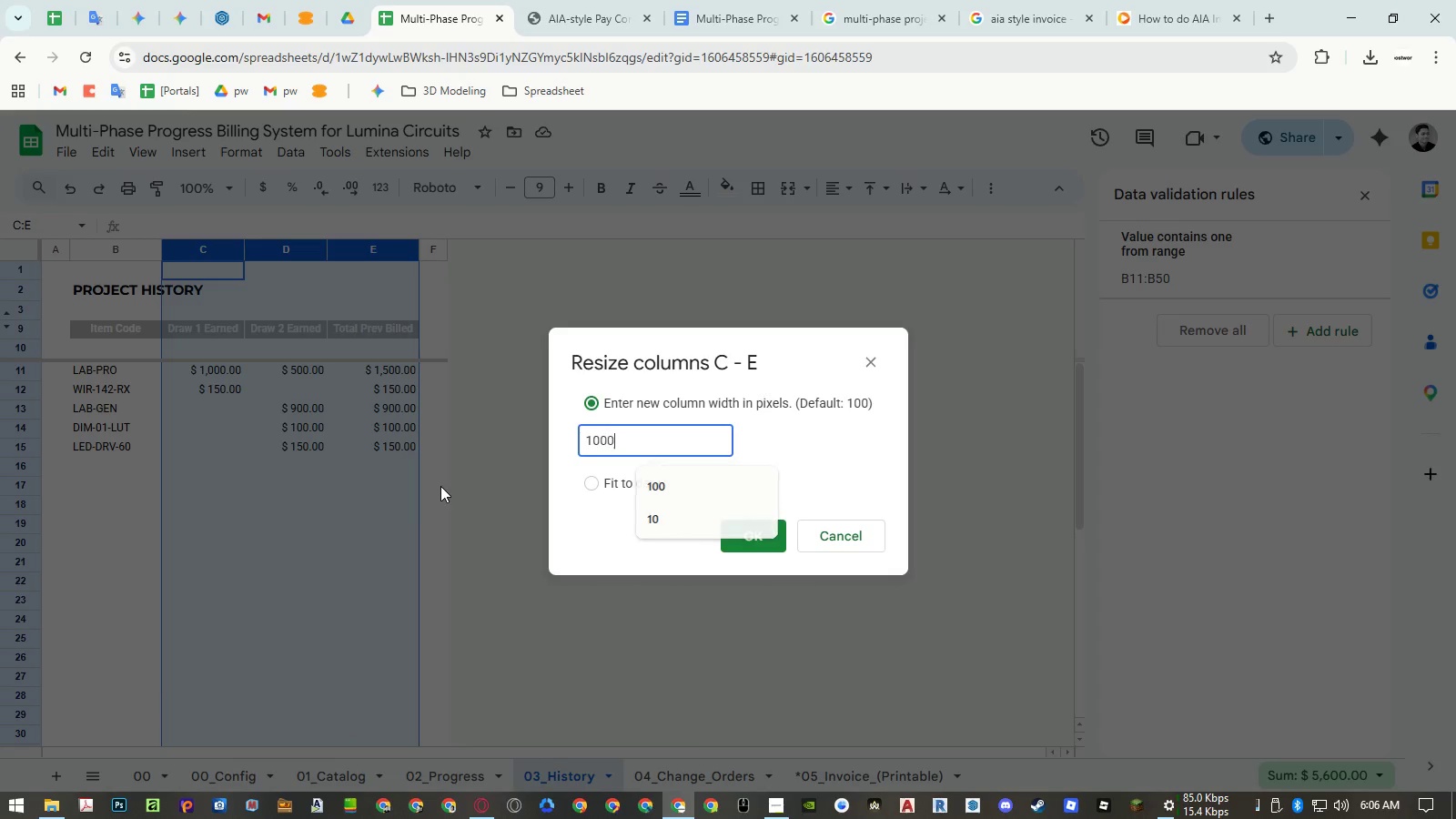 
key(Numpad0)
 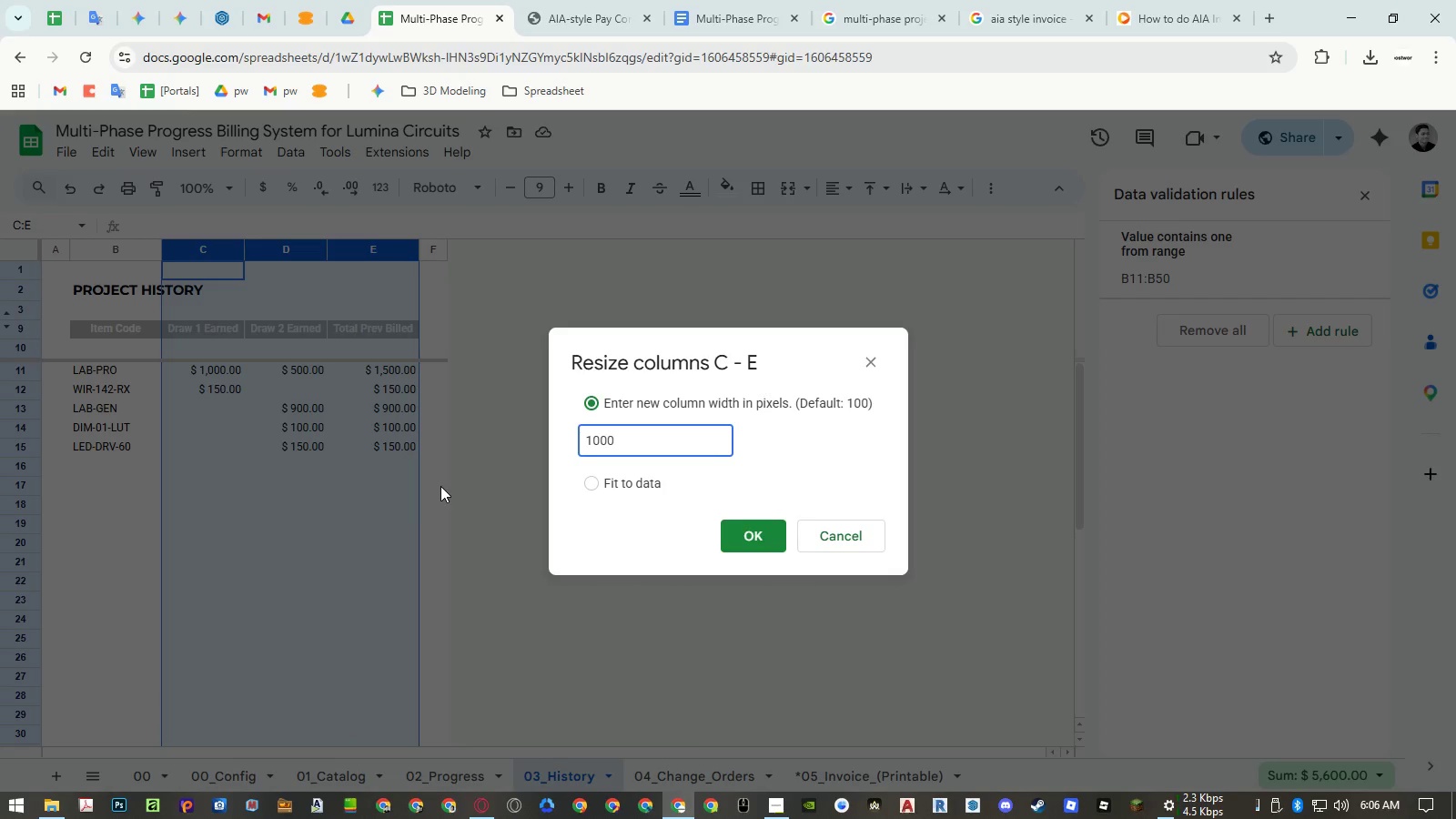 
key(Backspace)
 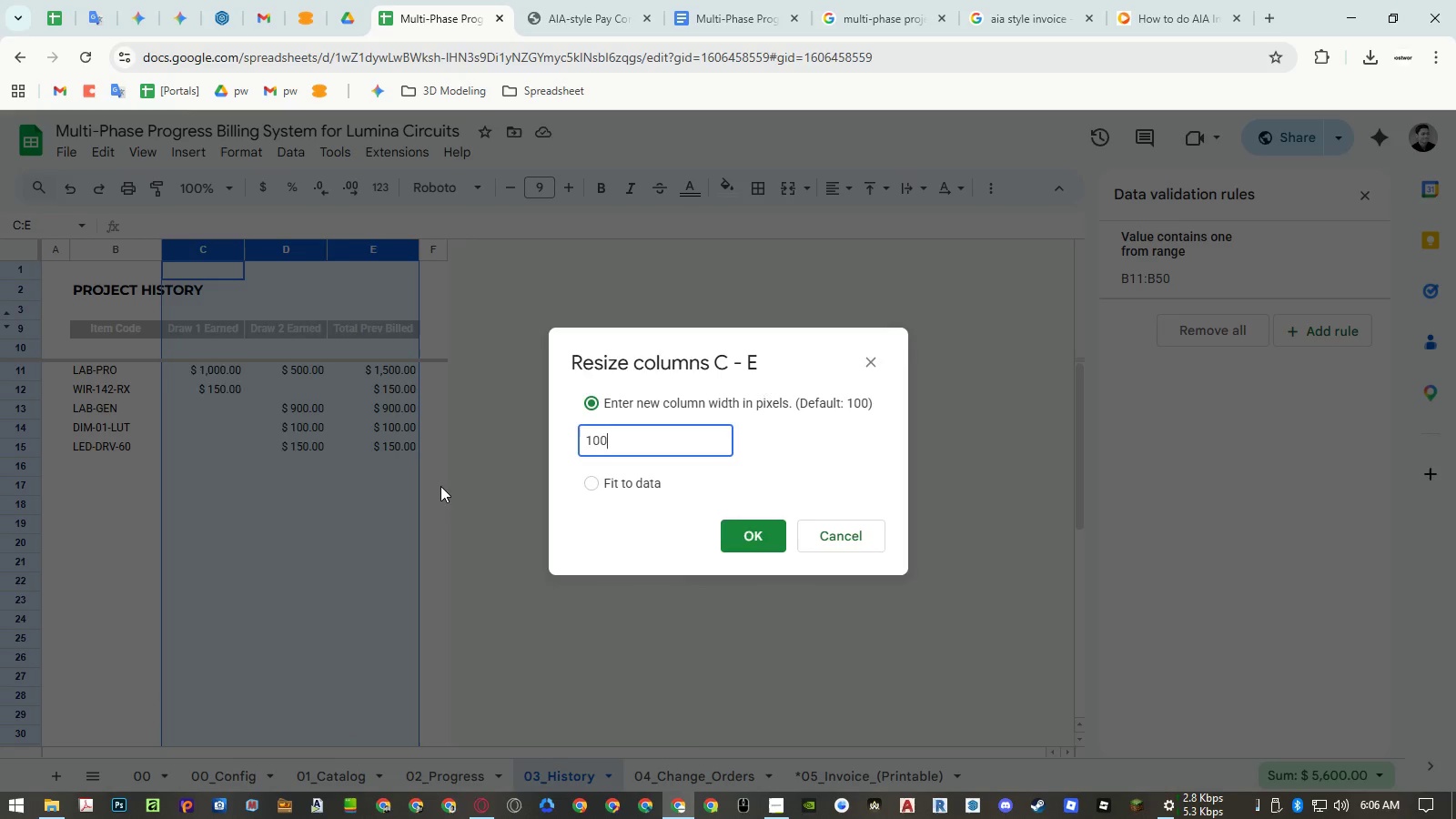 
key(NumpadEnter)
 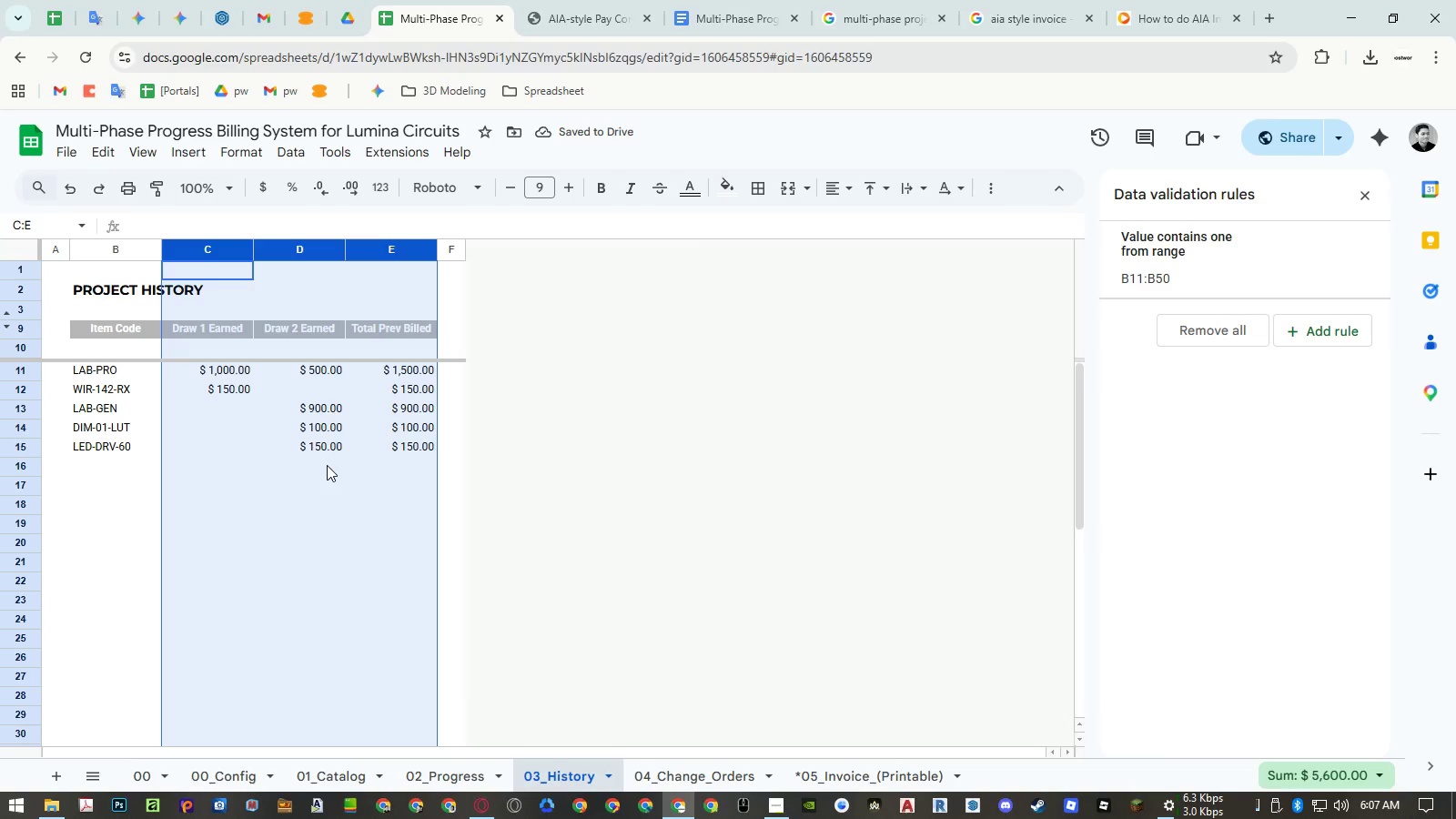 
left_click([450, 773])
 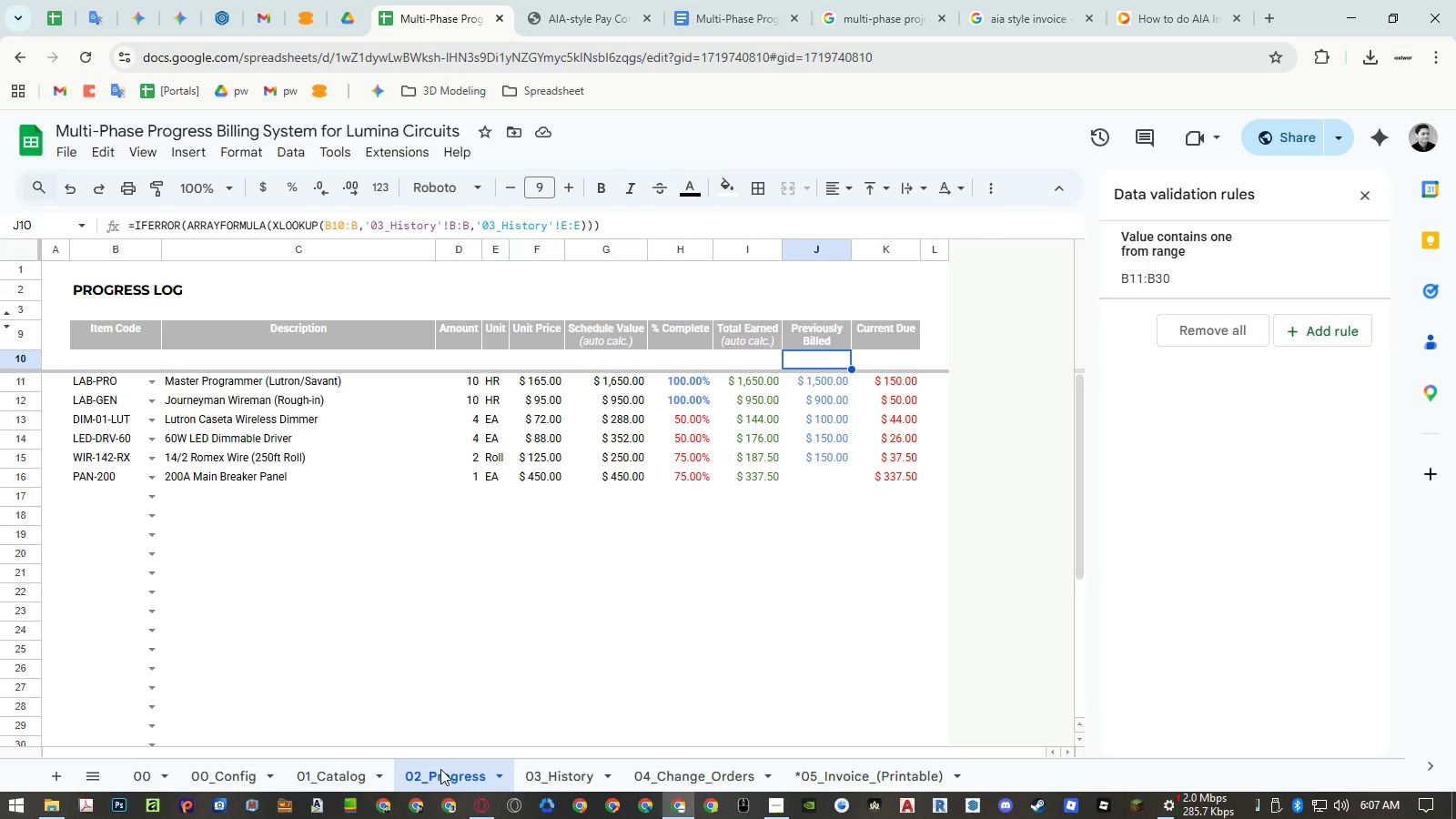 
left_click([359, 770])
 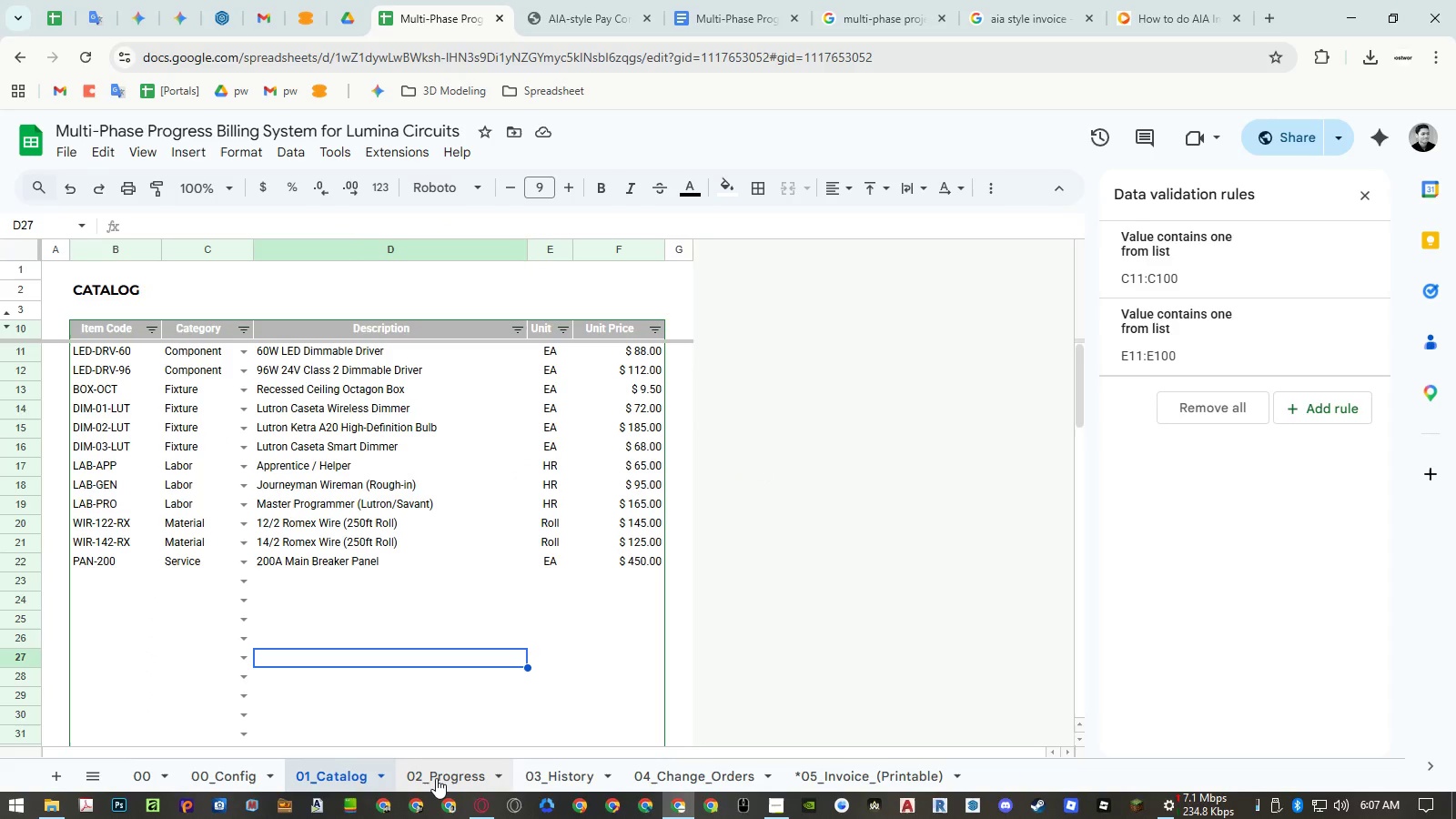 
left_click([436, 778])
 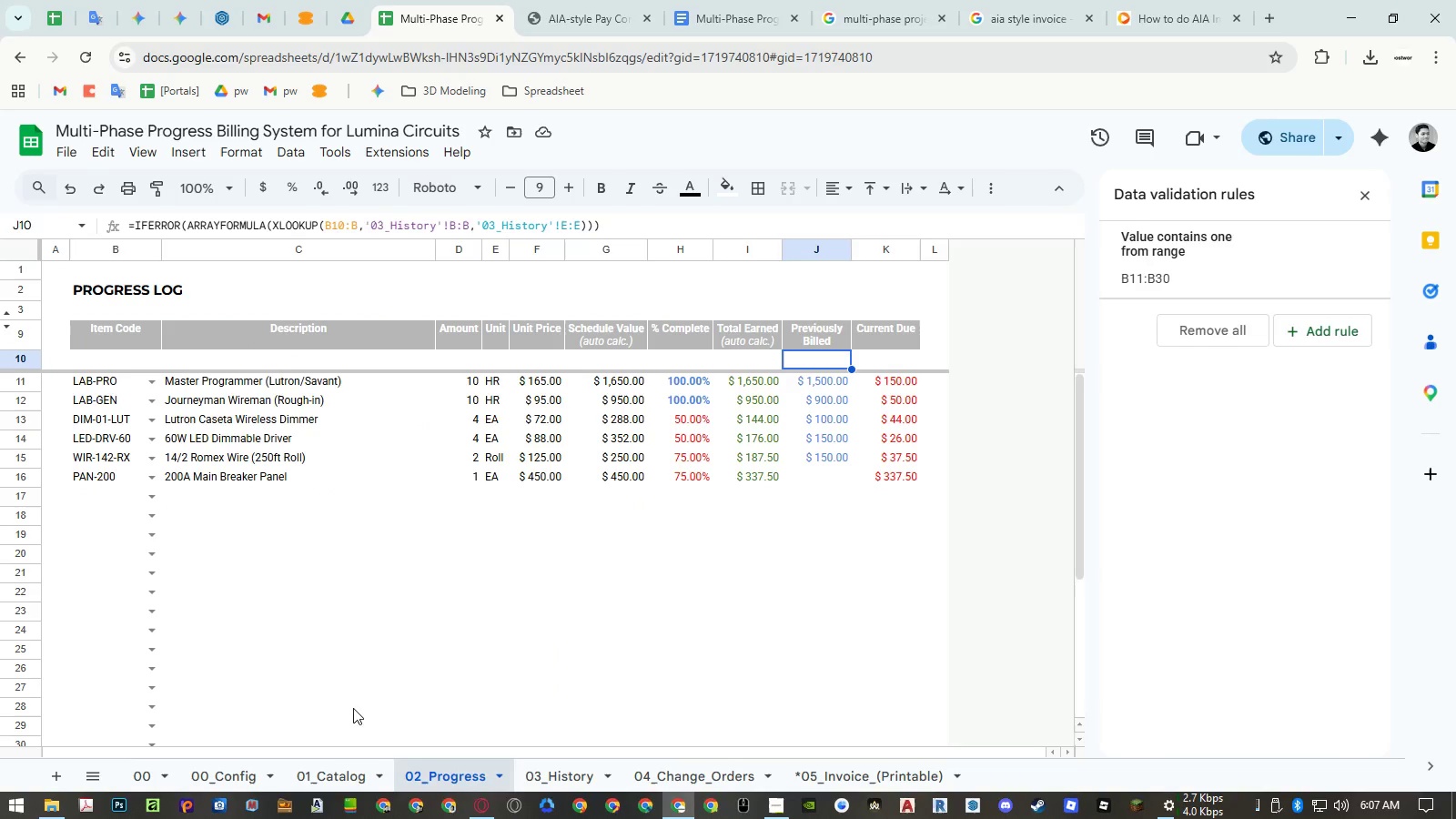 
left_click([343, 779])
 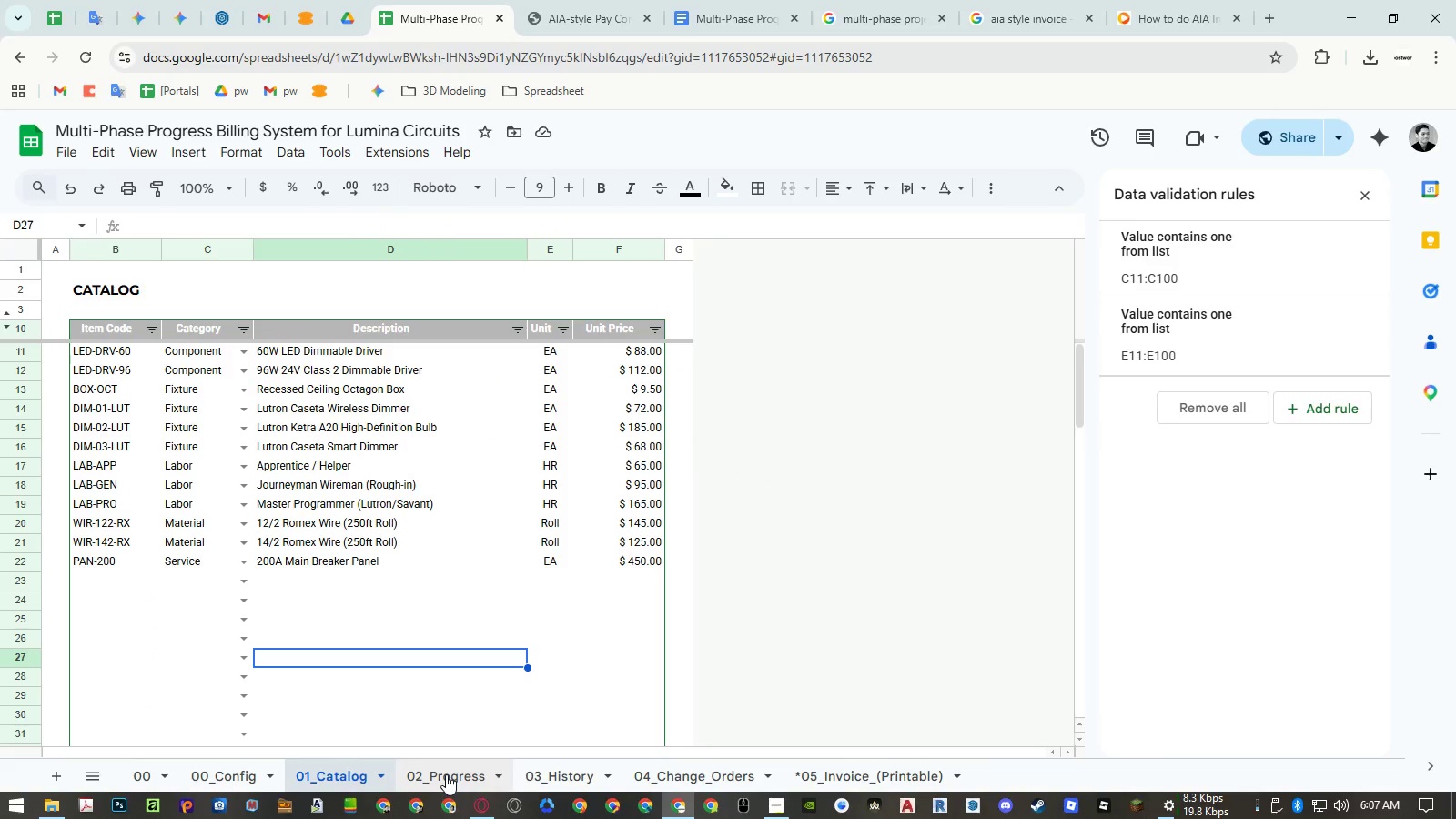 
wait(5.8)
 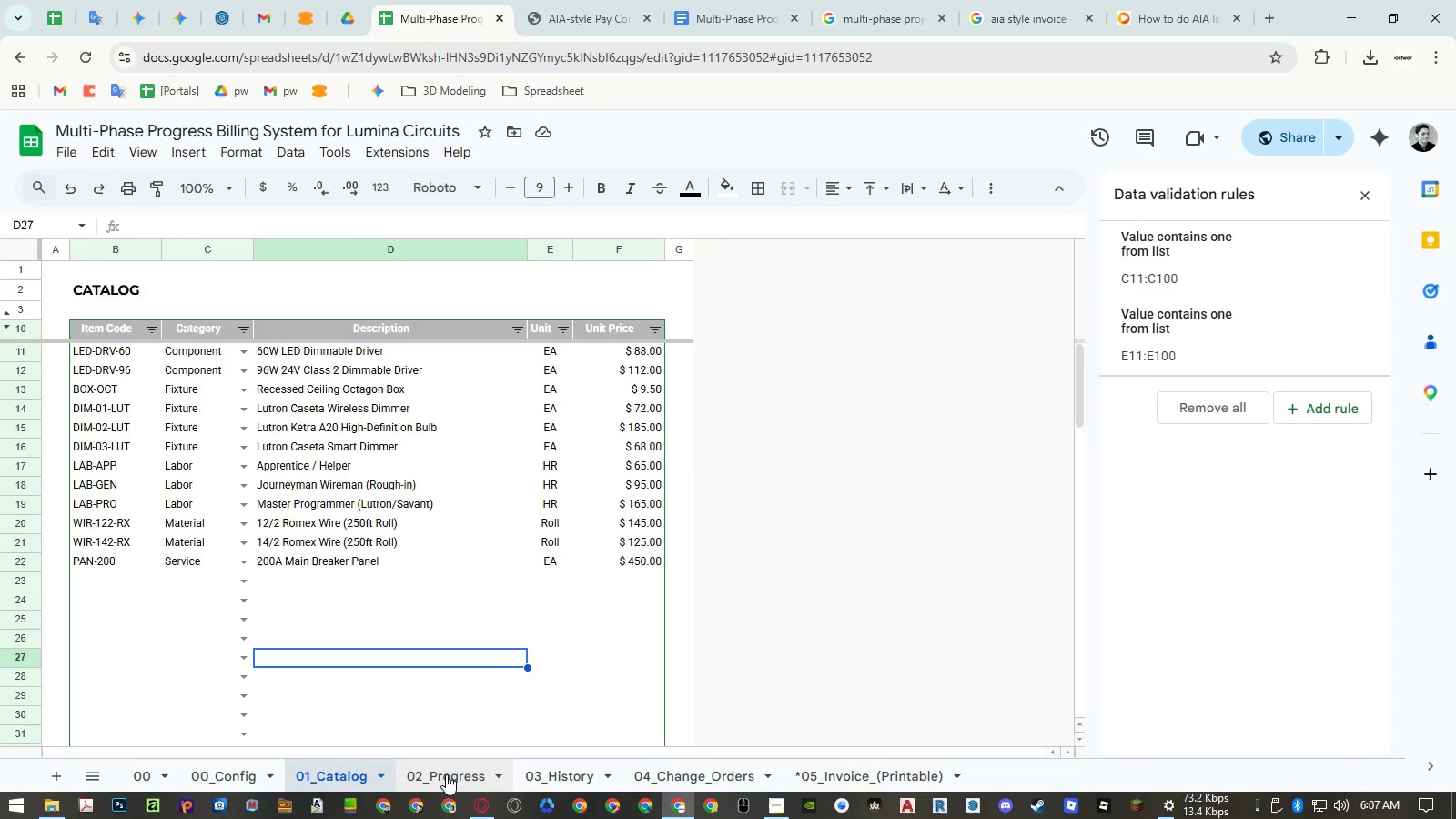 
left_click([446, 774])
 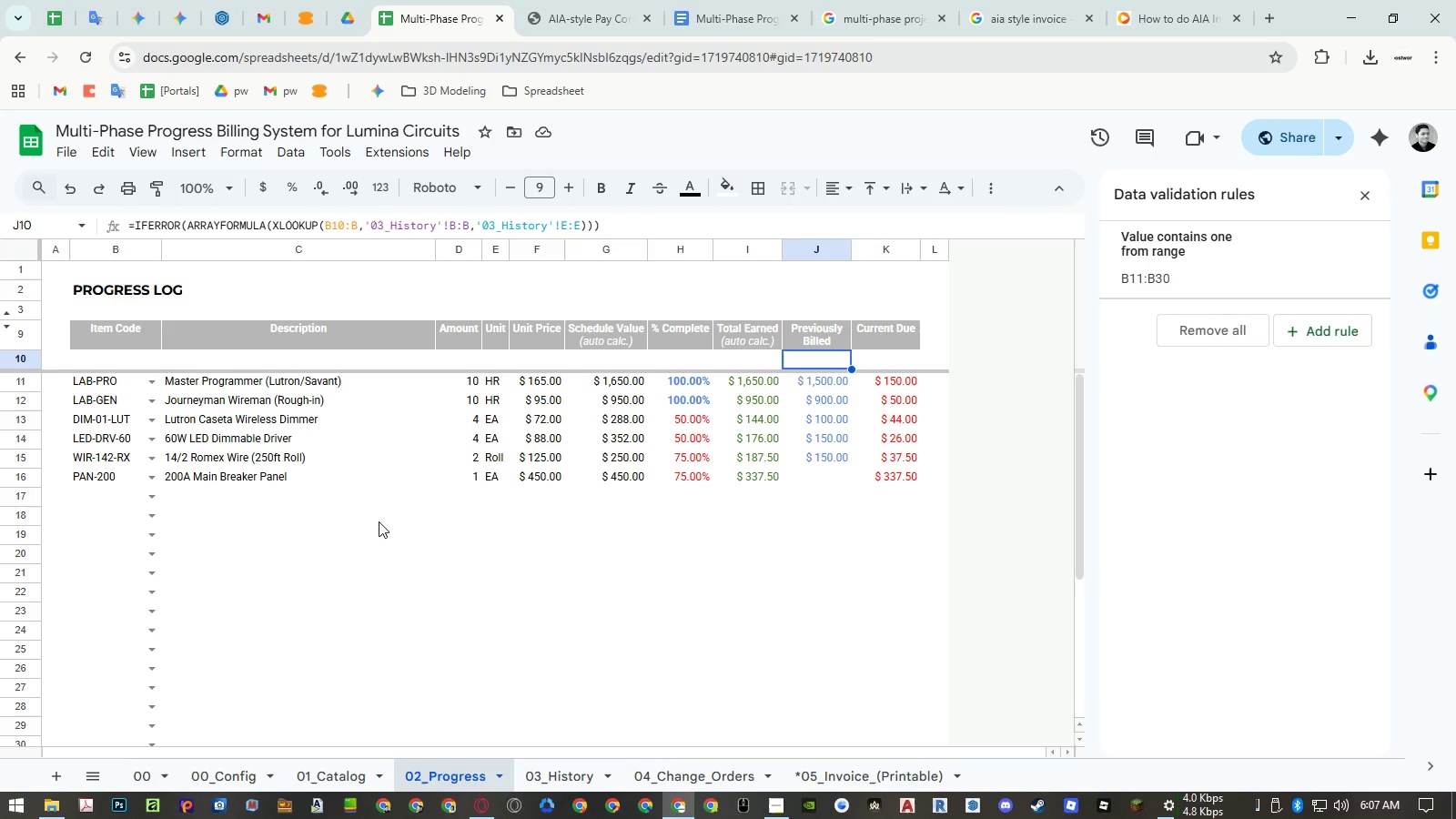 
wait(17.45)
 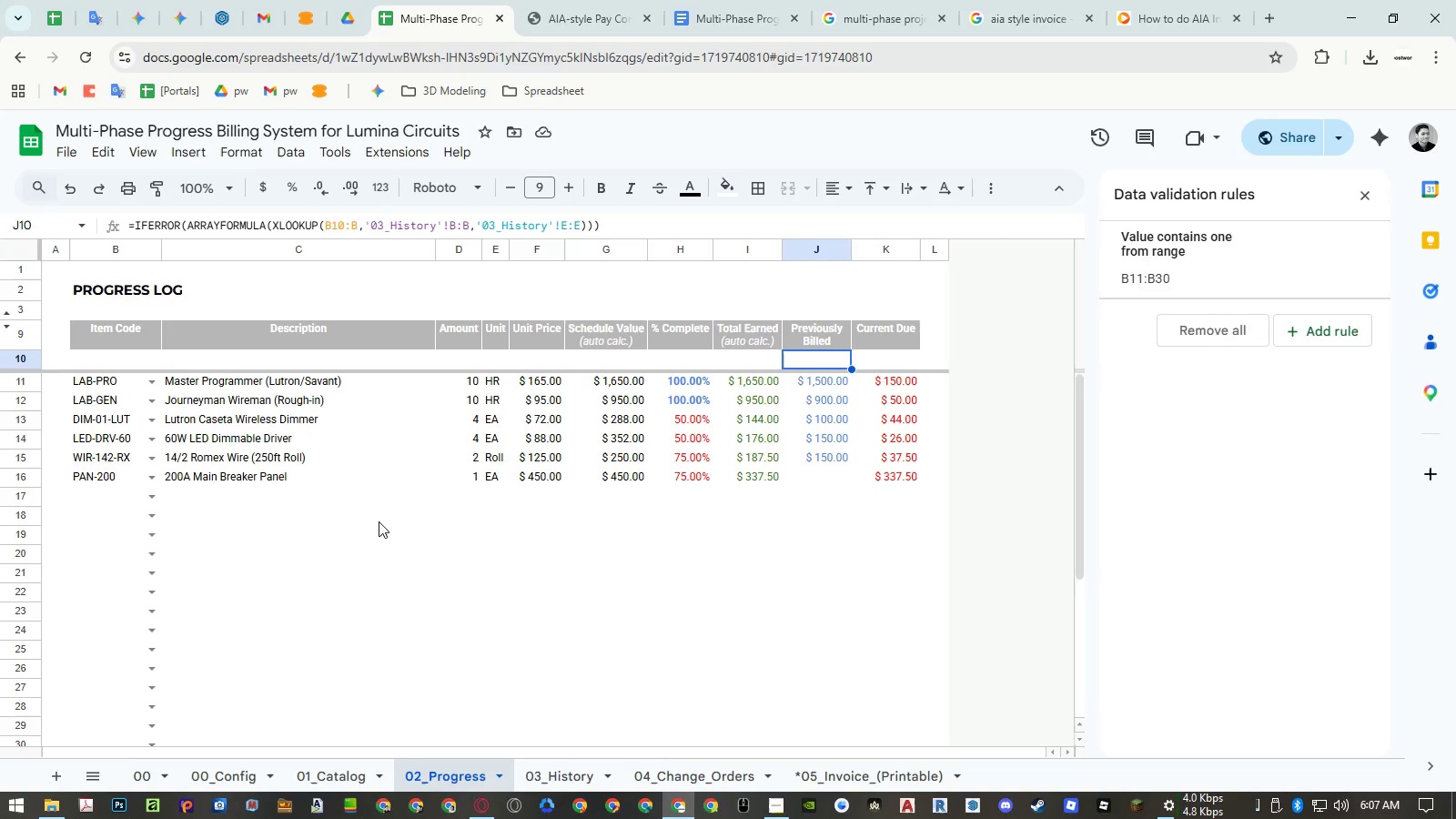 
left_click([463, 353])
 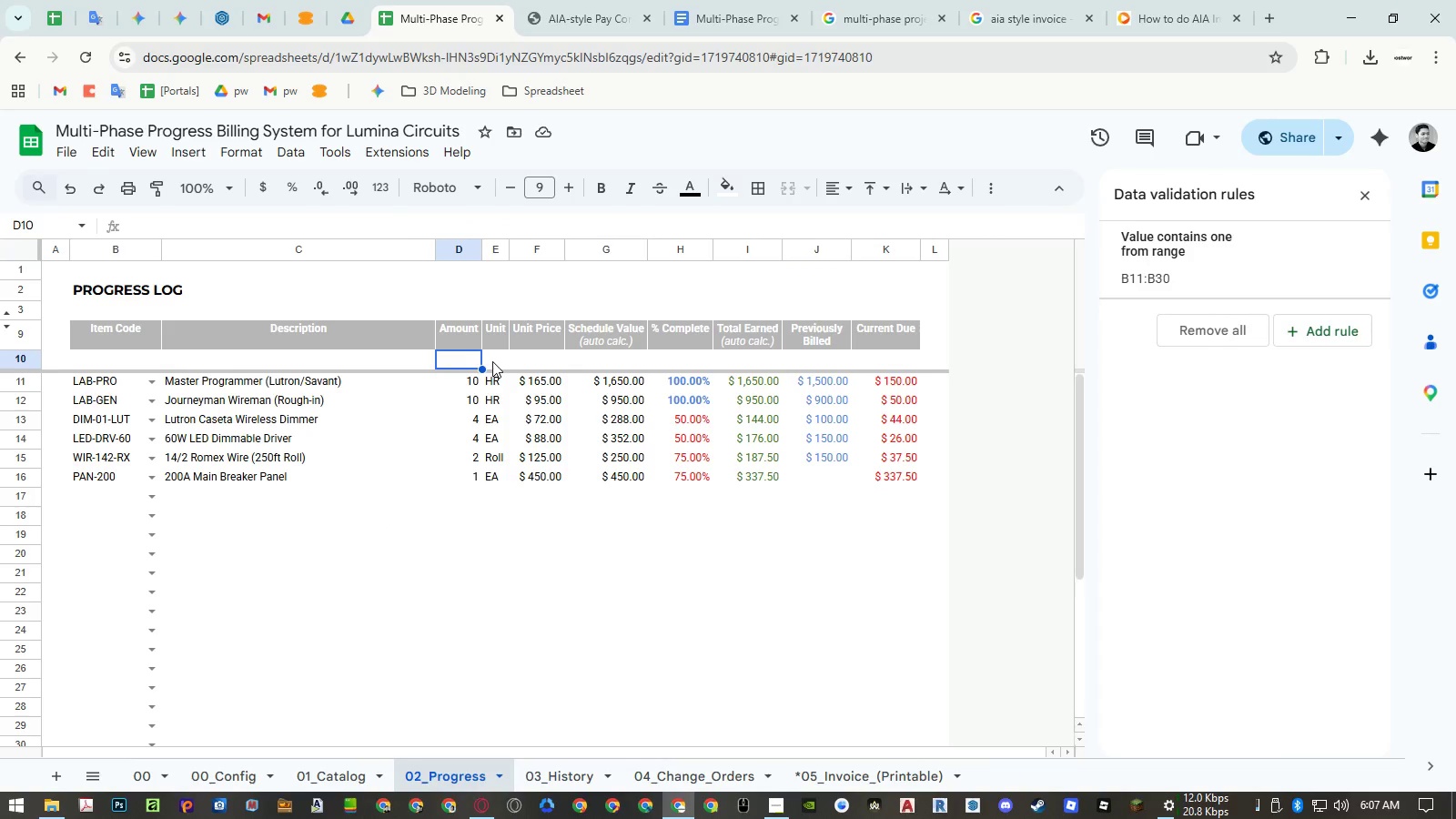 
left_click([492, 361])
 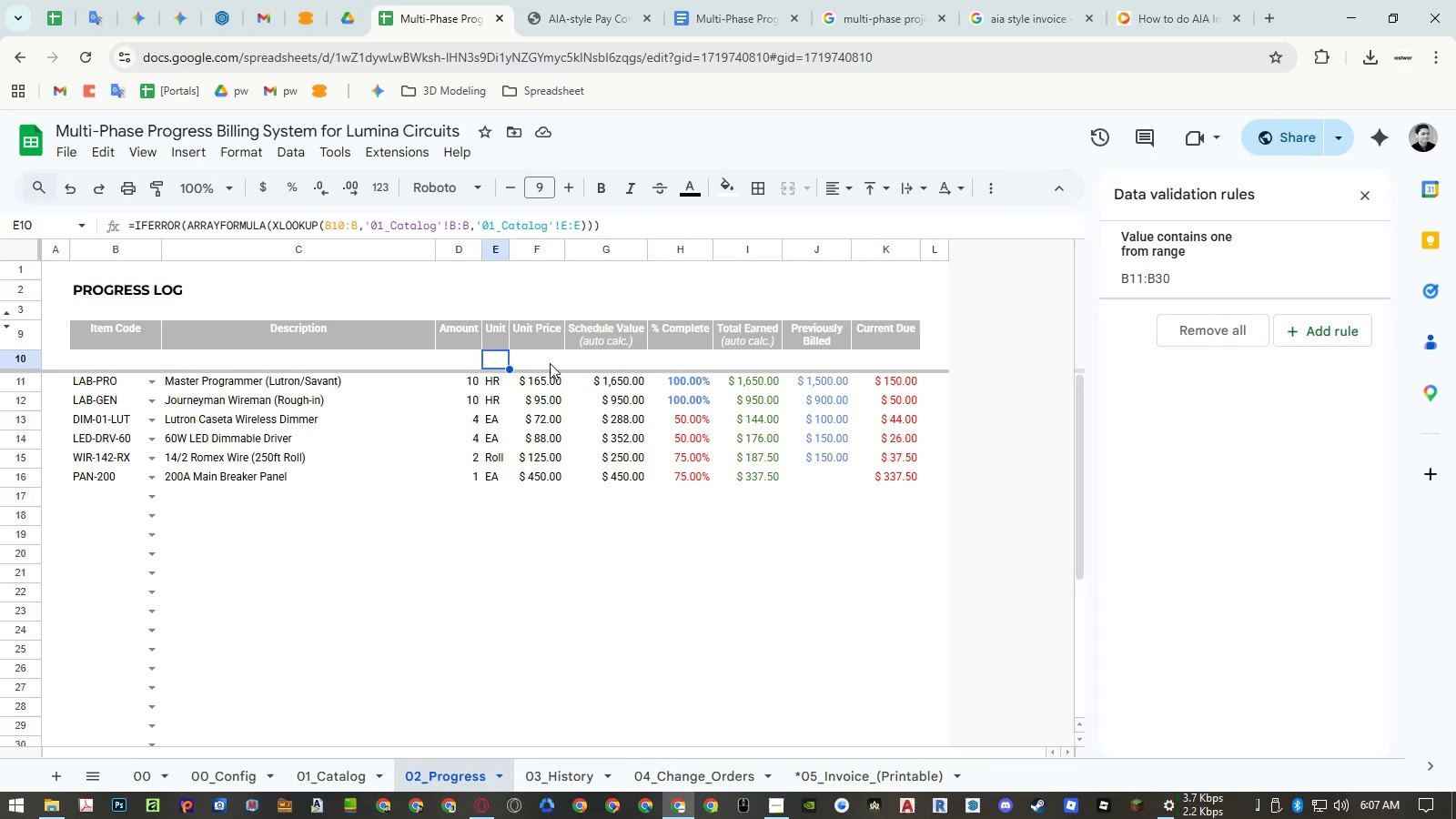 
left_click([550, 363])
 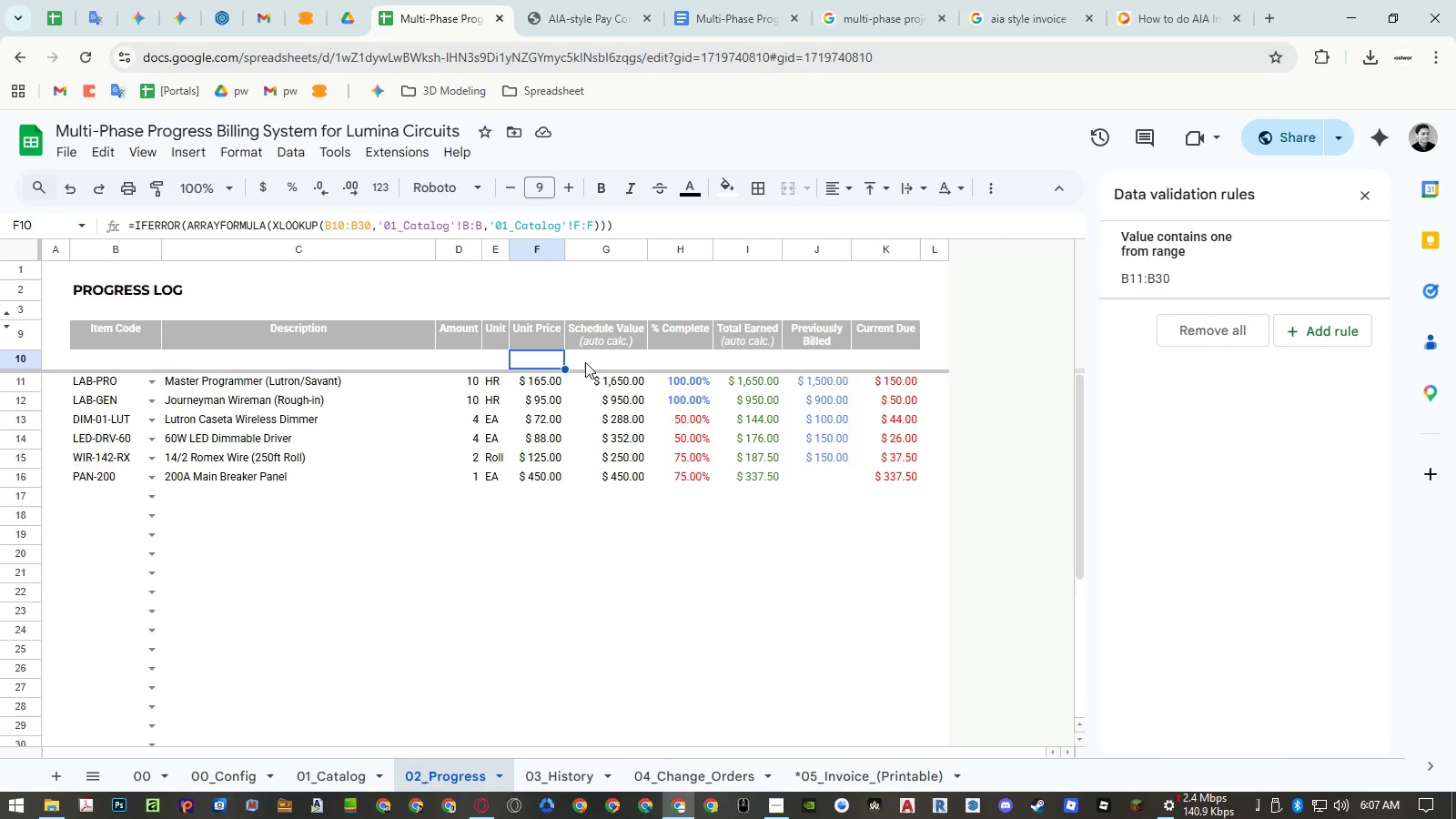 
left_click([585, 362])
 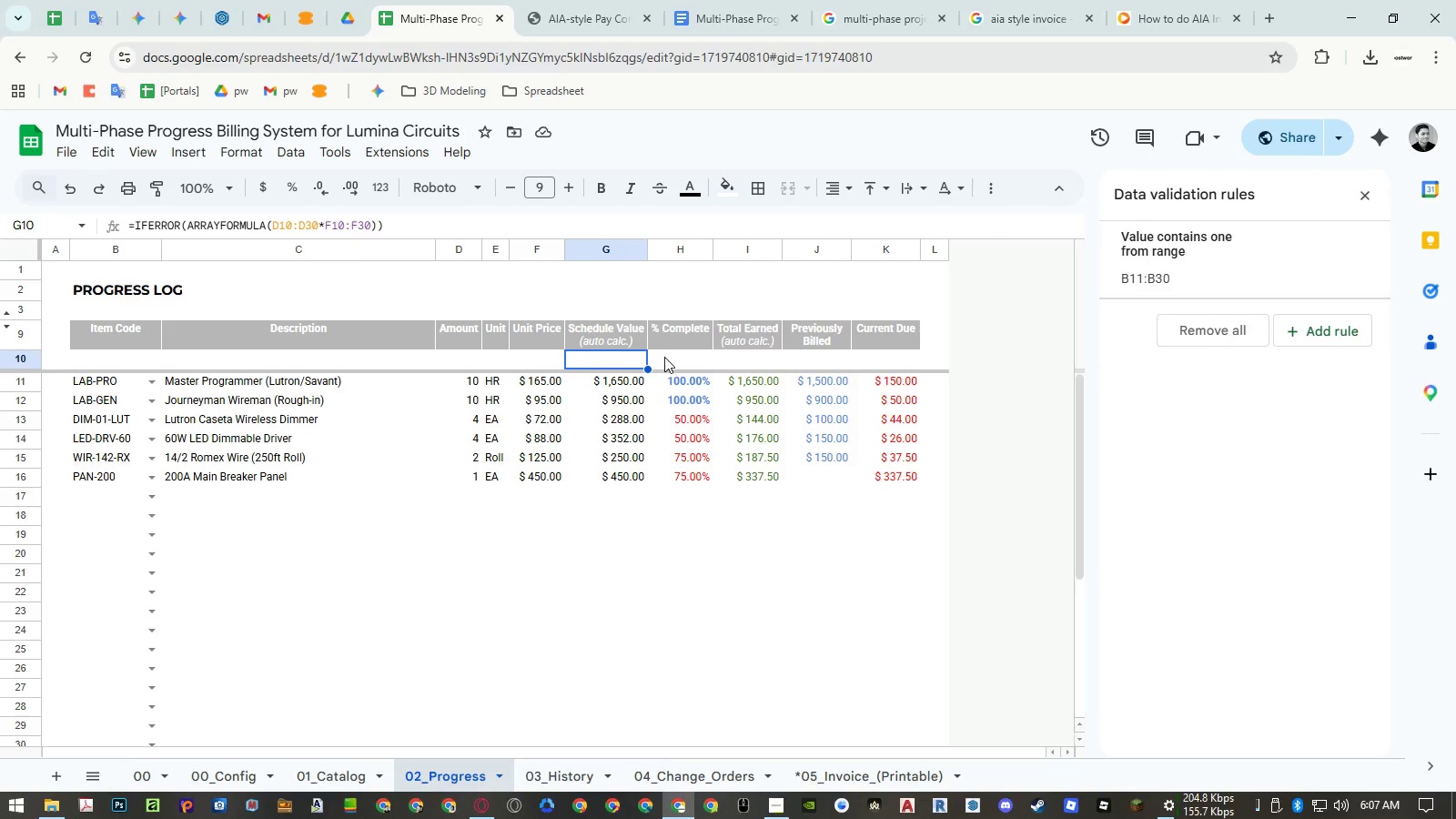 
left_click([669, 357])
 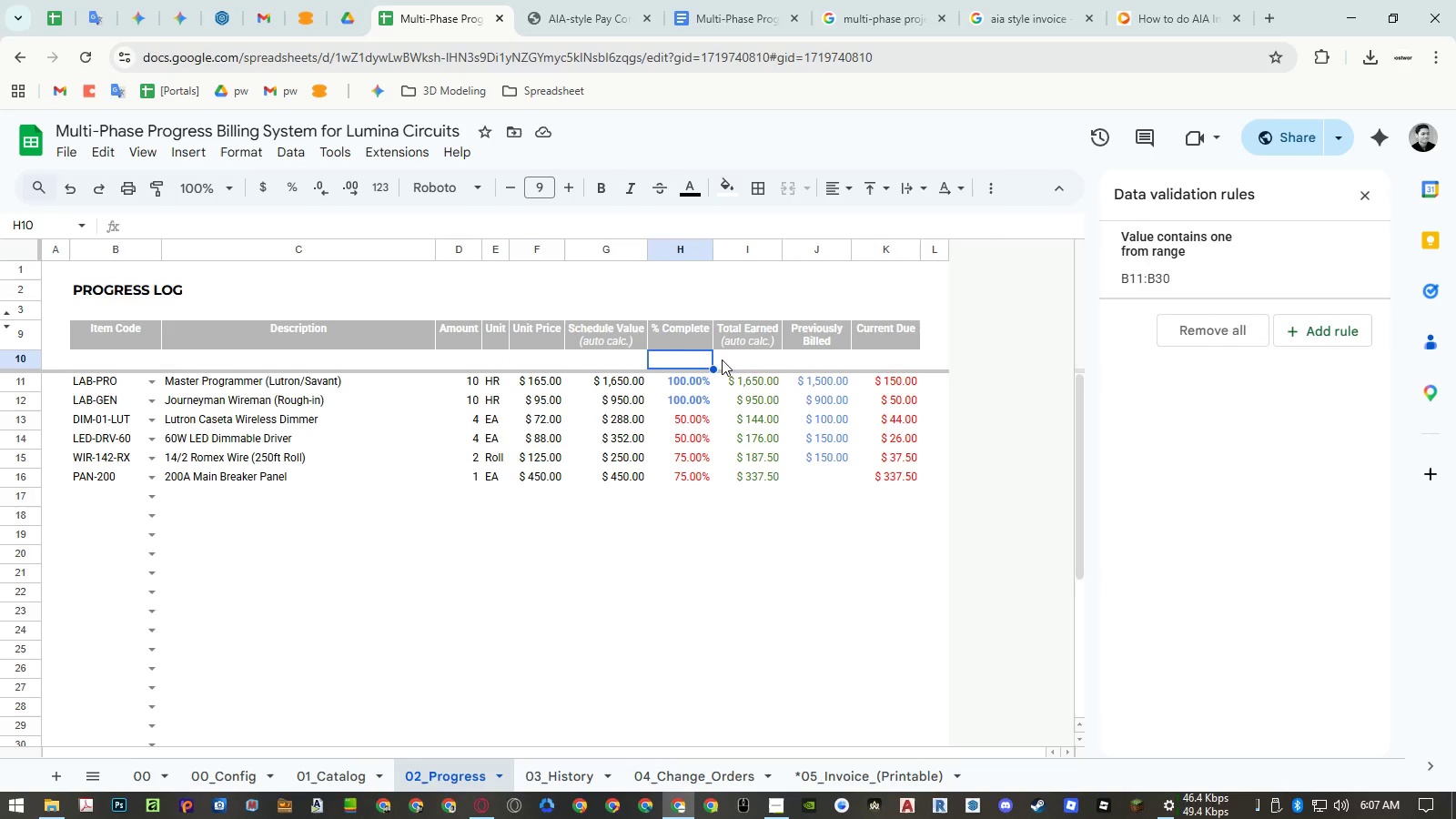 
left_click([723, 359])
 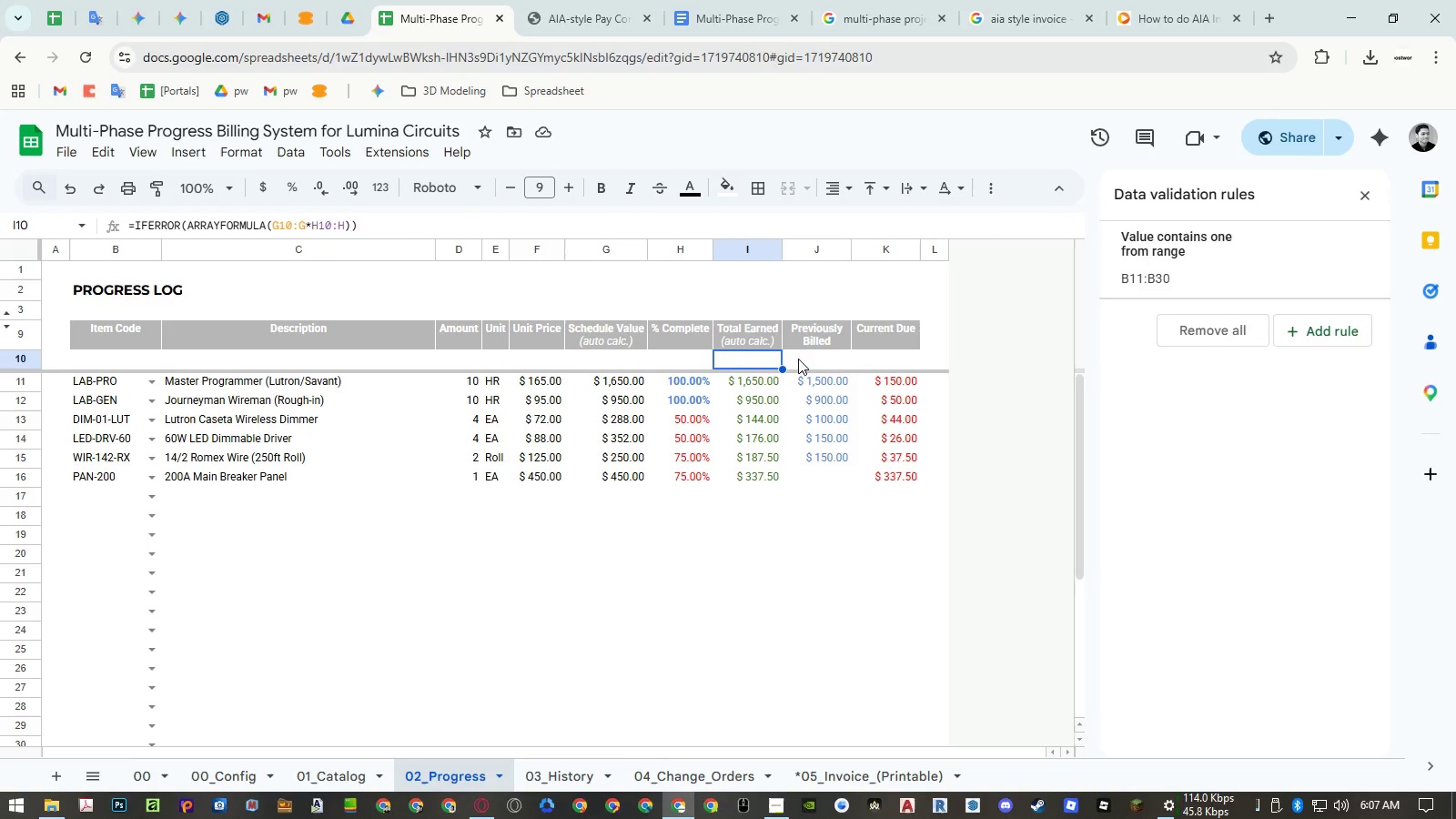 
left_click([802, 359])
 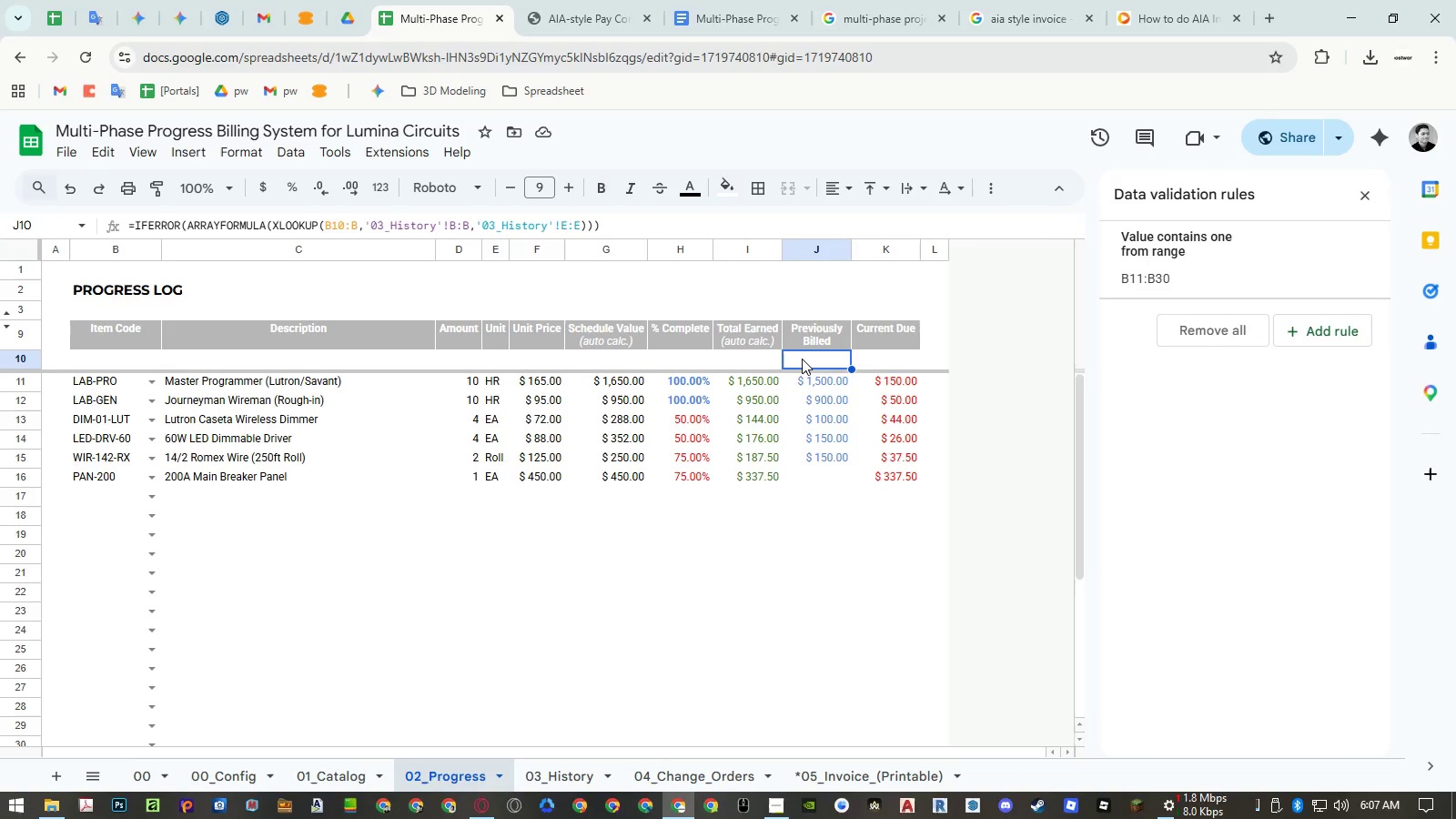 
wait(9.0)
 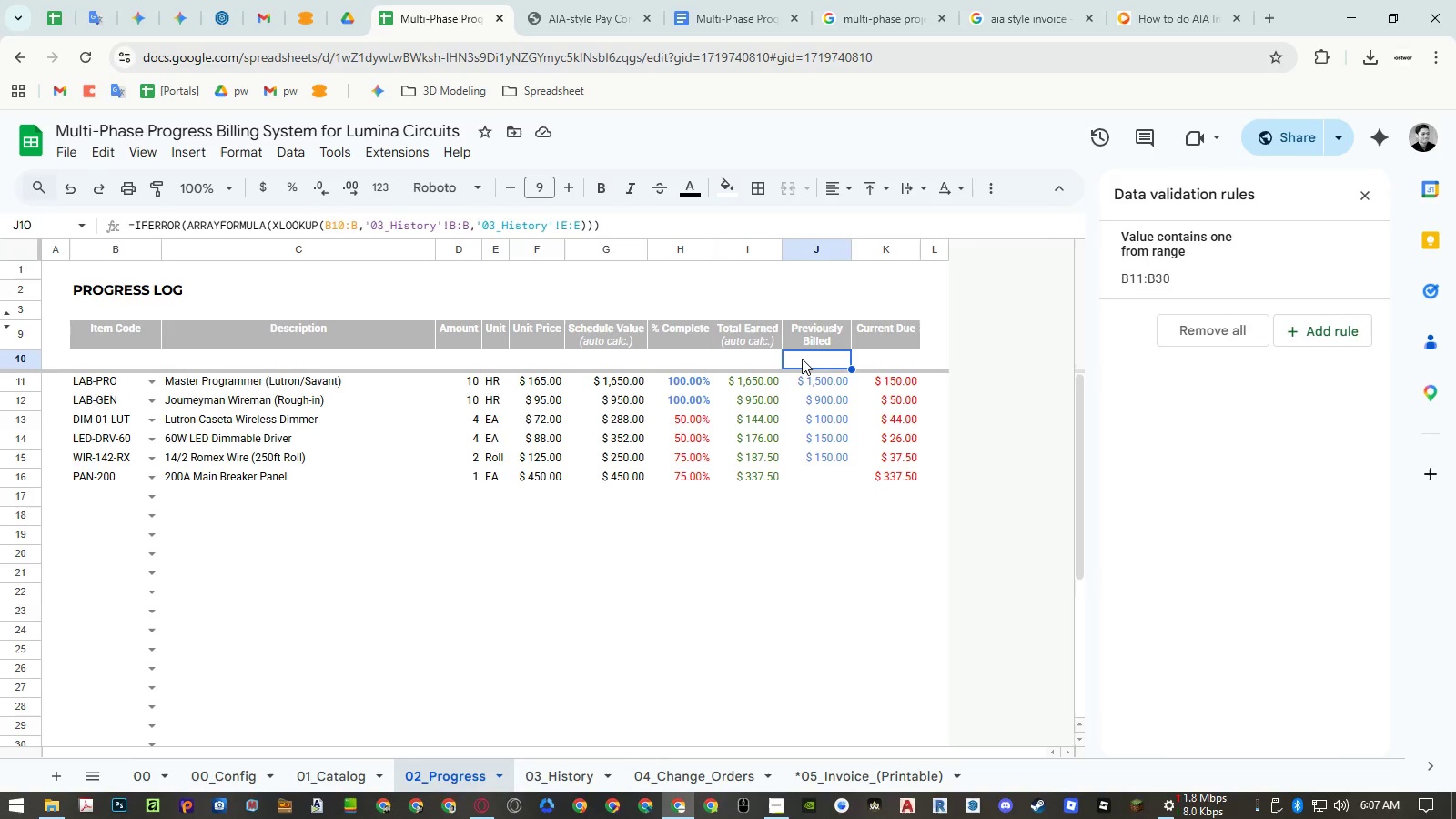 
double_click([631, 344])
 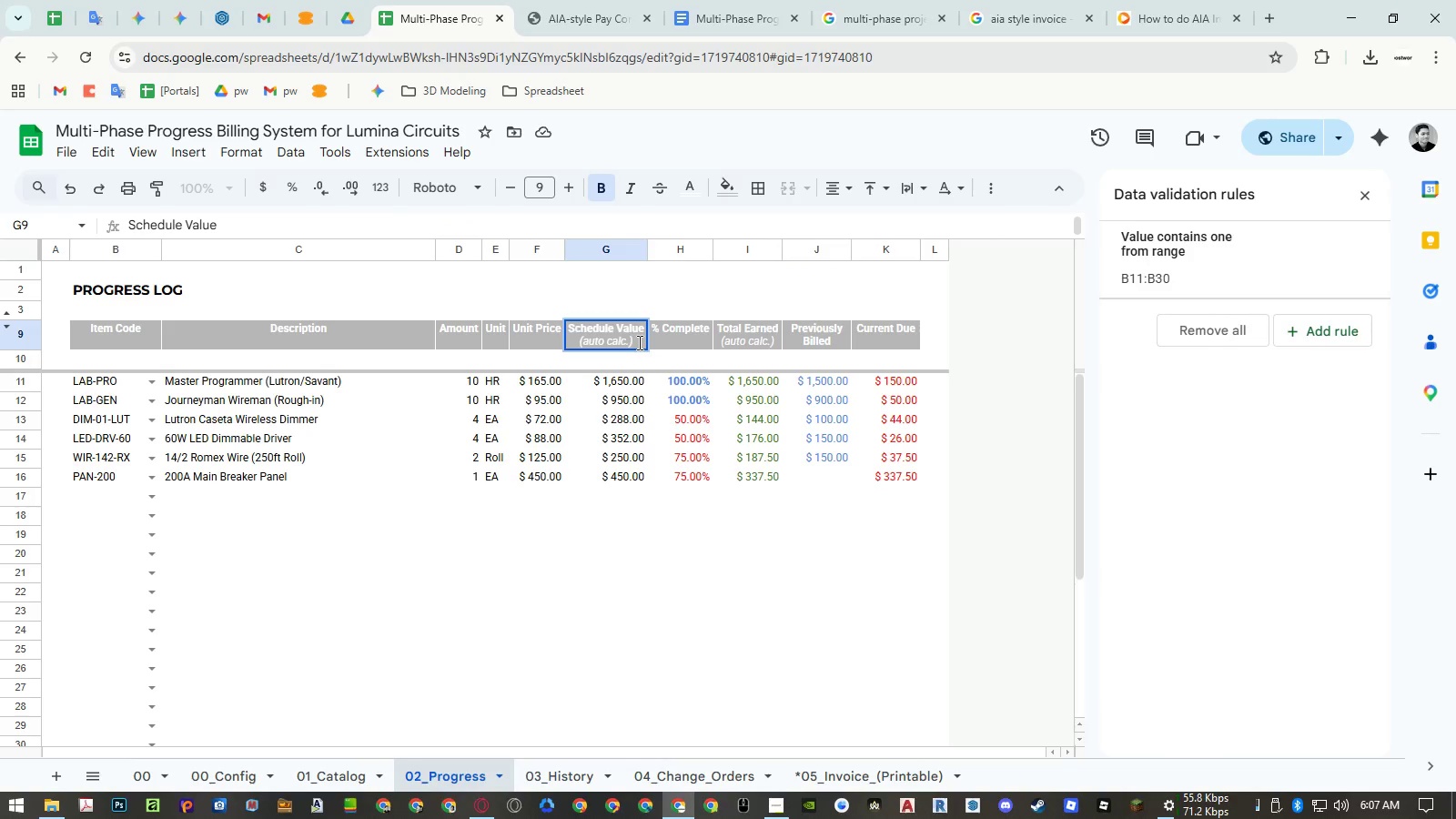 
left_click_drag(start_coordinate=[638, 342], to_coordinate=[523, 339])
 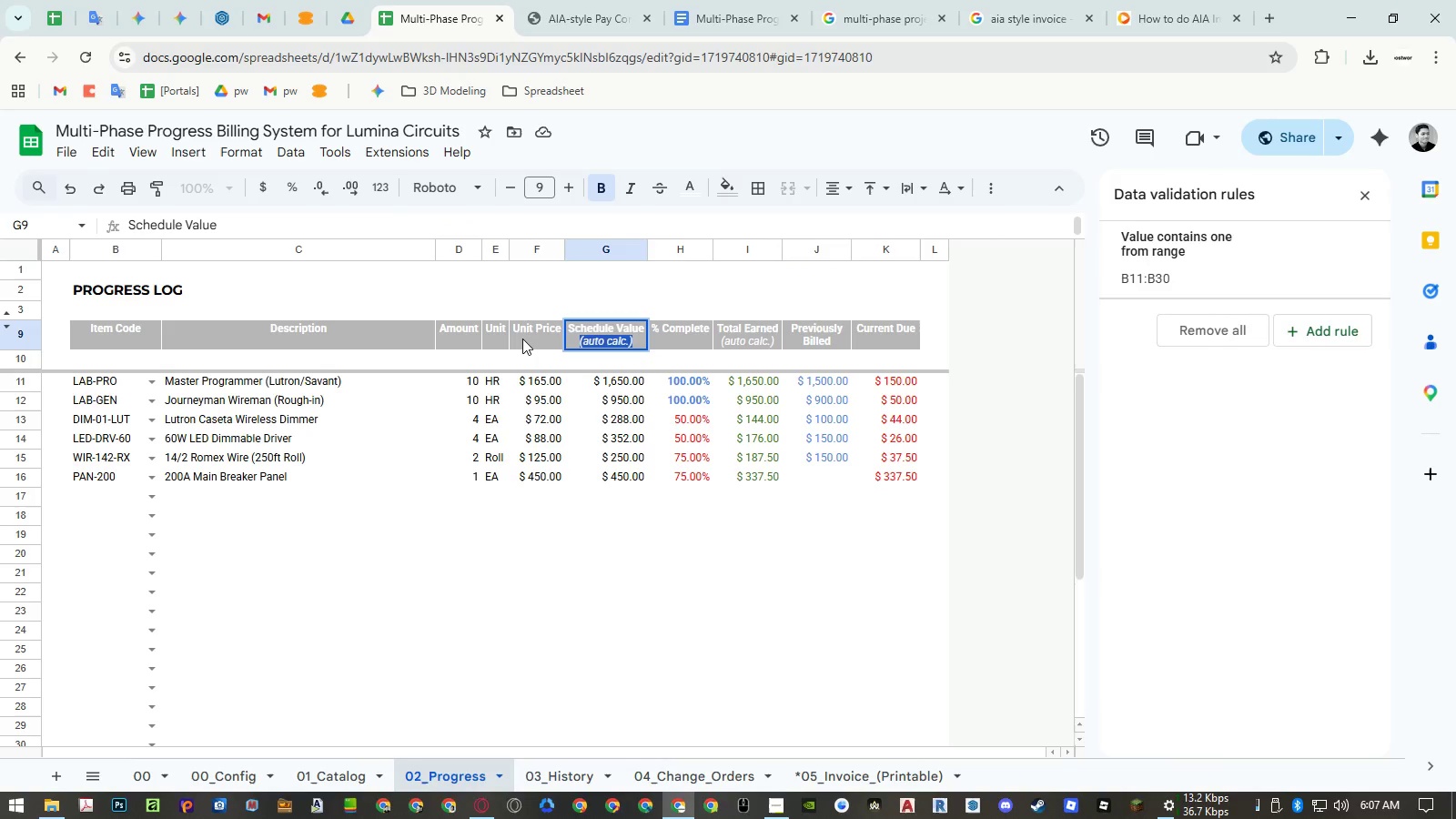 
key(Backspace)
 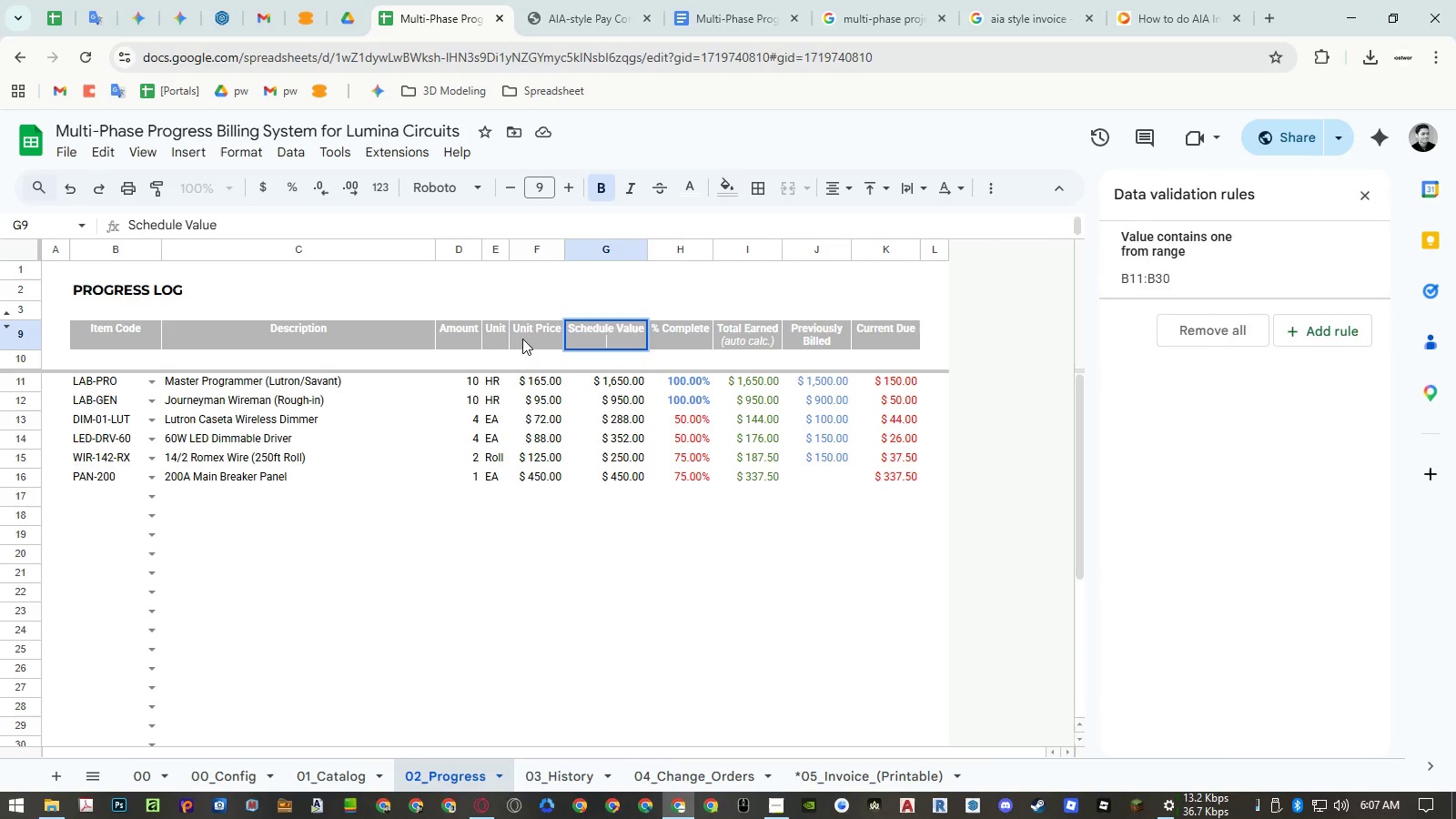 
key(Backspace)
 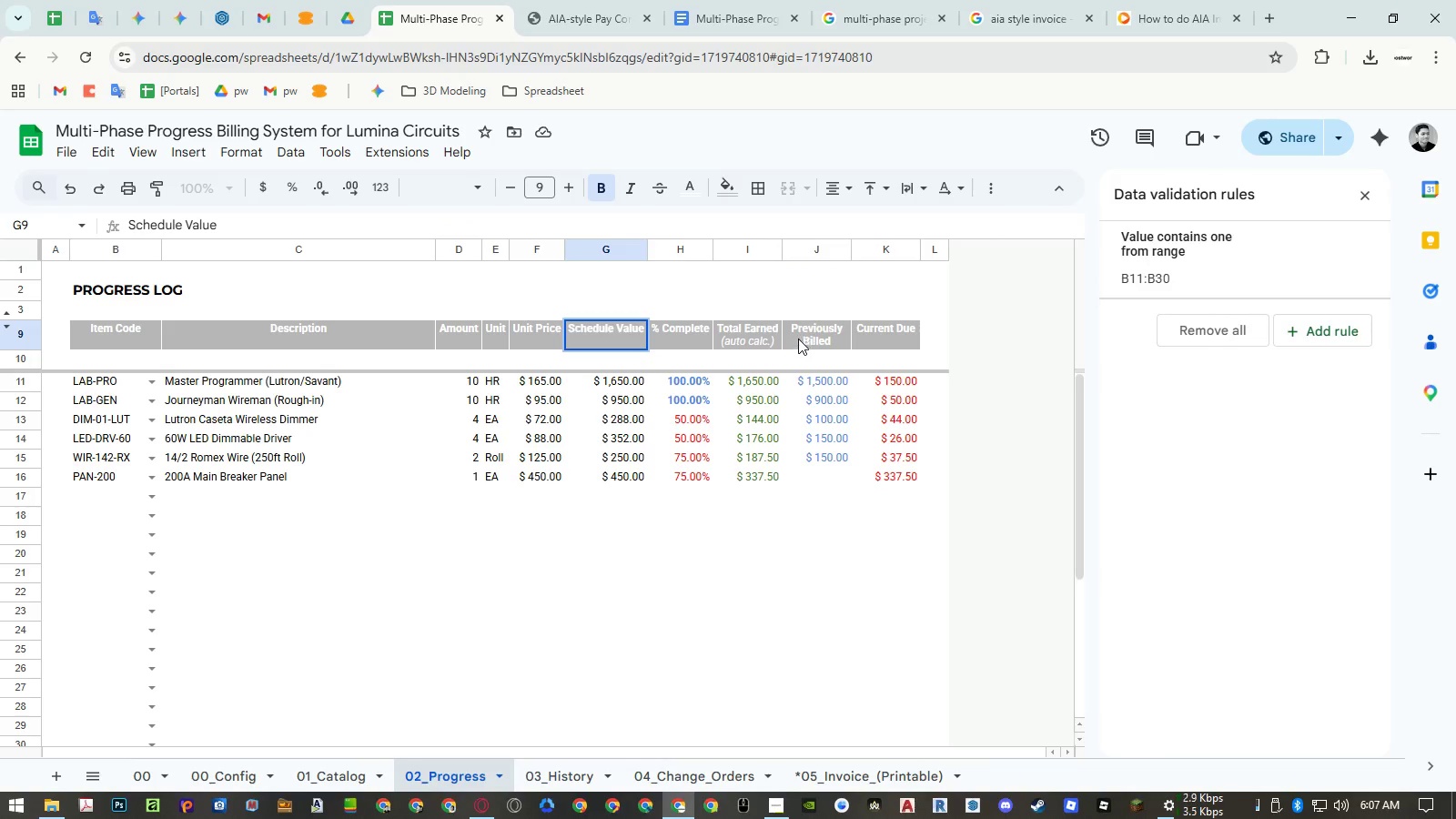 
double_click([753, 335])
 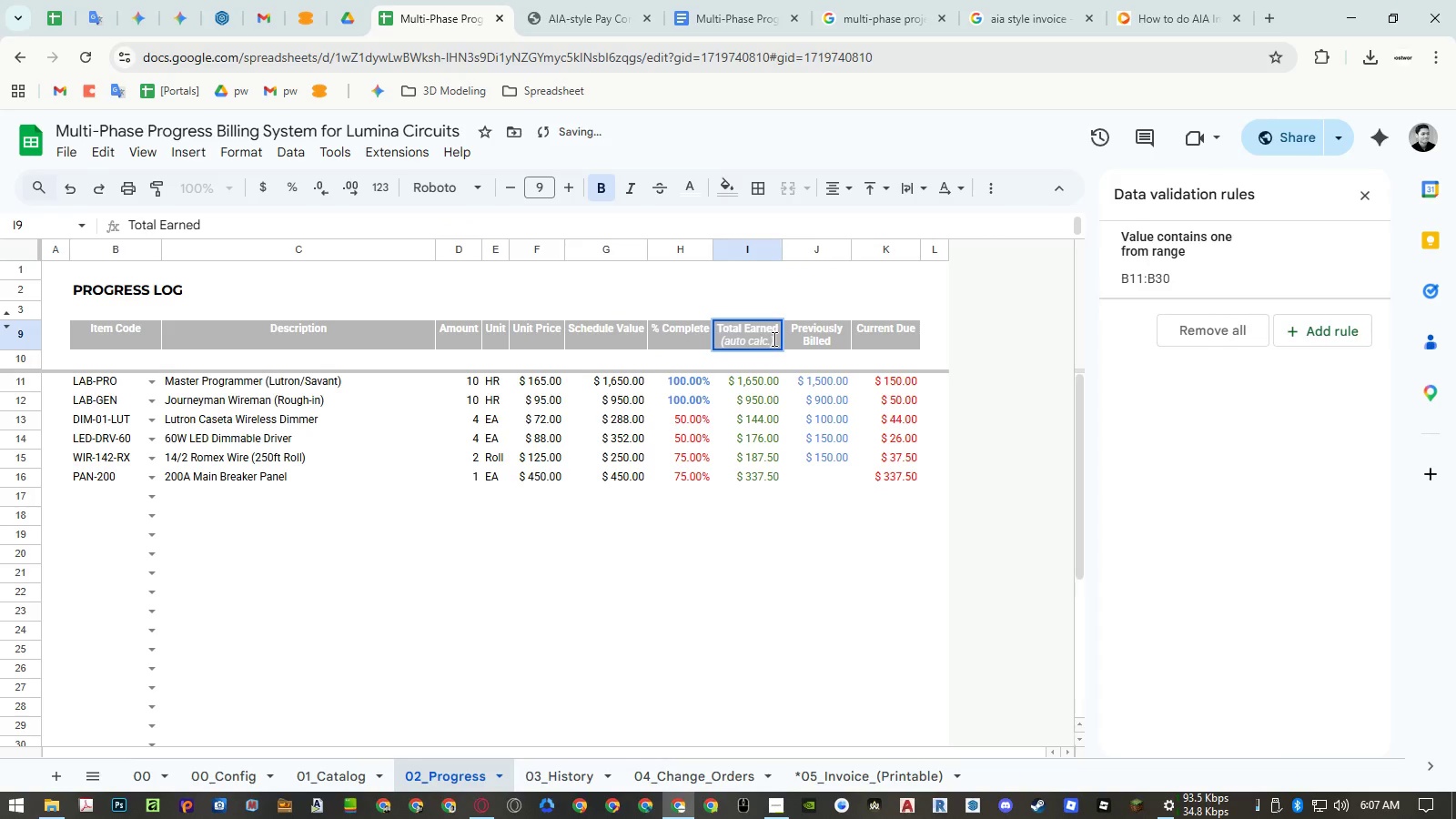 
left_click_drag(start_coordinate=[773, 339], to_coordinate=[691, 344])
 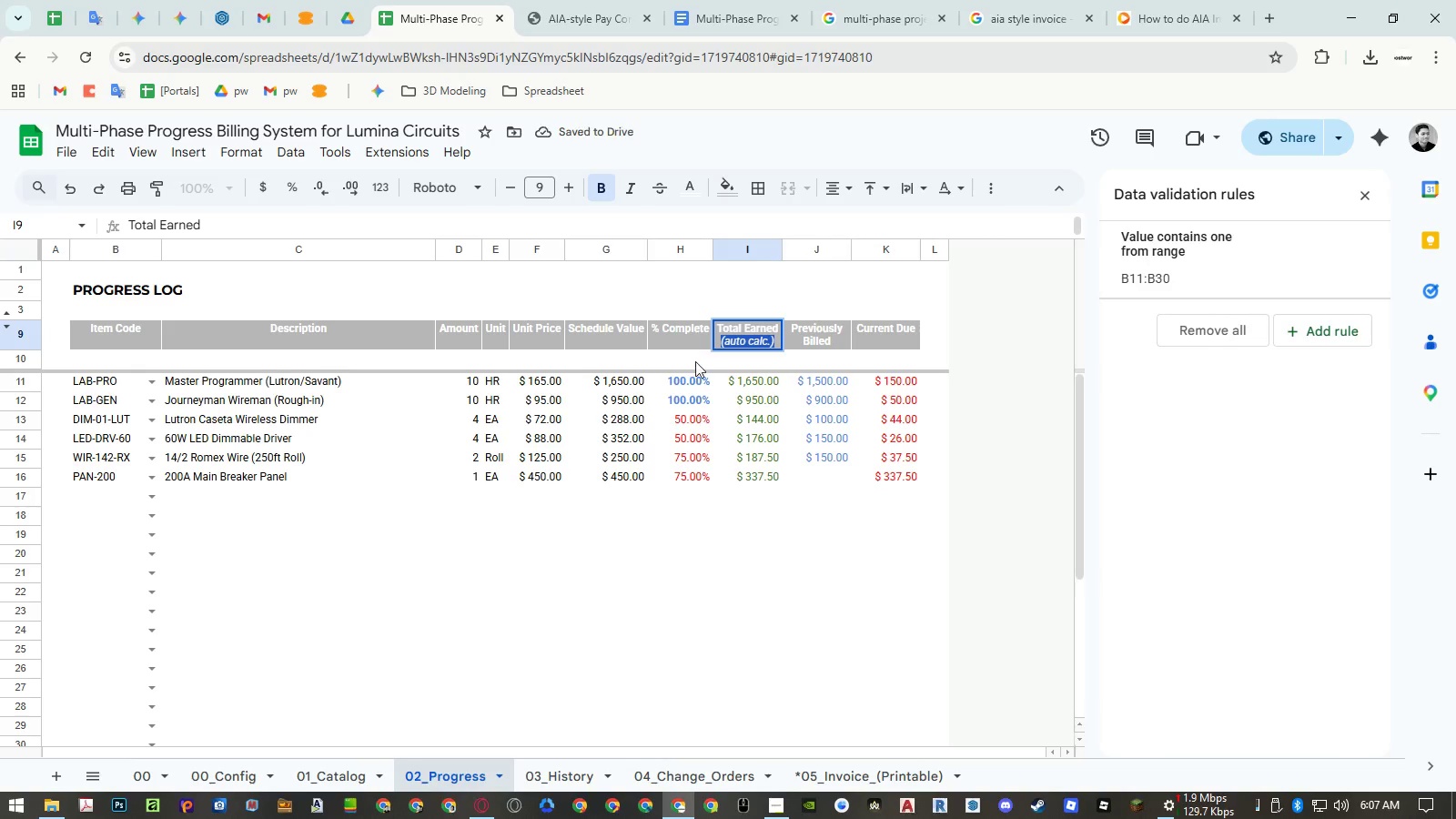 
key(Backspace)
 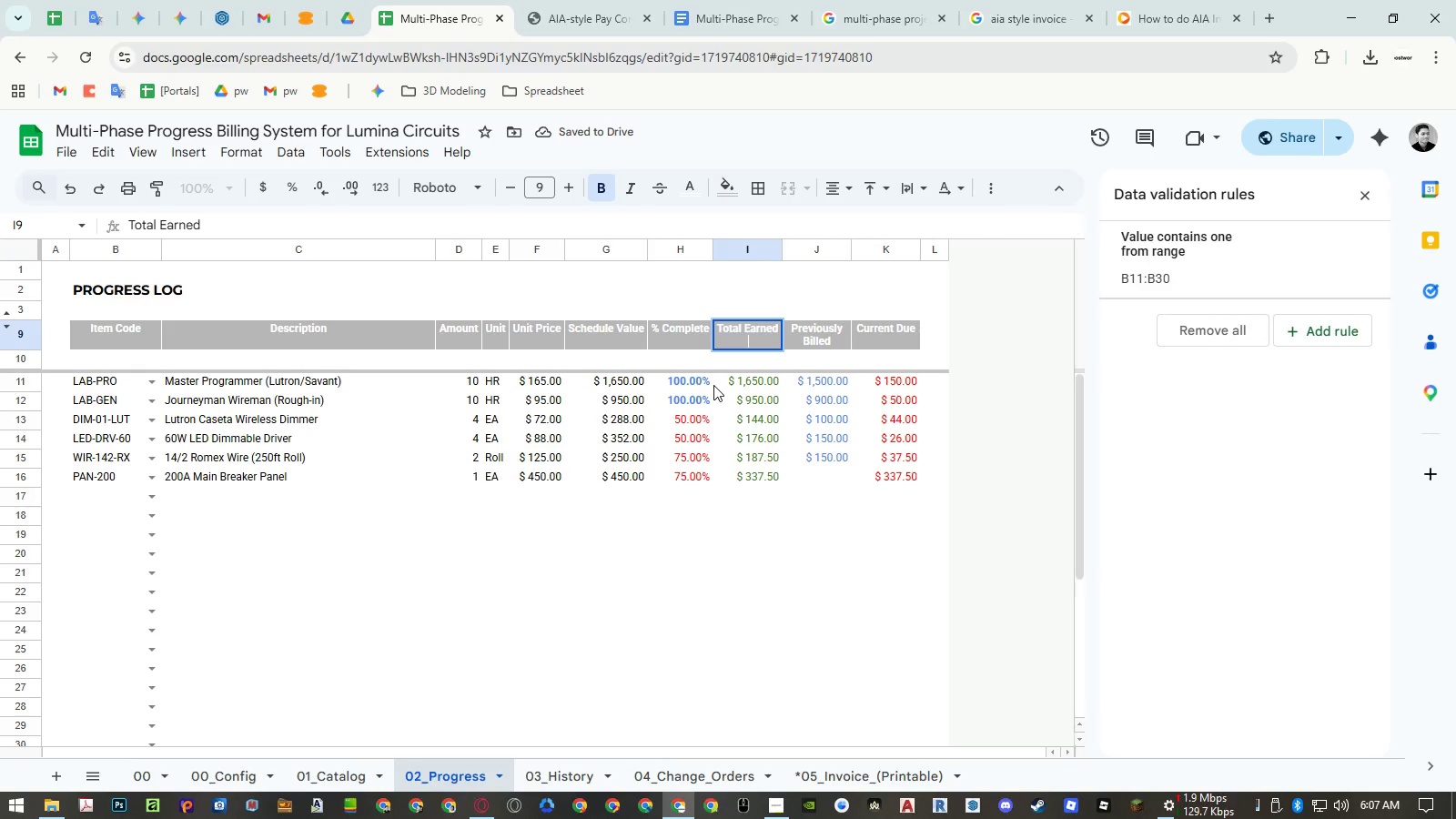 
key(Backspace)
 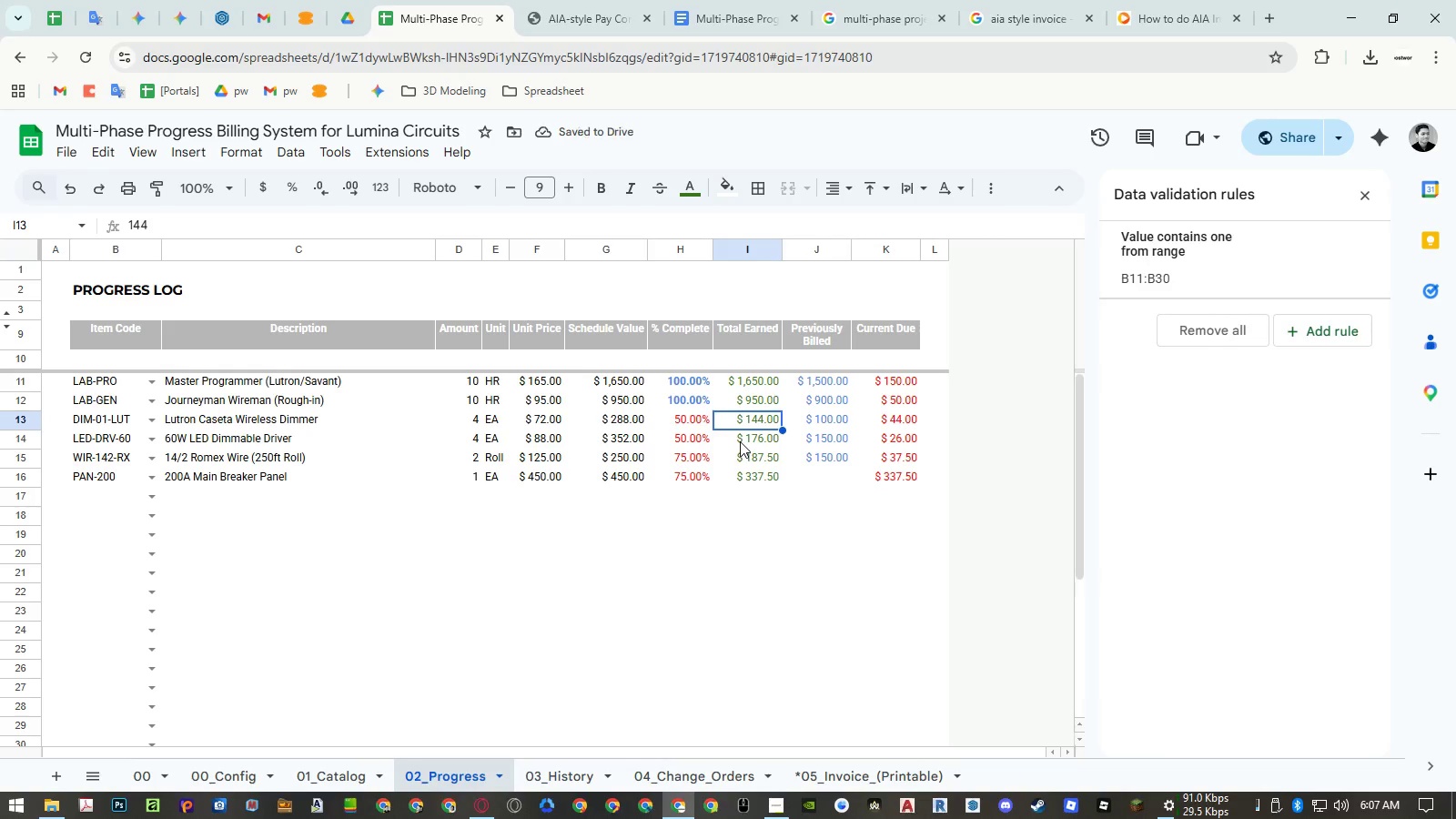 
left_click([834, 361])
 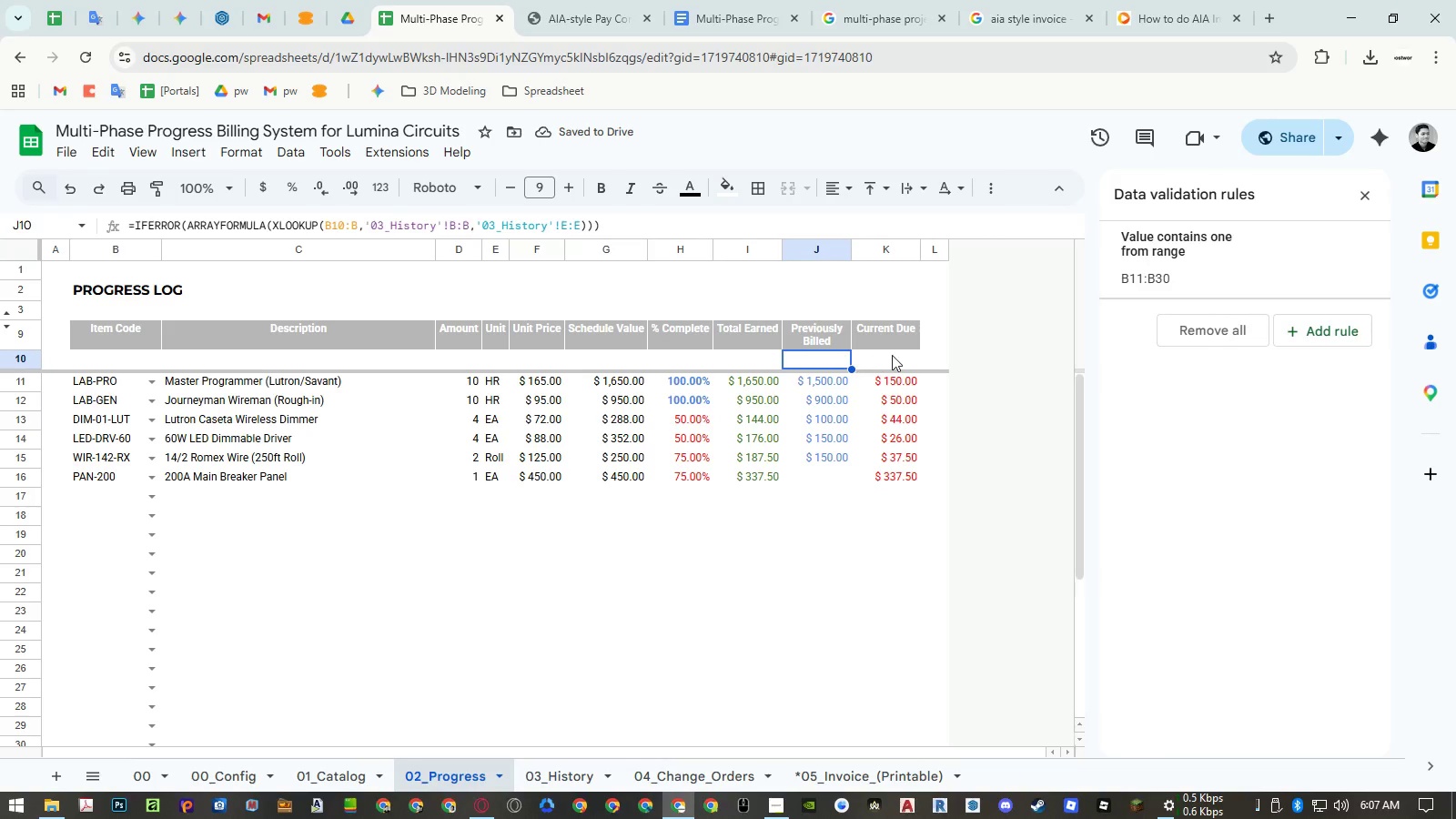 
left_click([892, 355])
 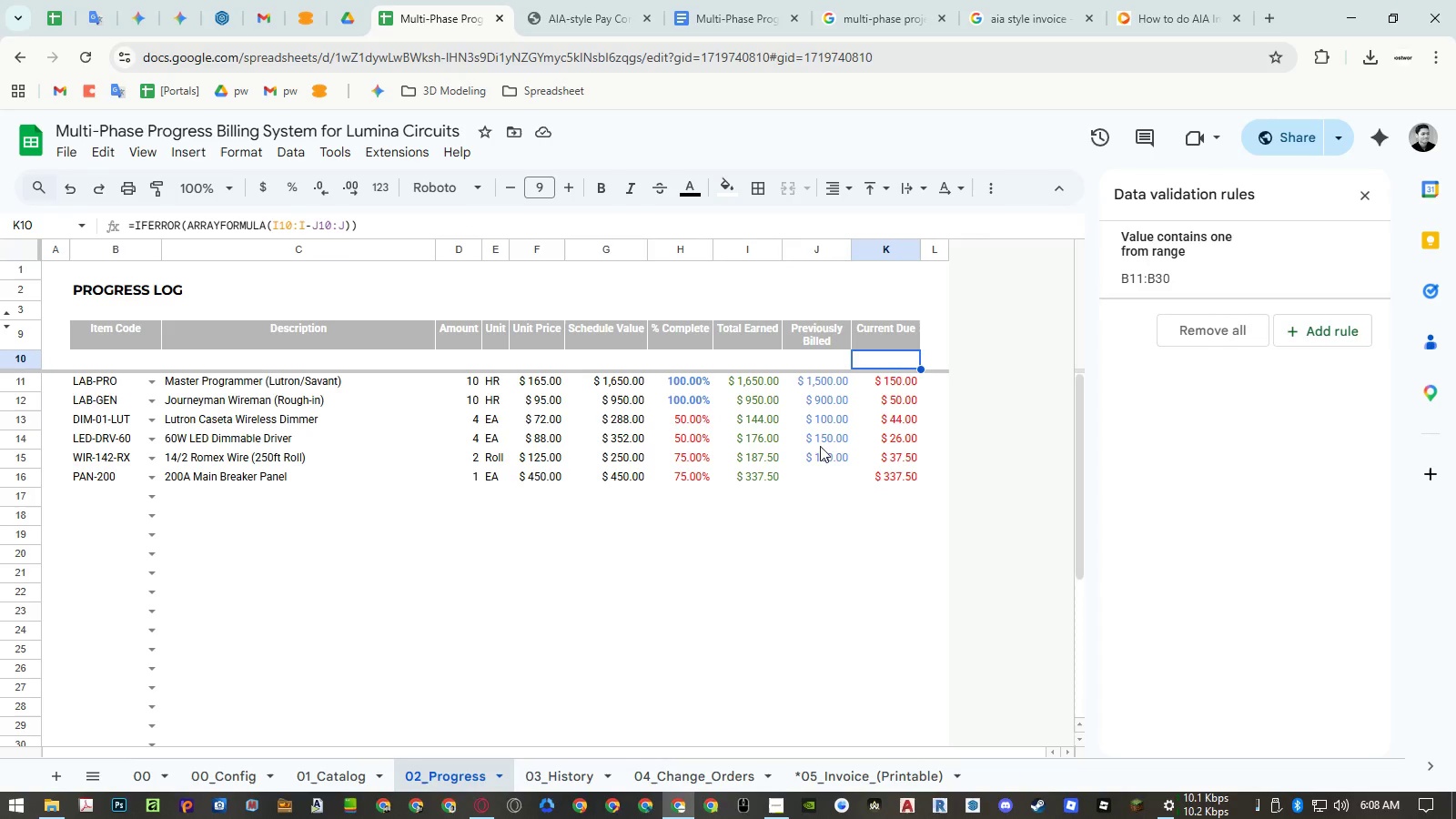 
left_click([705, 763])
 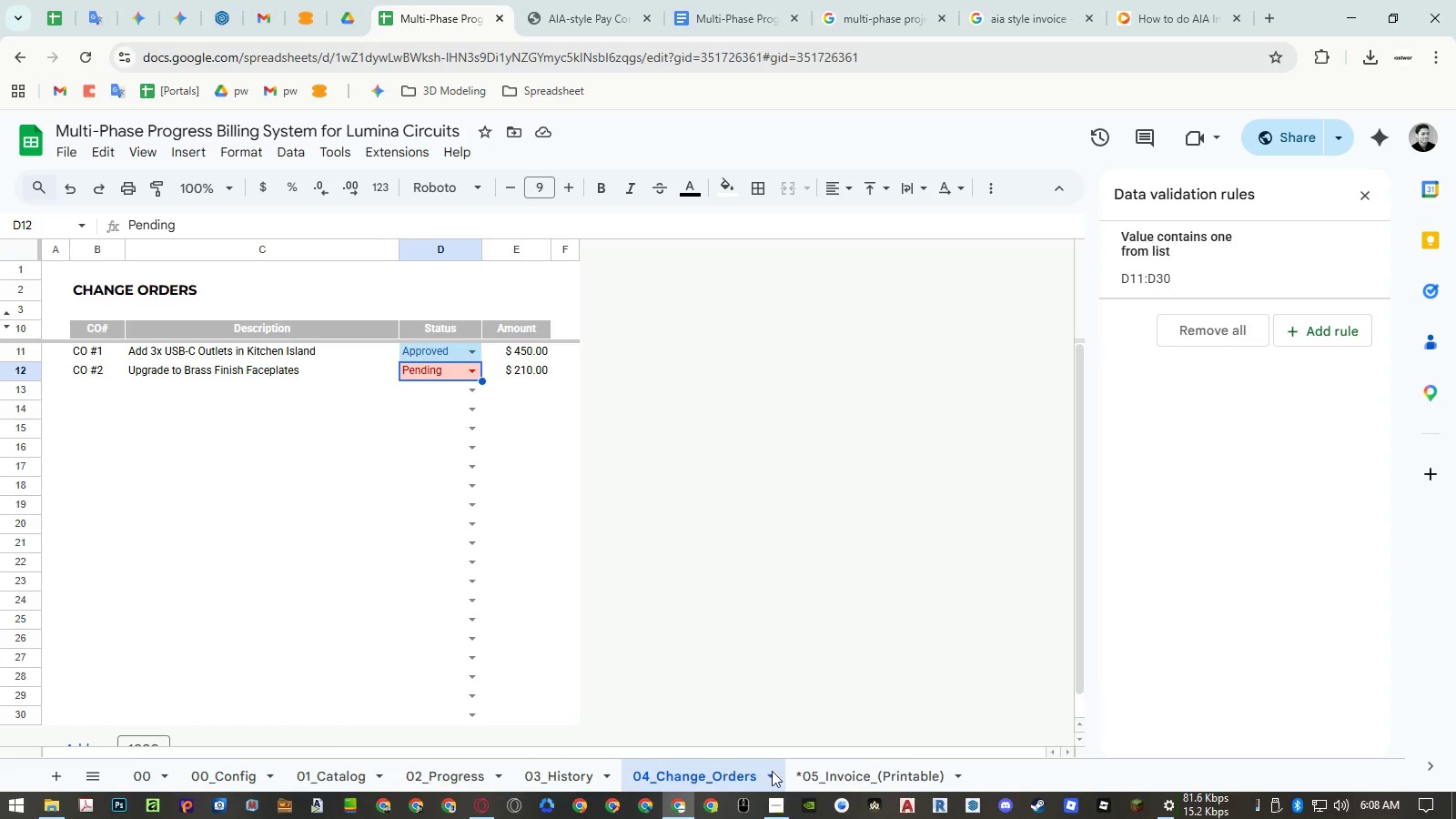 
left_click([840, 771])
 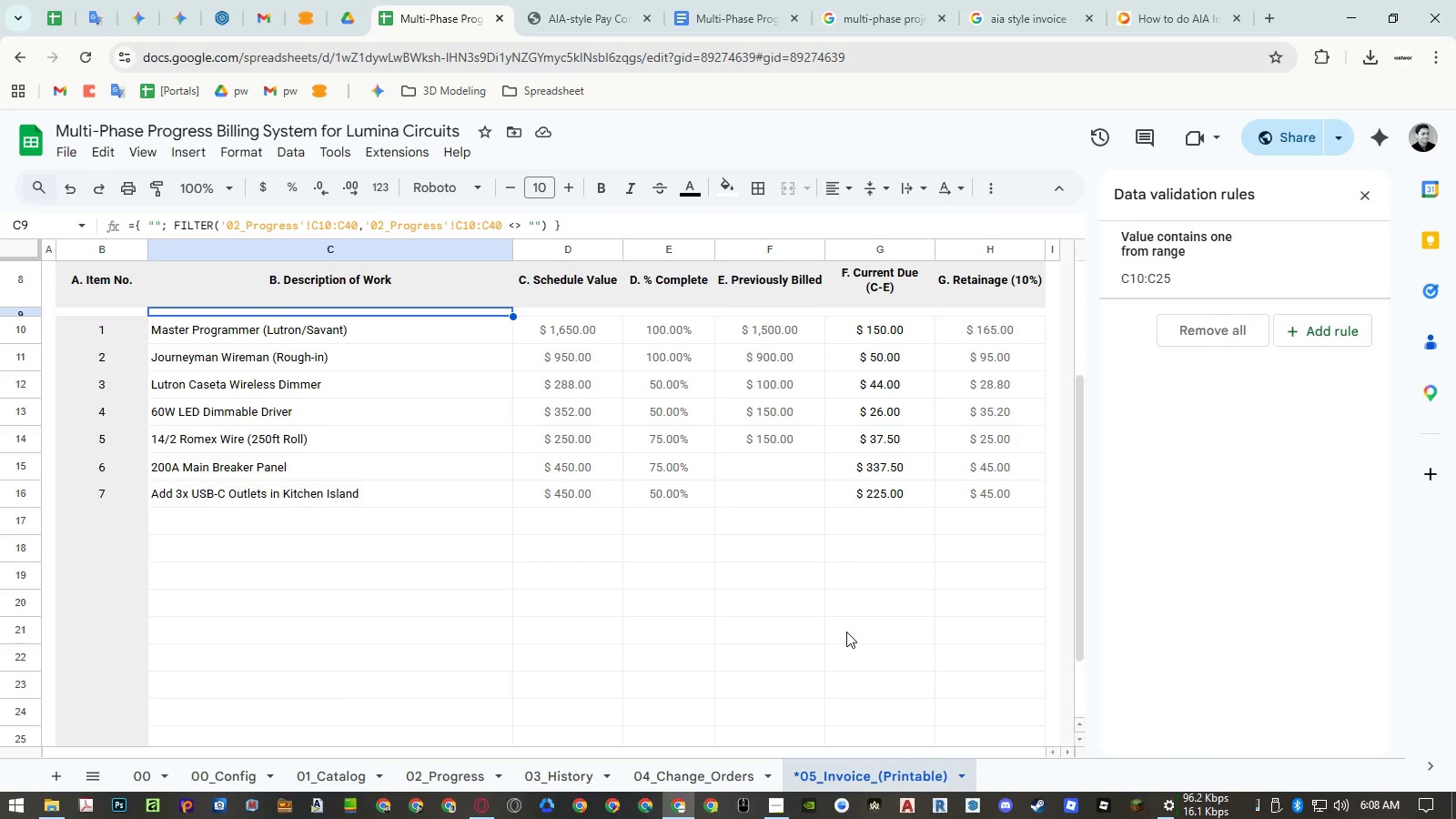 
wait(10.02)
 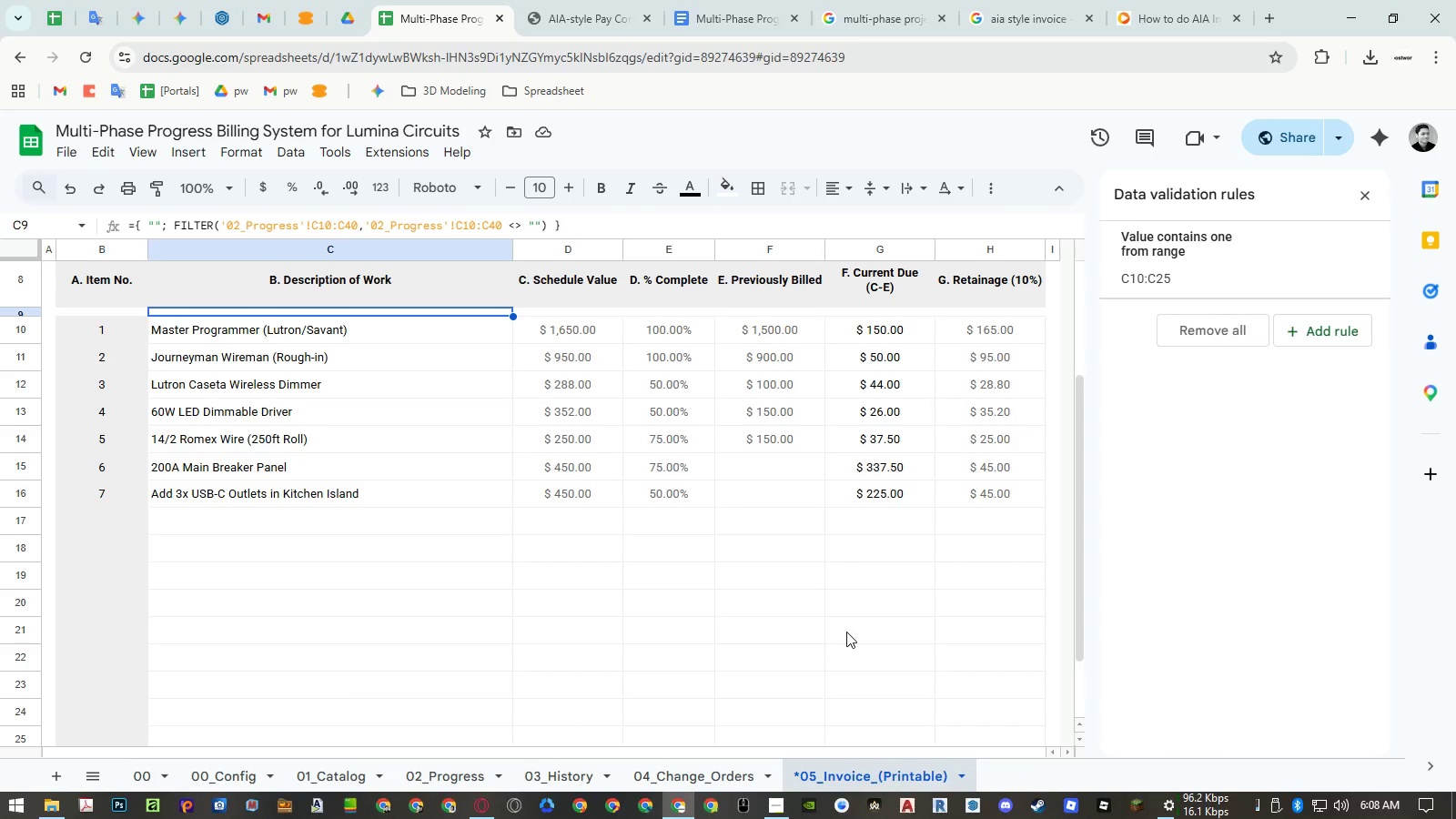 
left_click([453, 773])
 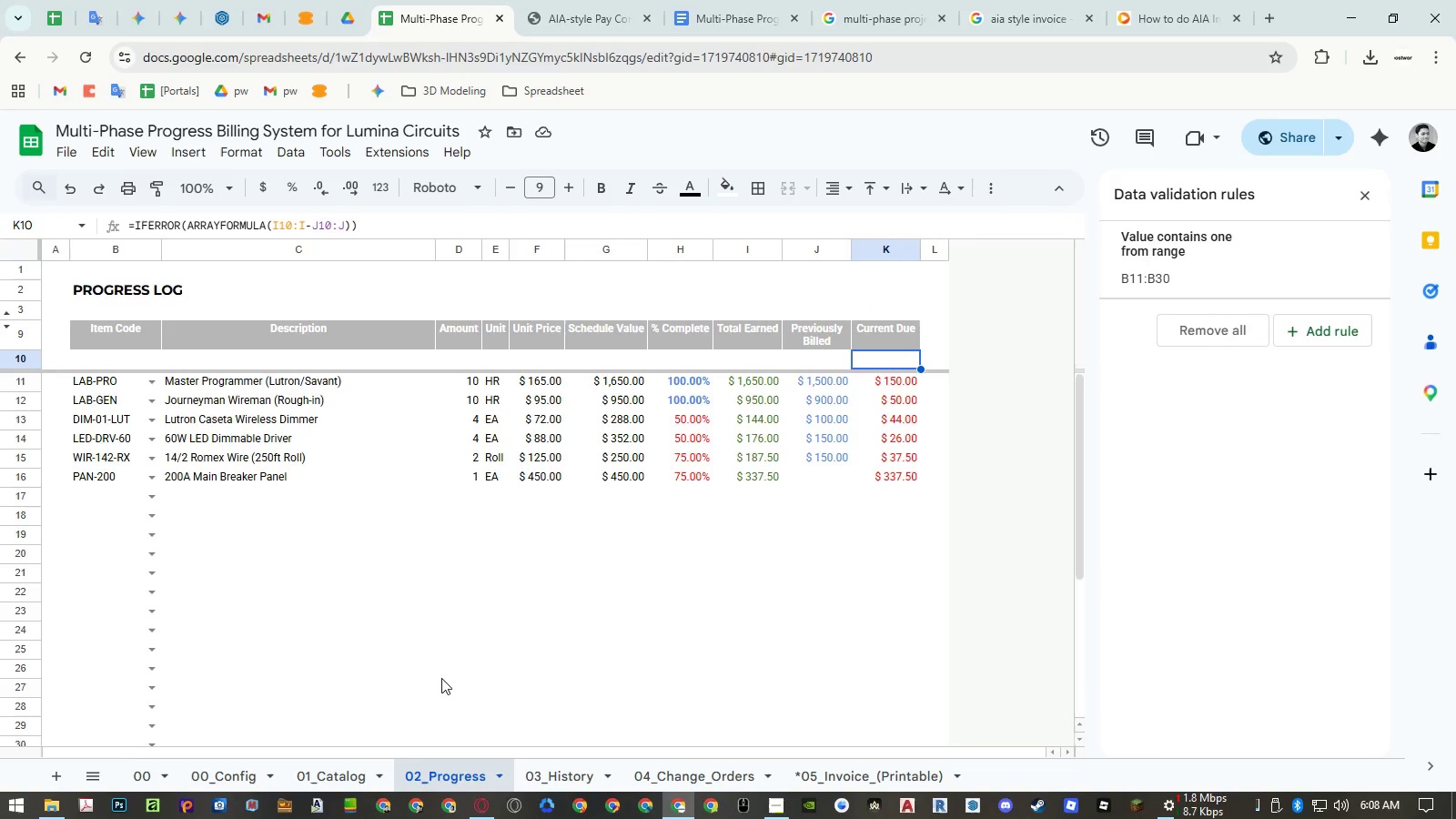 
scroll: coordinate [441, 677], scroll_direction: down, amount: 4.0
 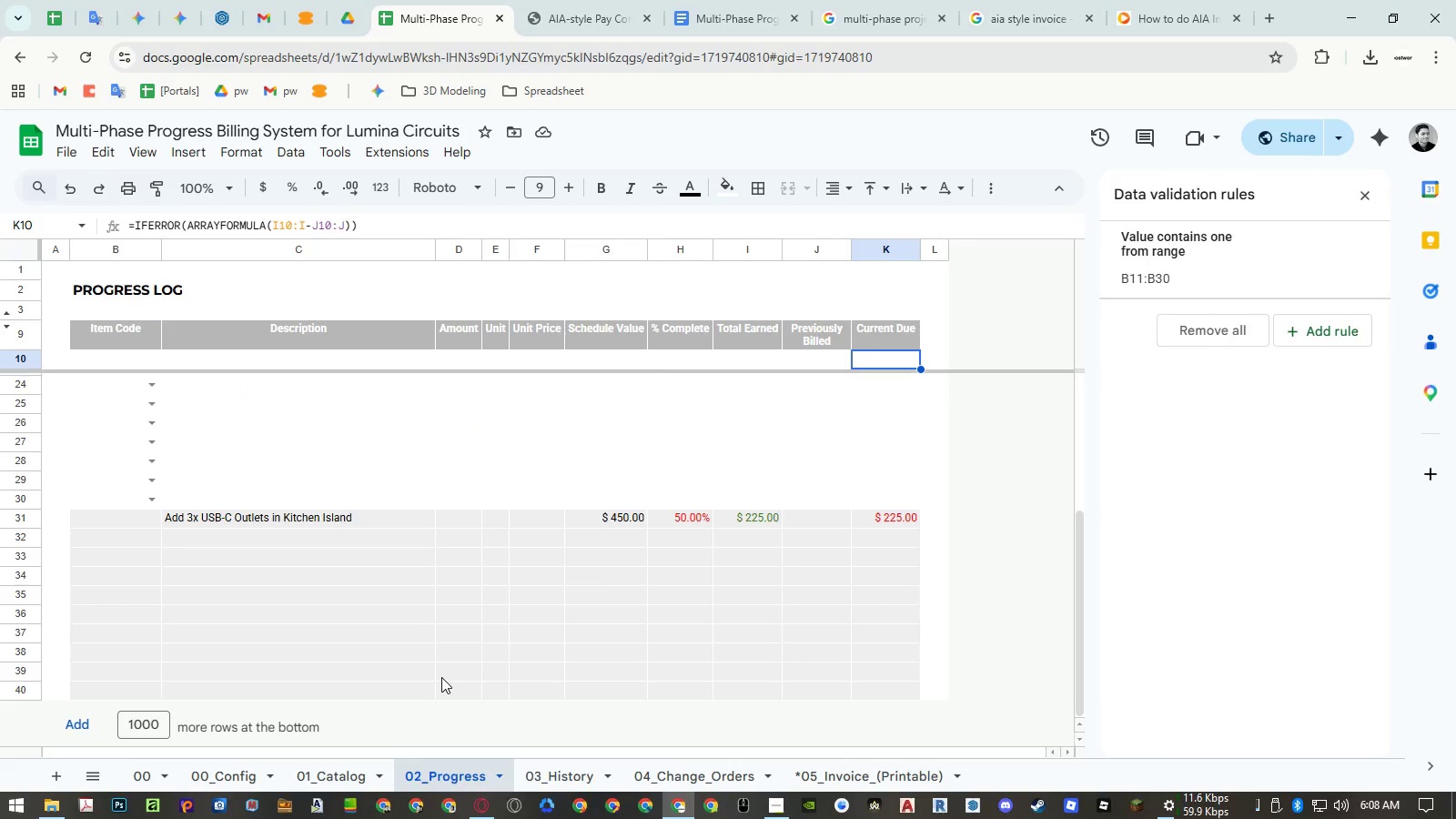 
scroll: coordinate [441, 677], scroll_direction: up, amount: 16.0
 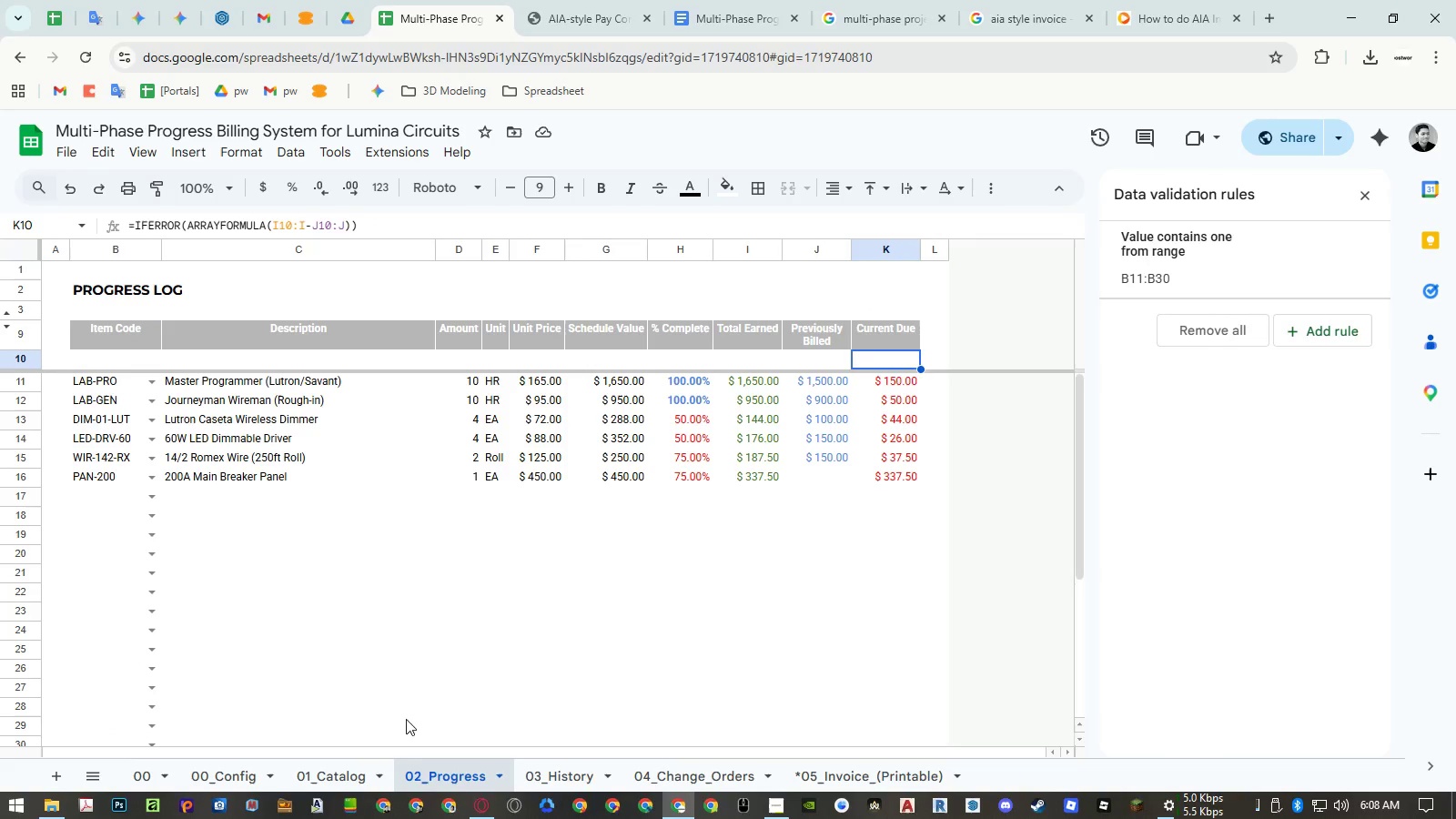 
left_click([359, 774])
 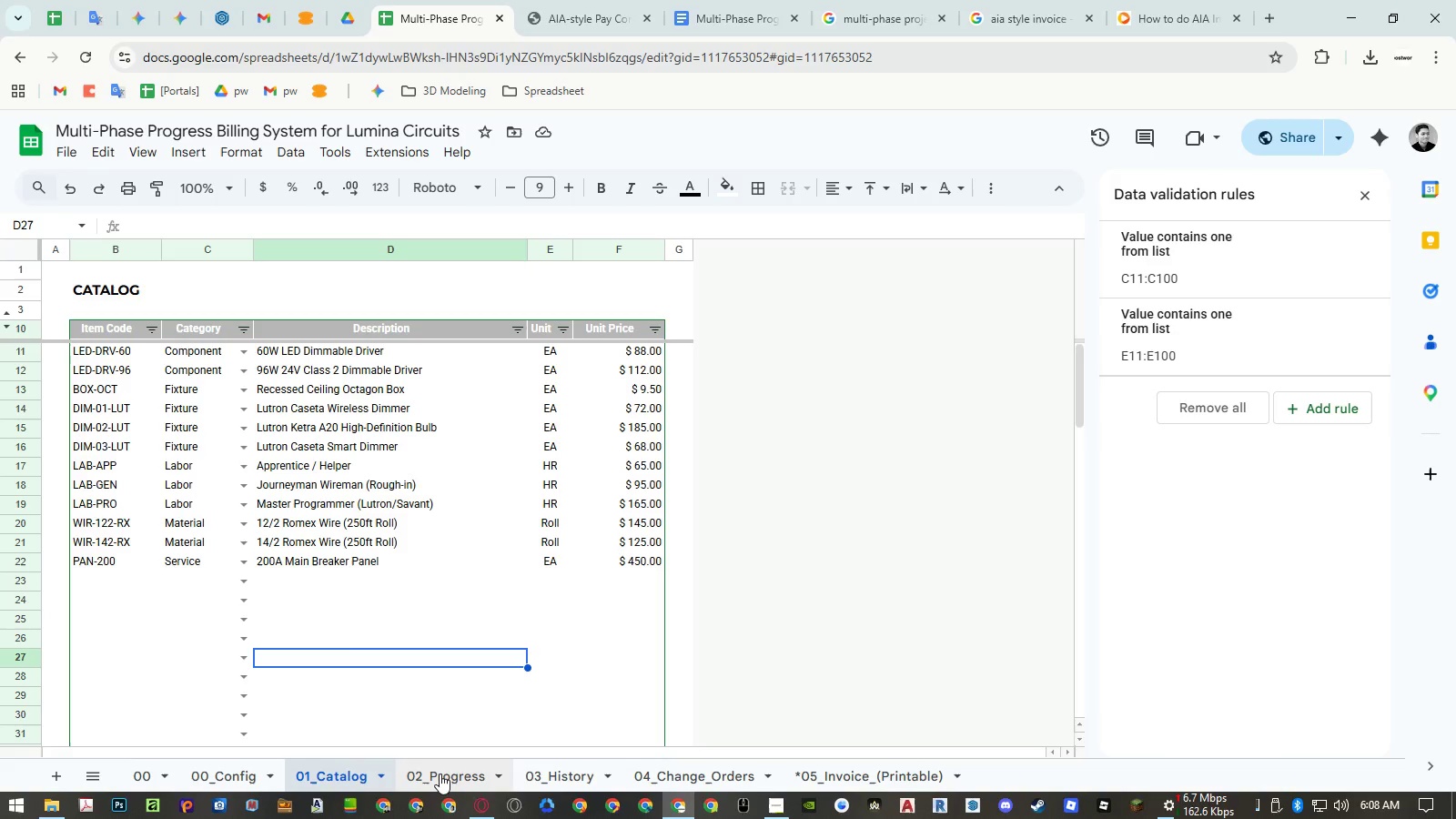 
left_click([440, 774])
 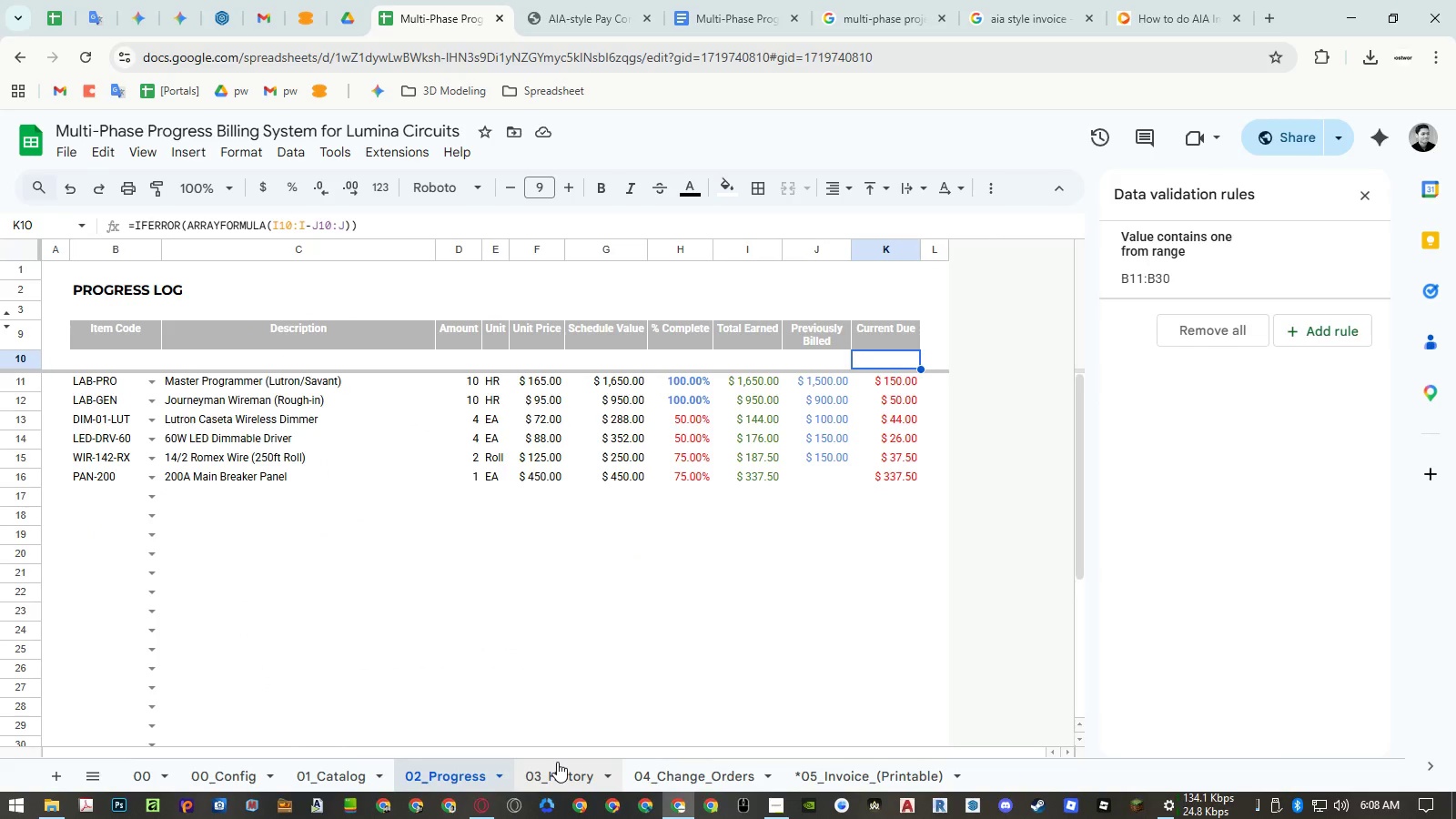 
wait(7.31)
 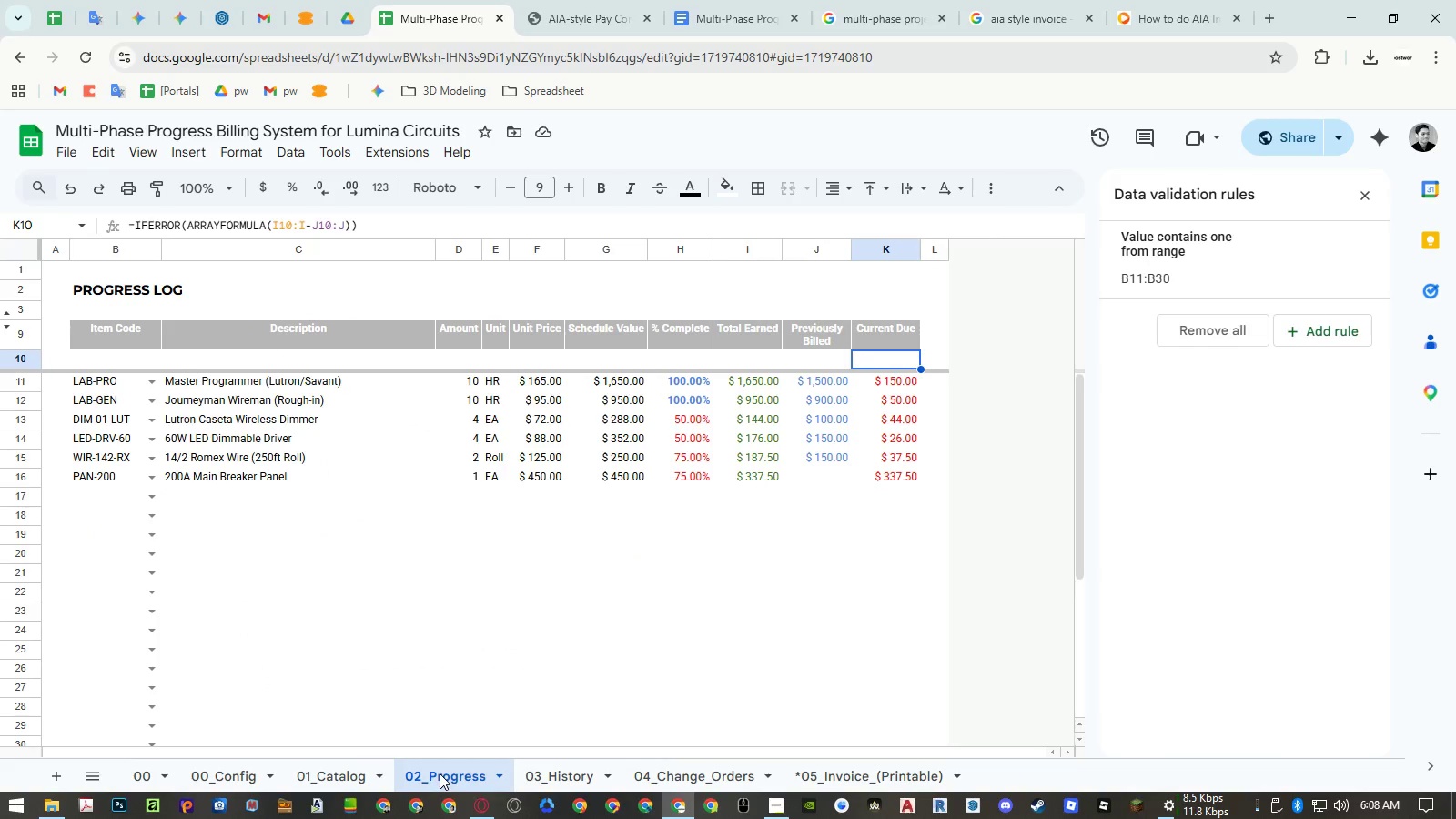 
left_click([557, 762])
 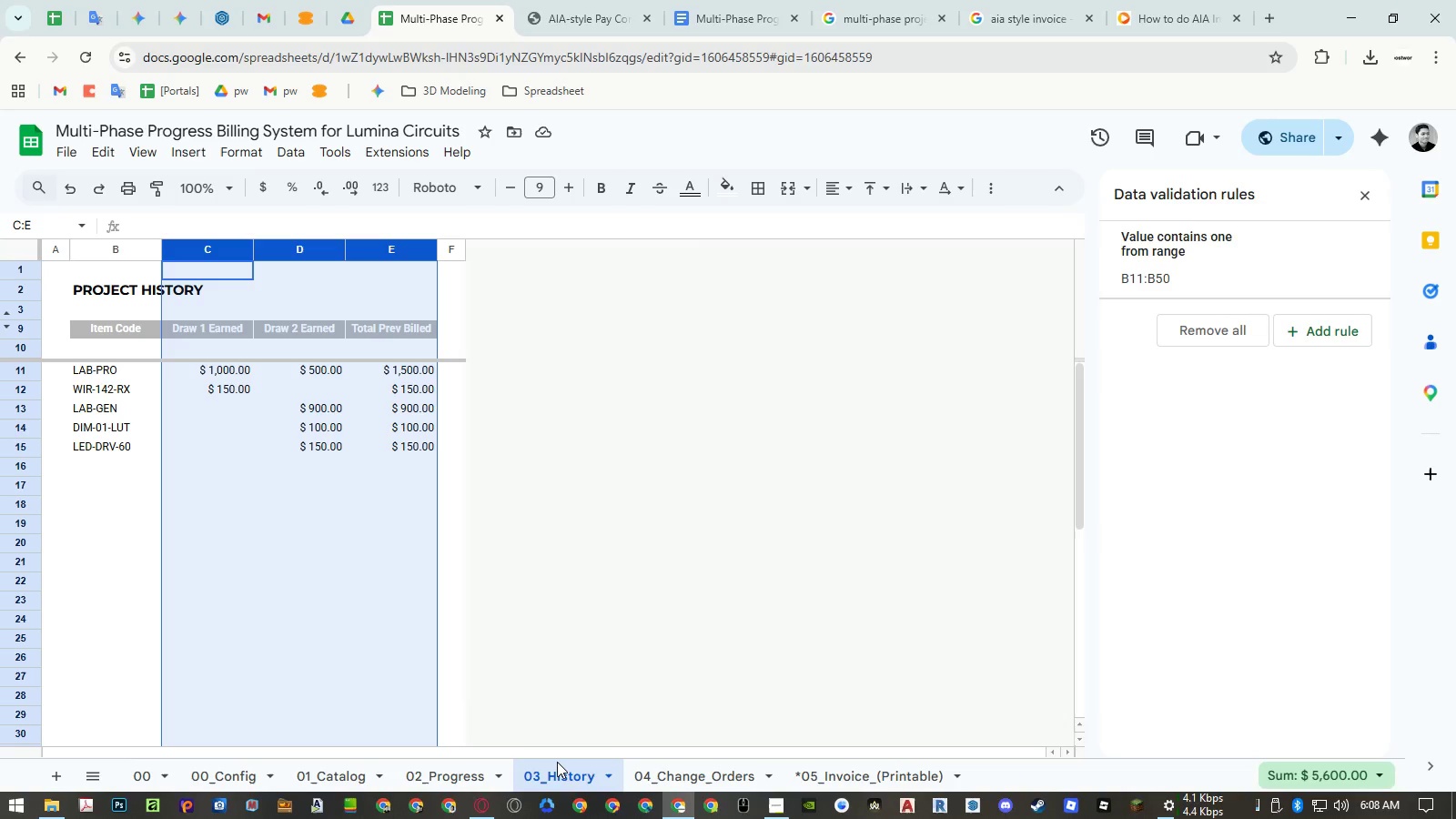 
left_click([229, 375])
 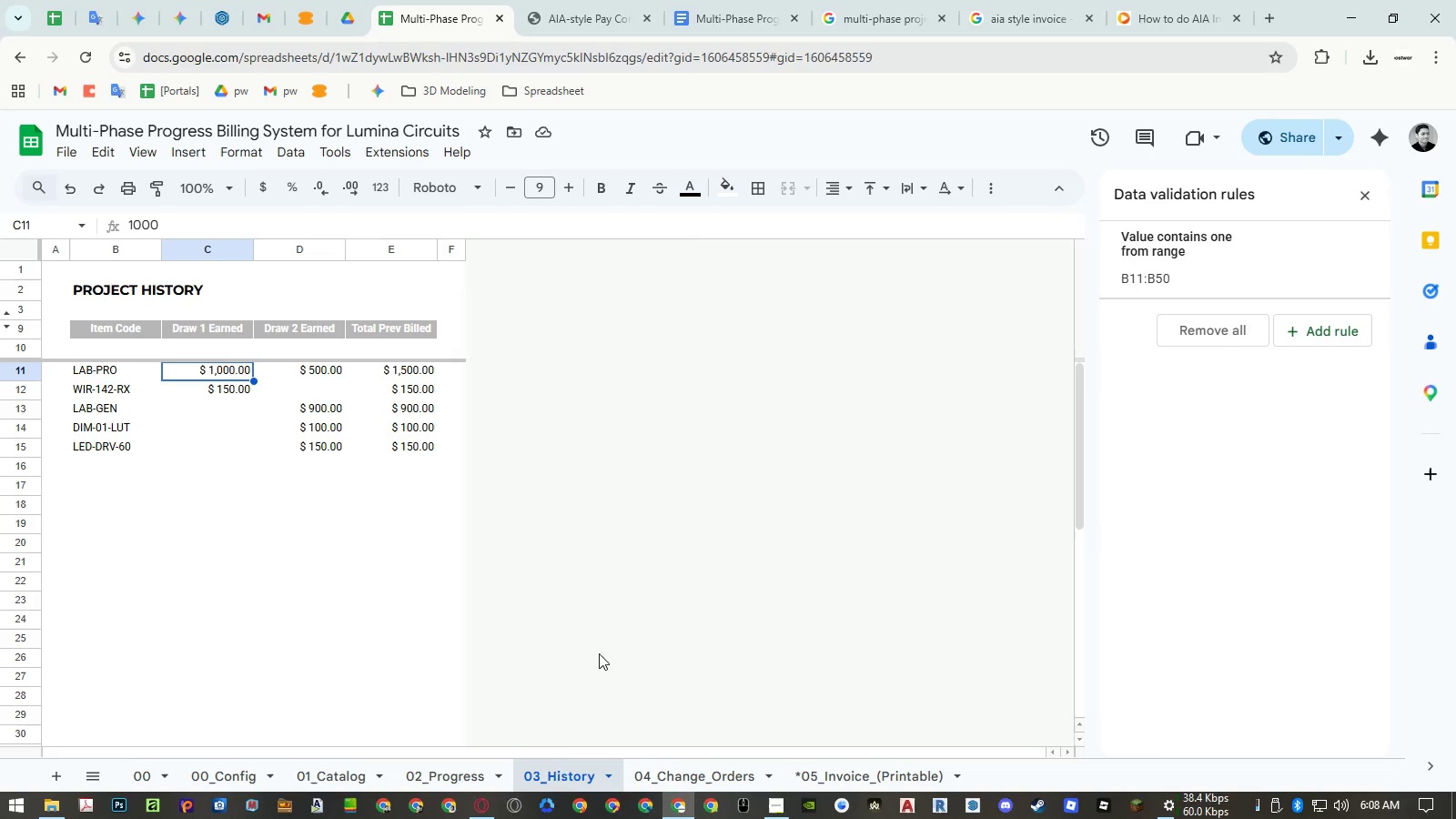 
left_click([672, 768])
 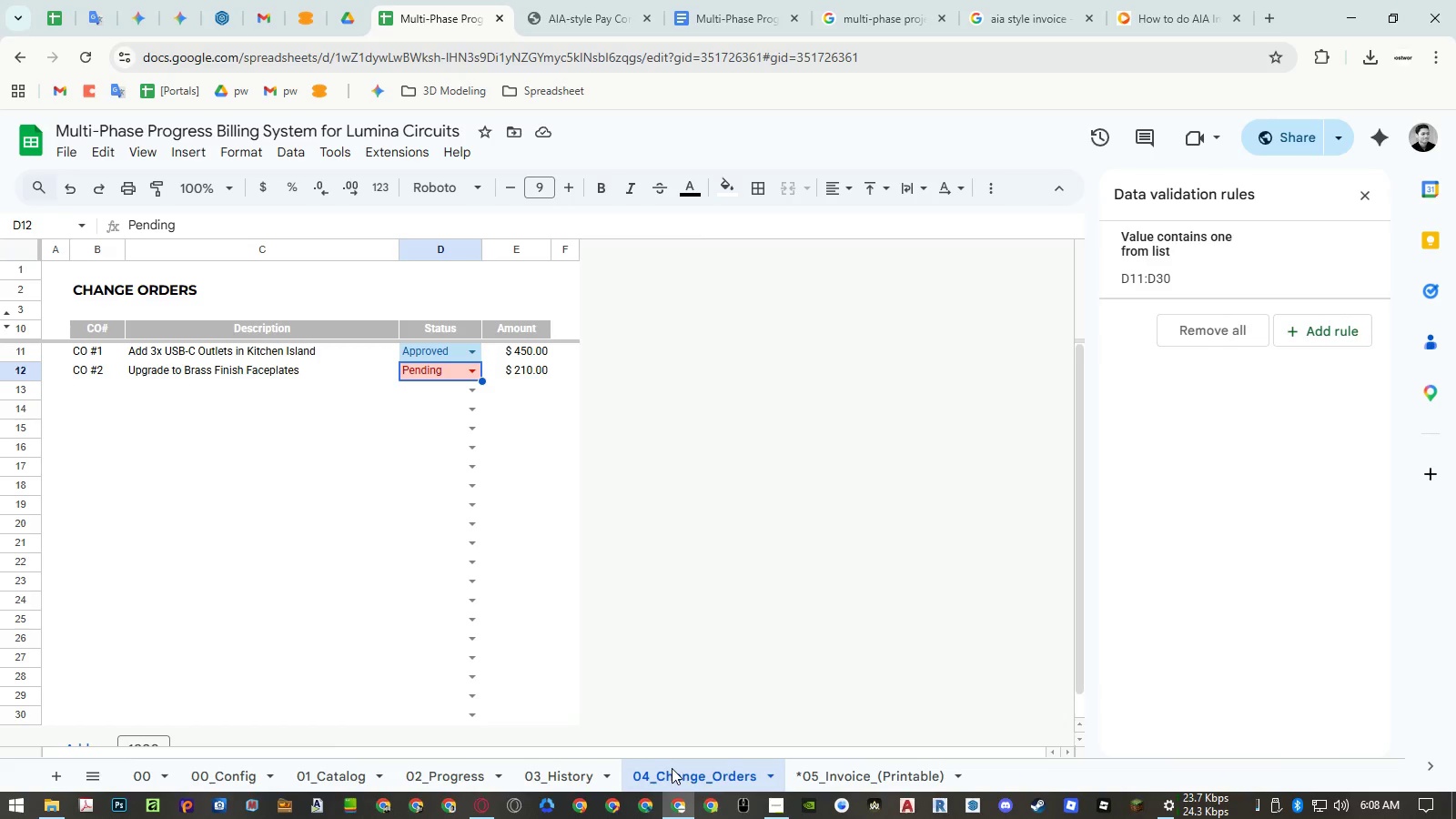 
wait(7.76)
 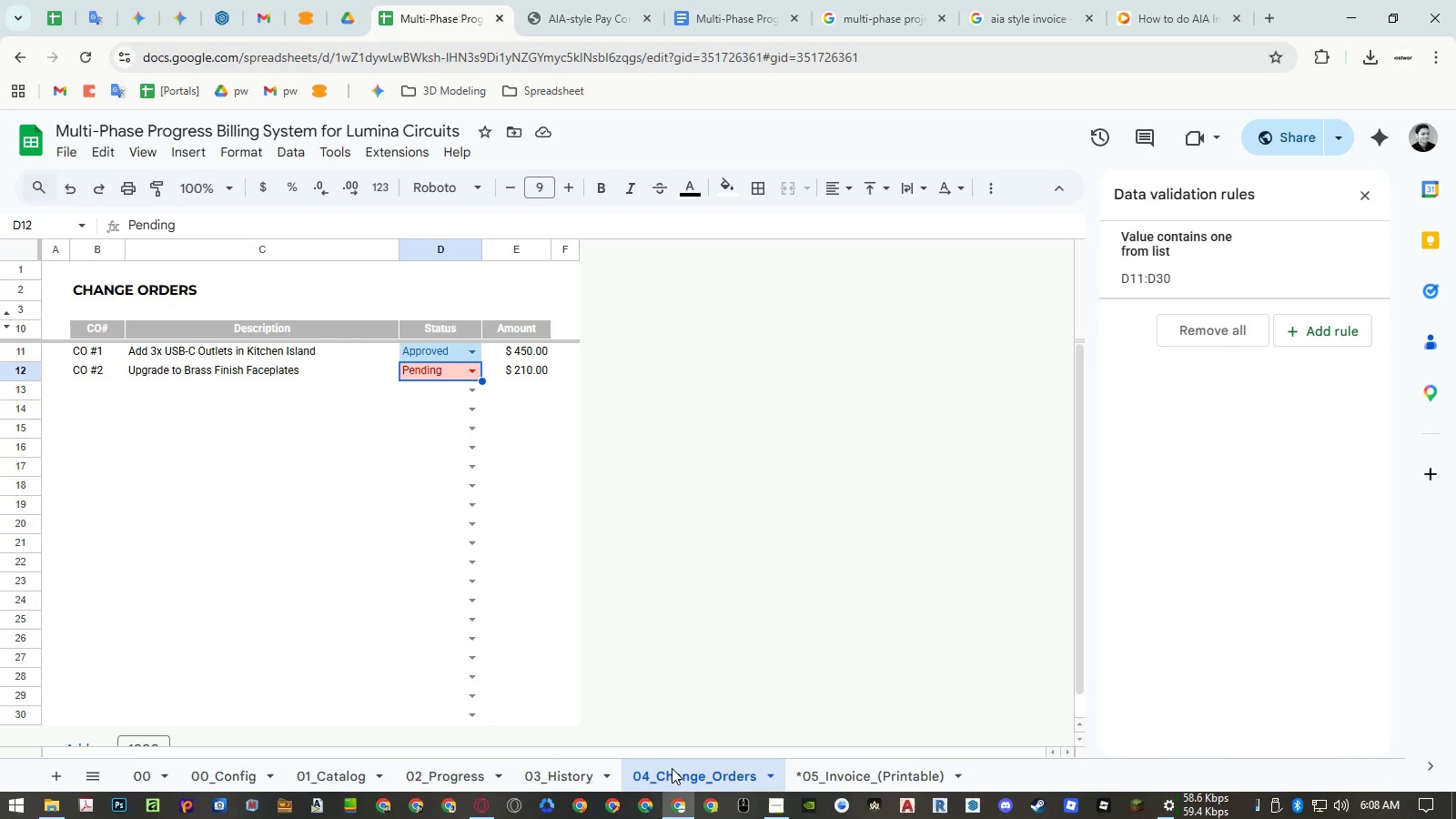 
left_click([592, 774])
 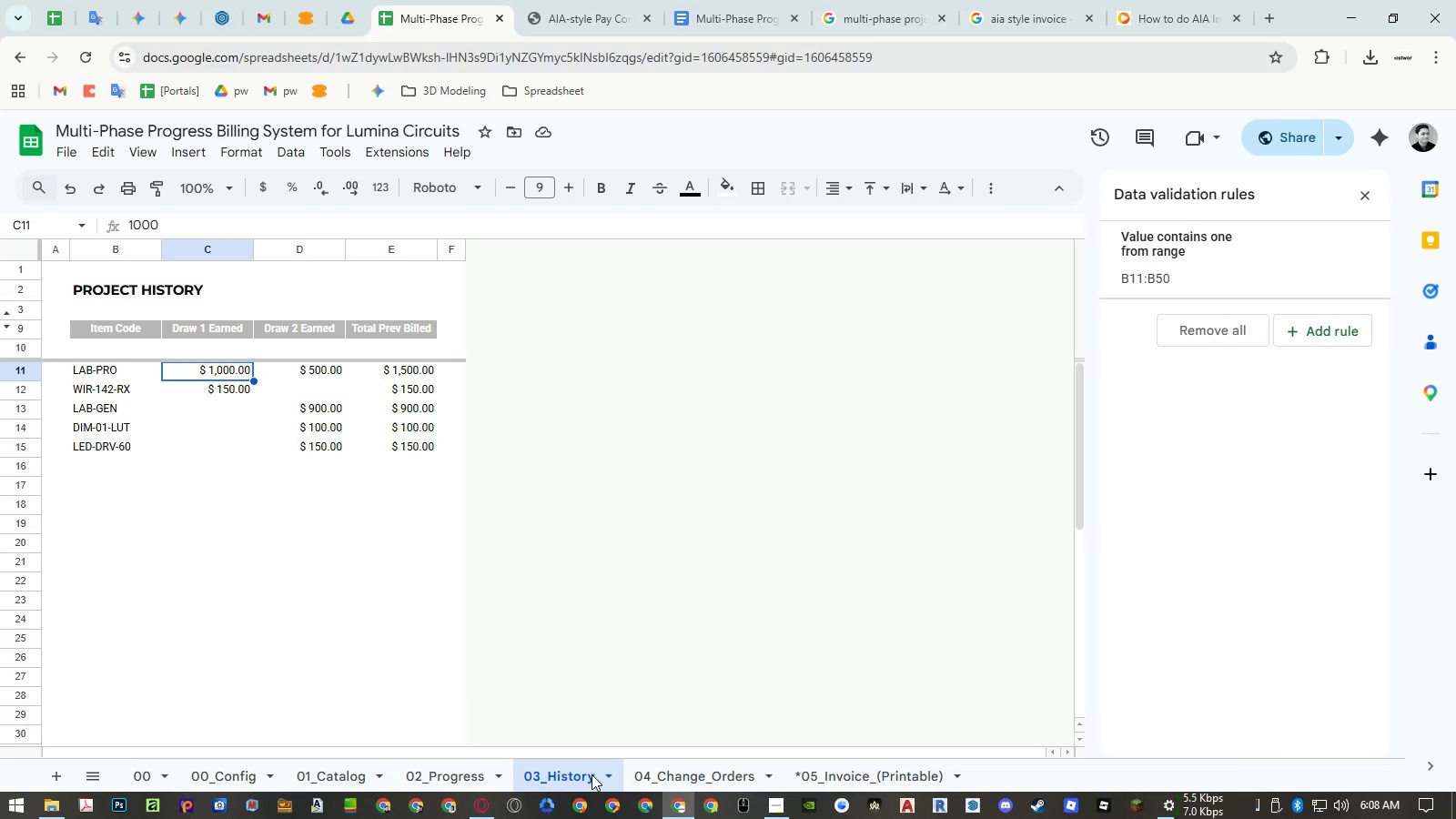 
wait(9.12)
 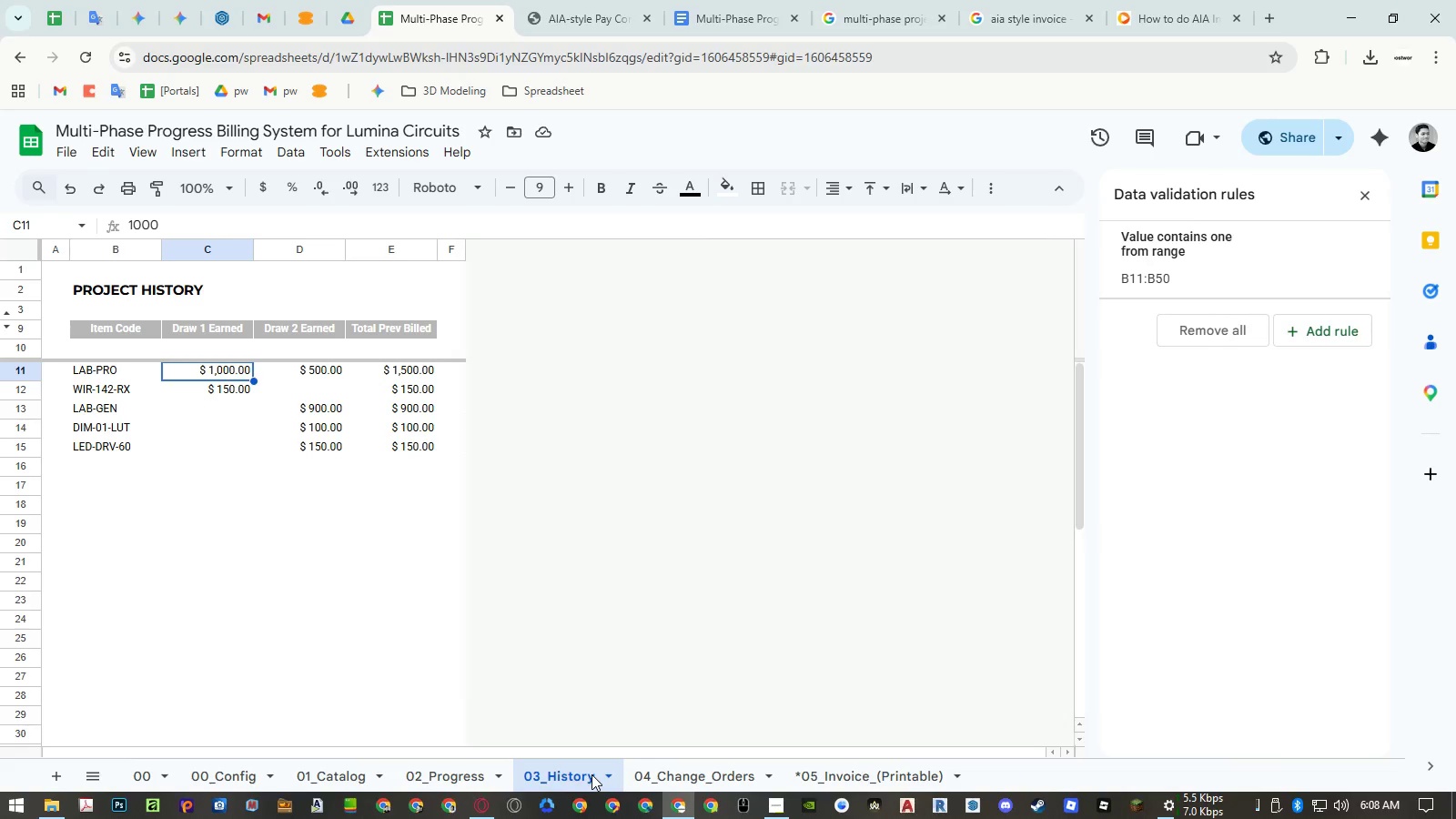 
left_click([213, 352])
 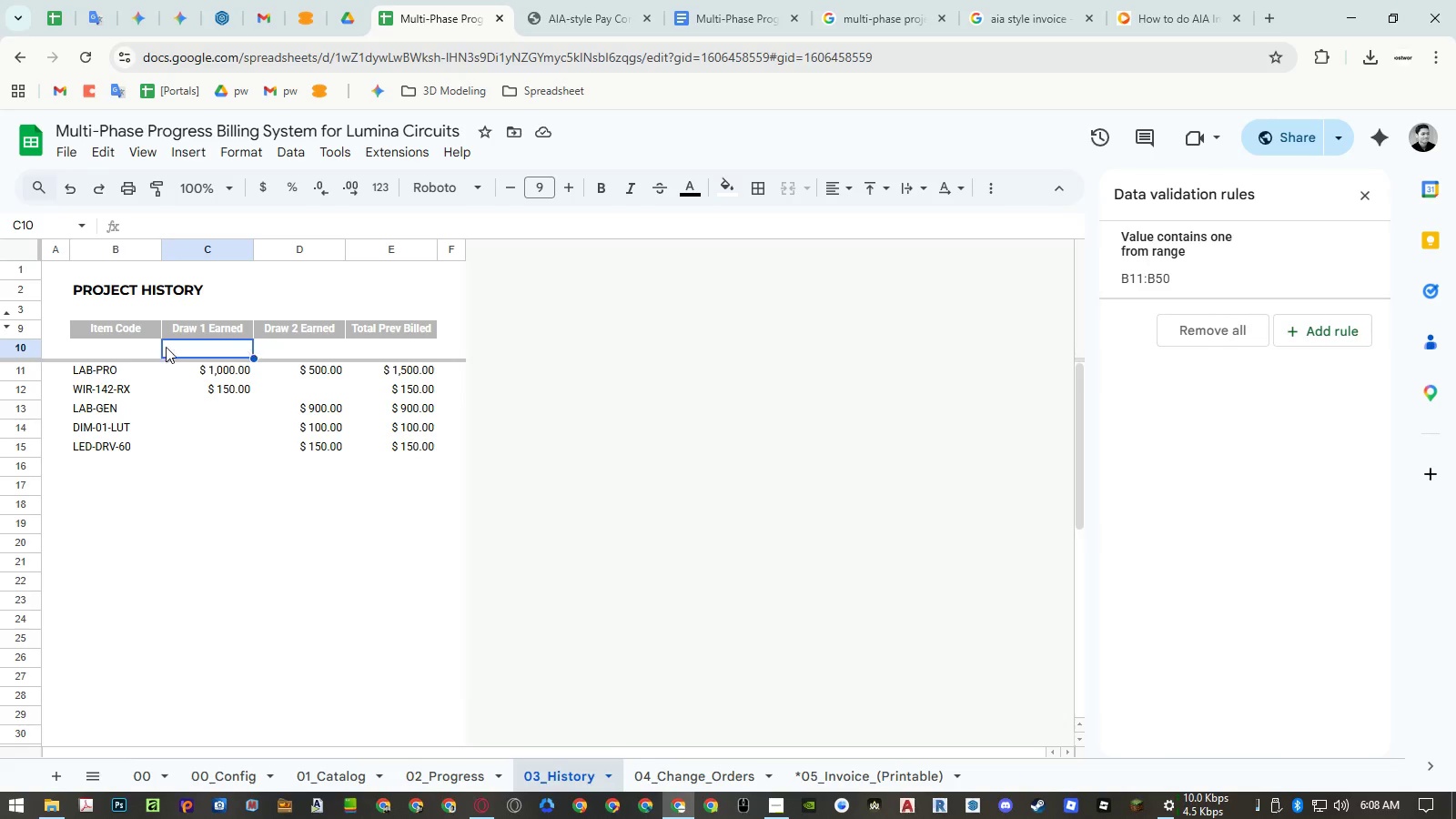 
left_click([126, 345])
 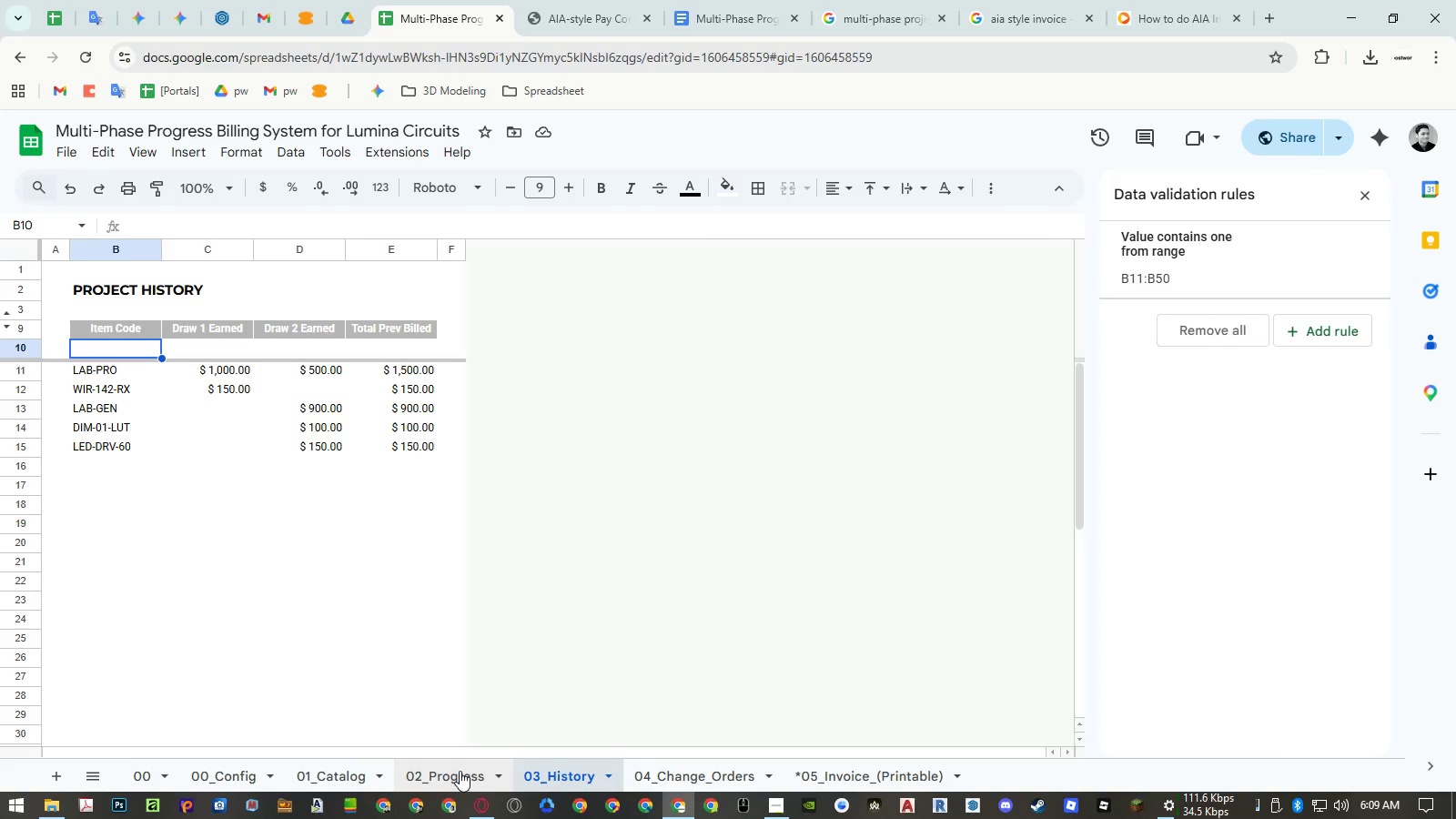 
left_click([460, 771])
 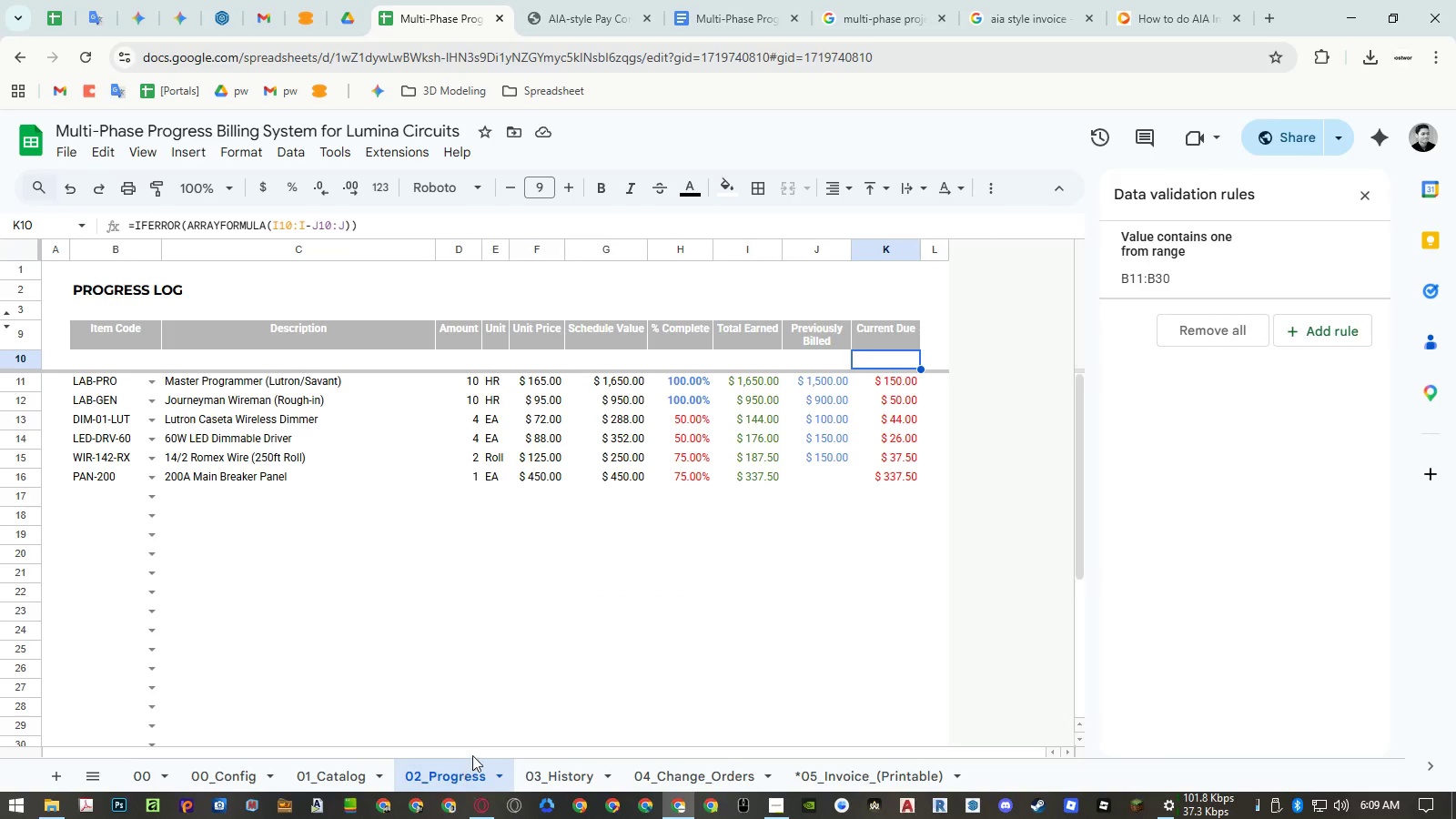 
left_click([343, 331])
 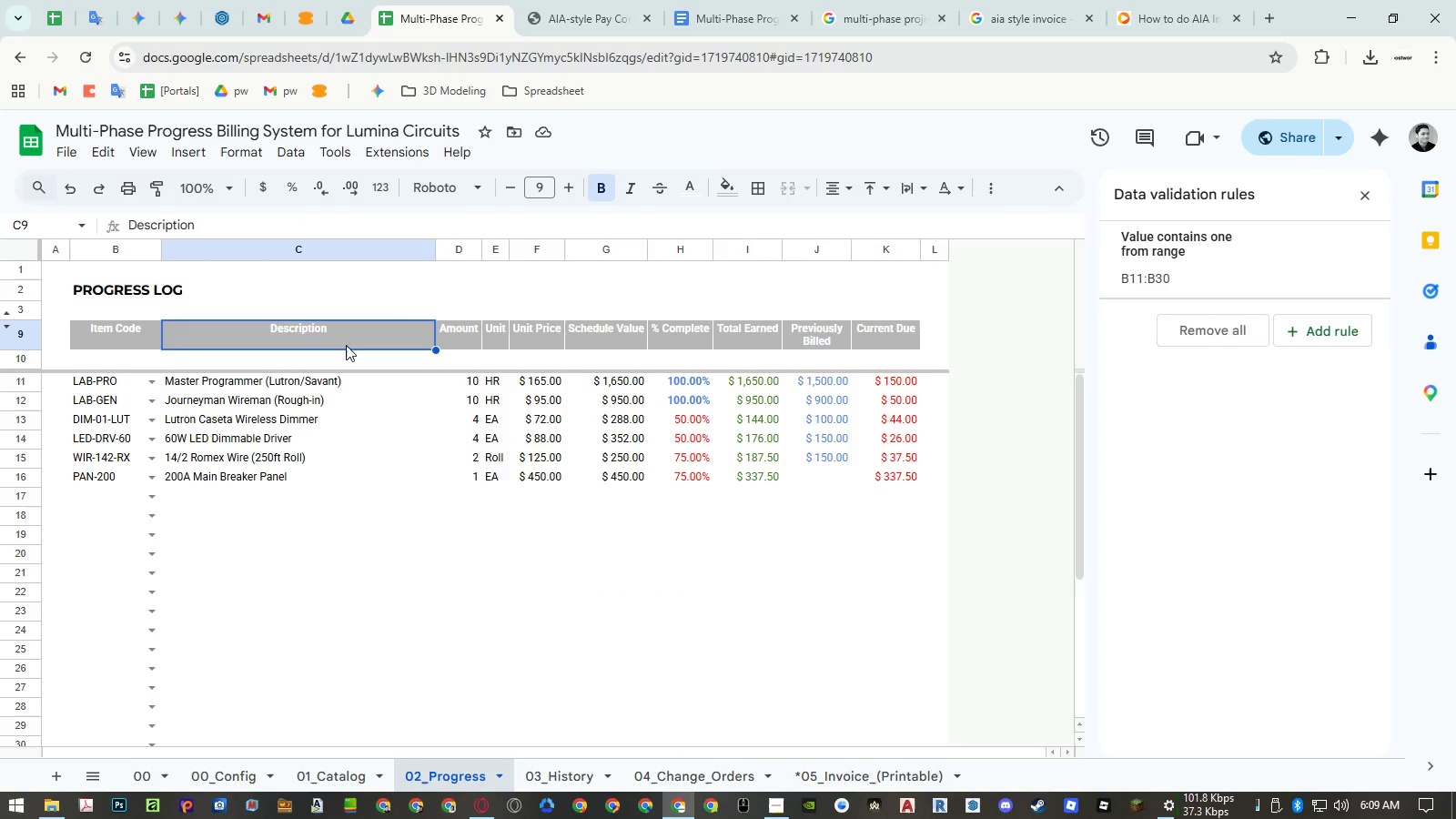 
key(Control+ControlLeft)
 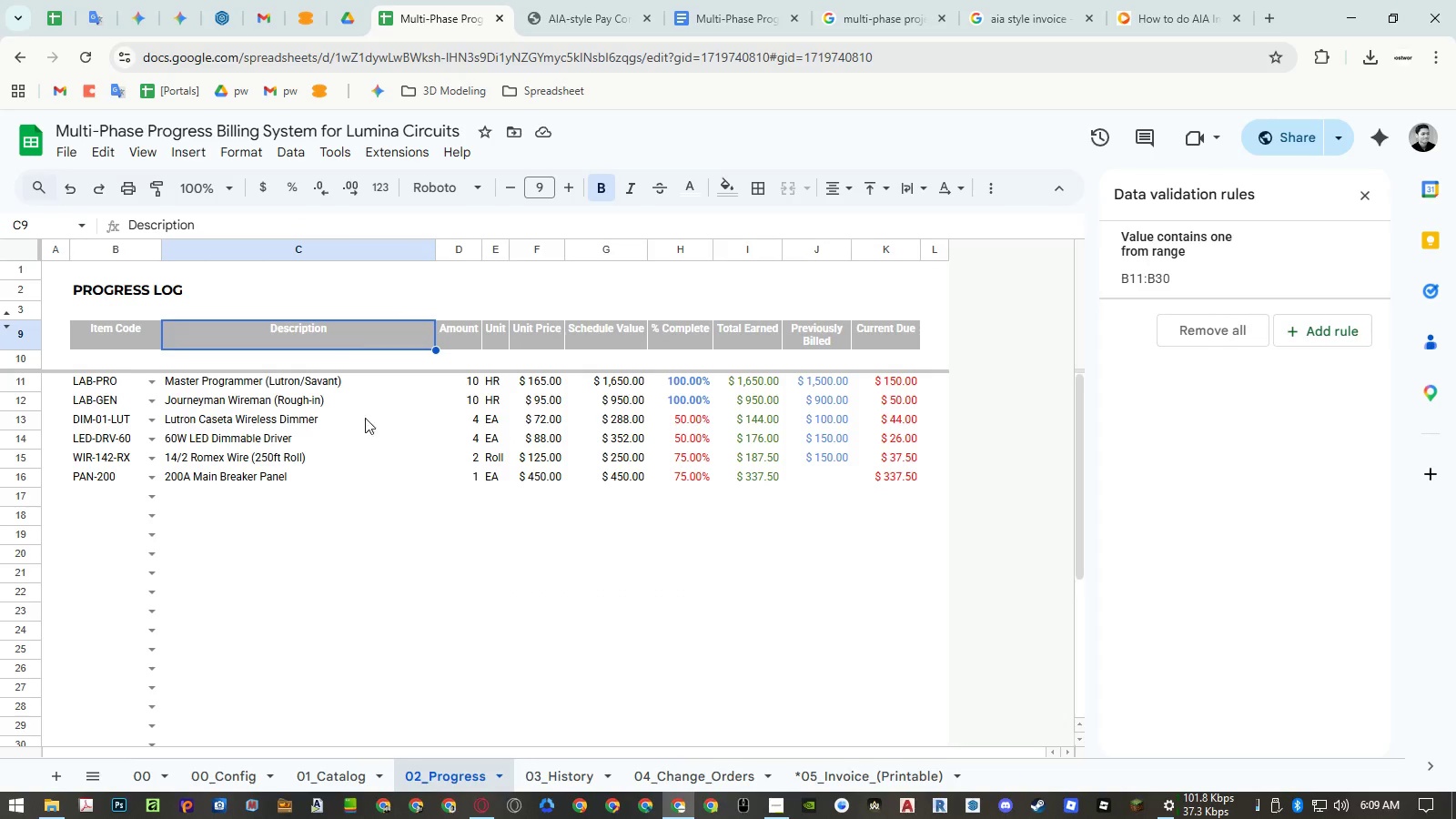 
key(Control+C)
 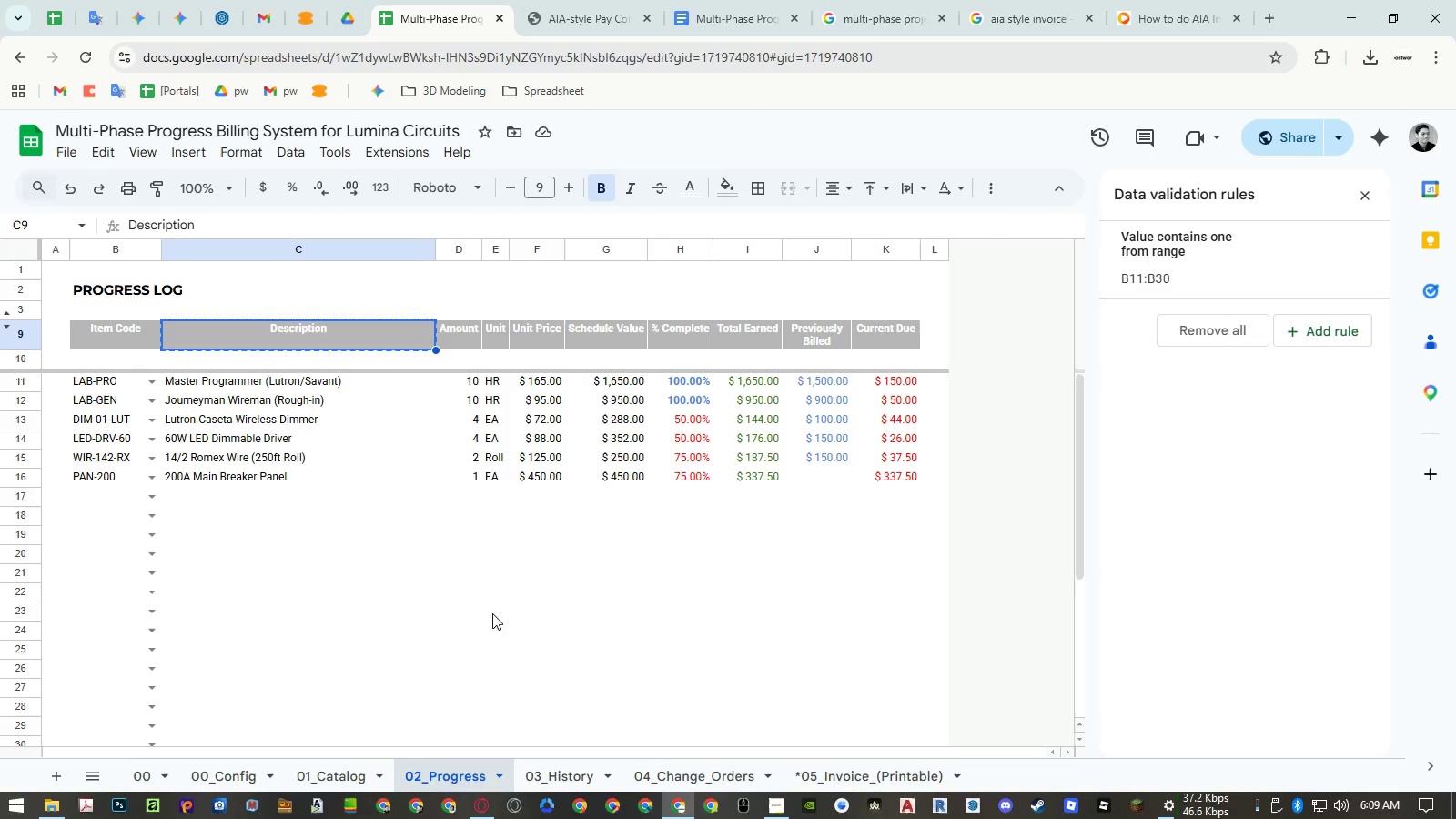 
right_click([360, 241])
 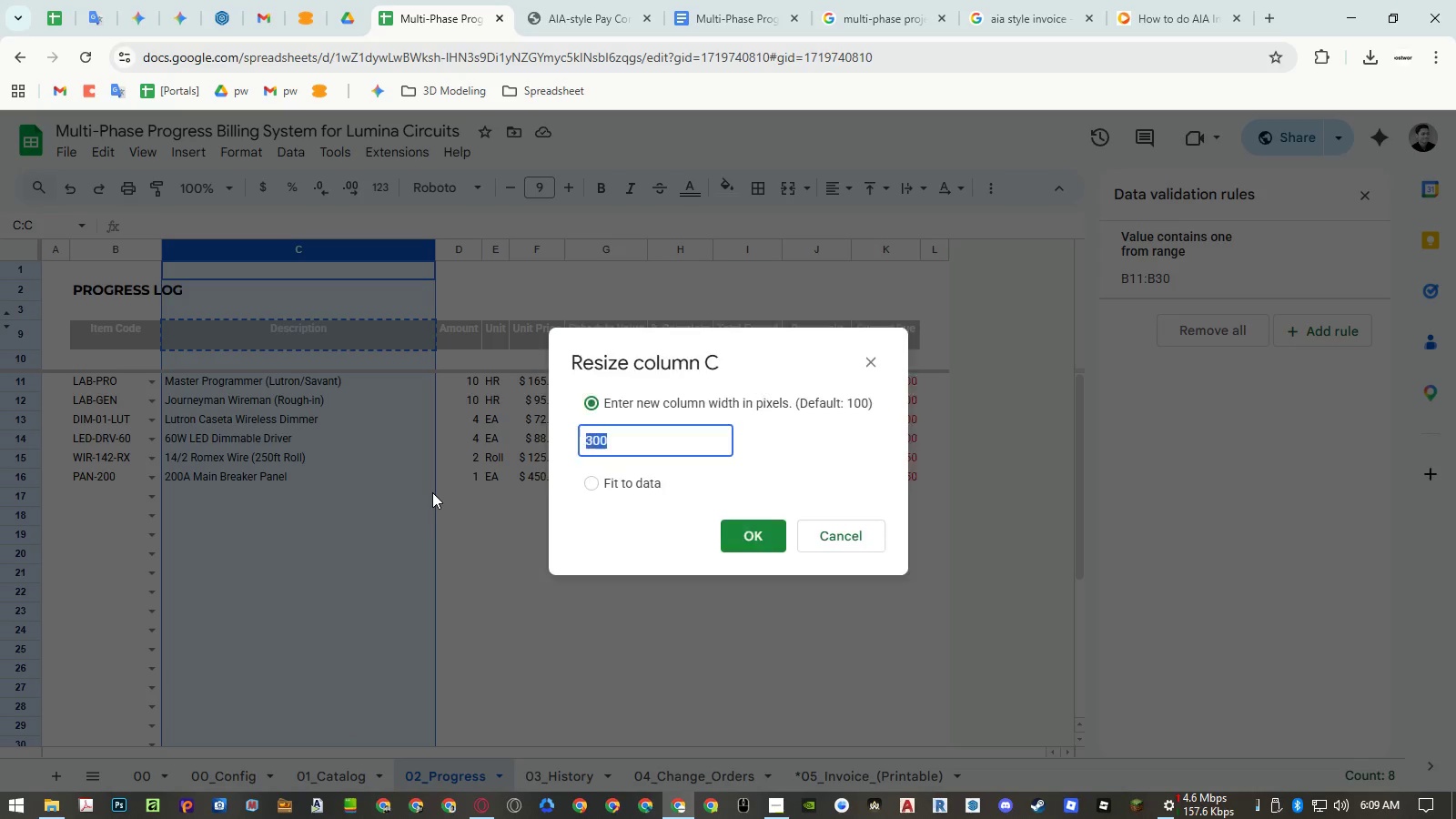 
key(Escape)
 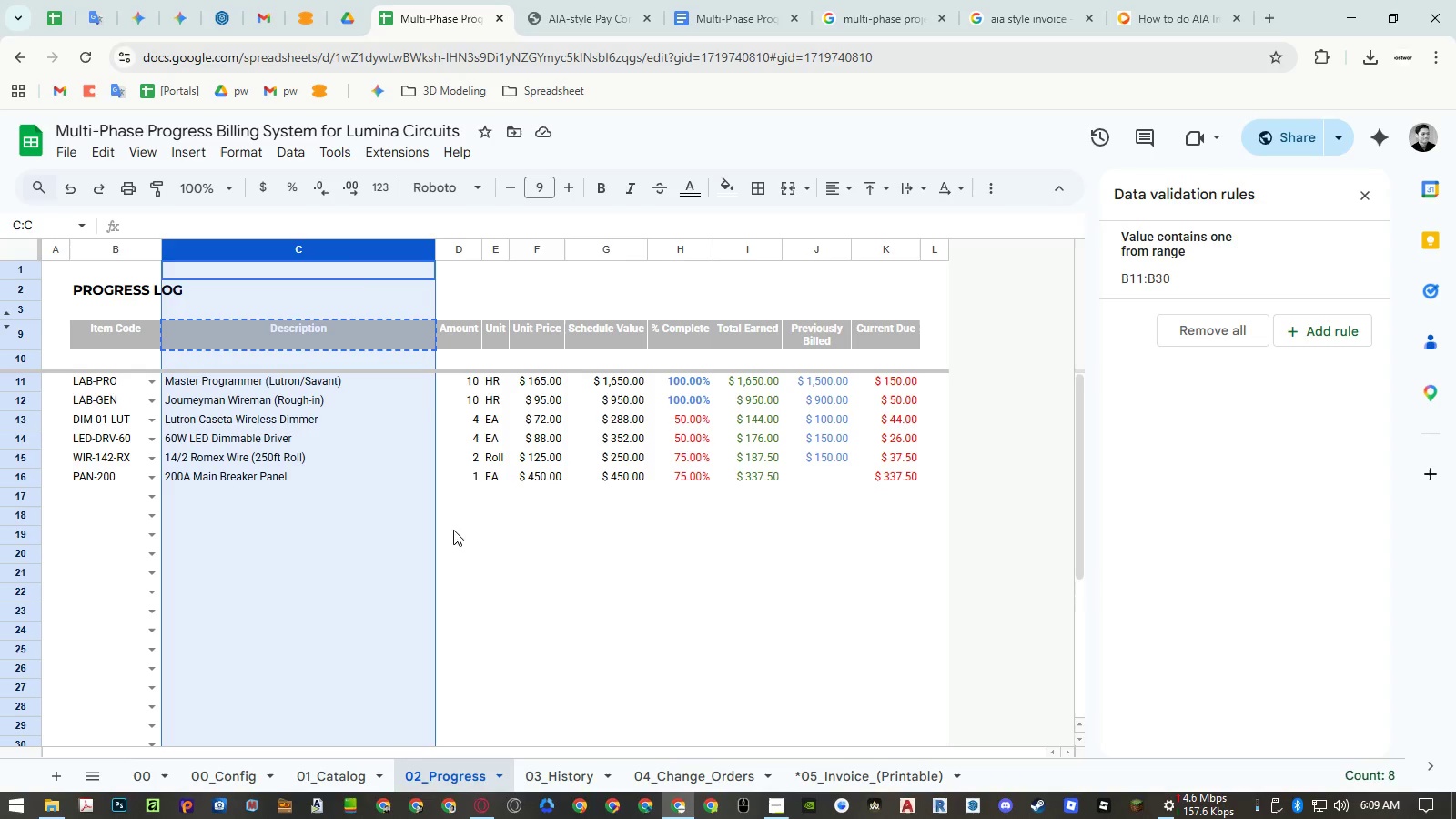 
key(Escape)
 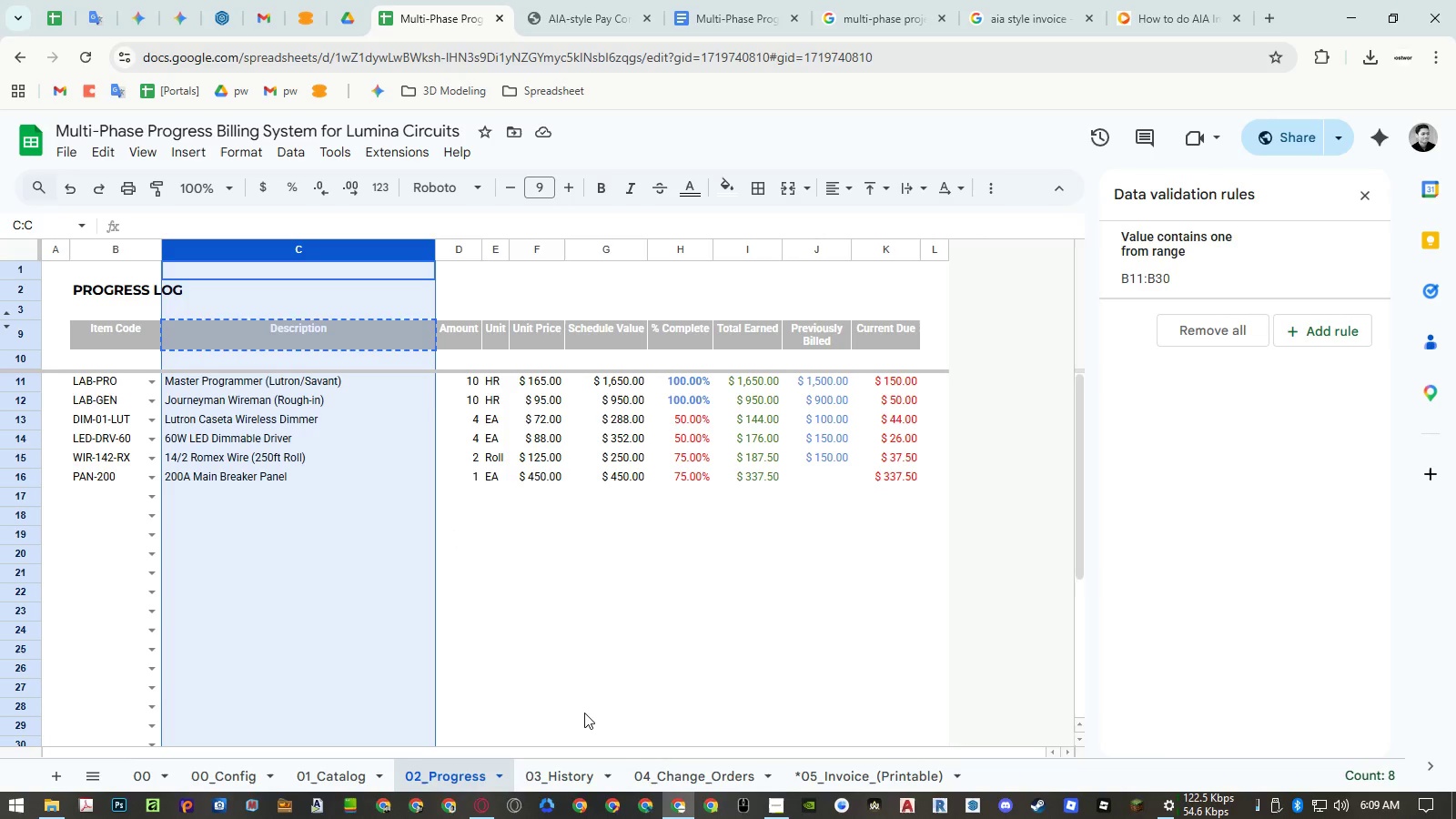 
key(Escape)
 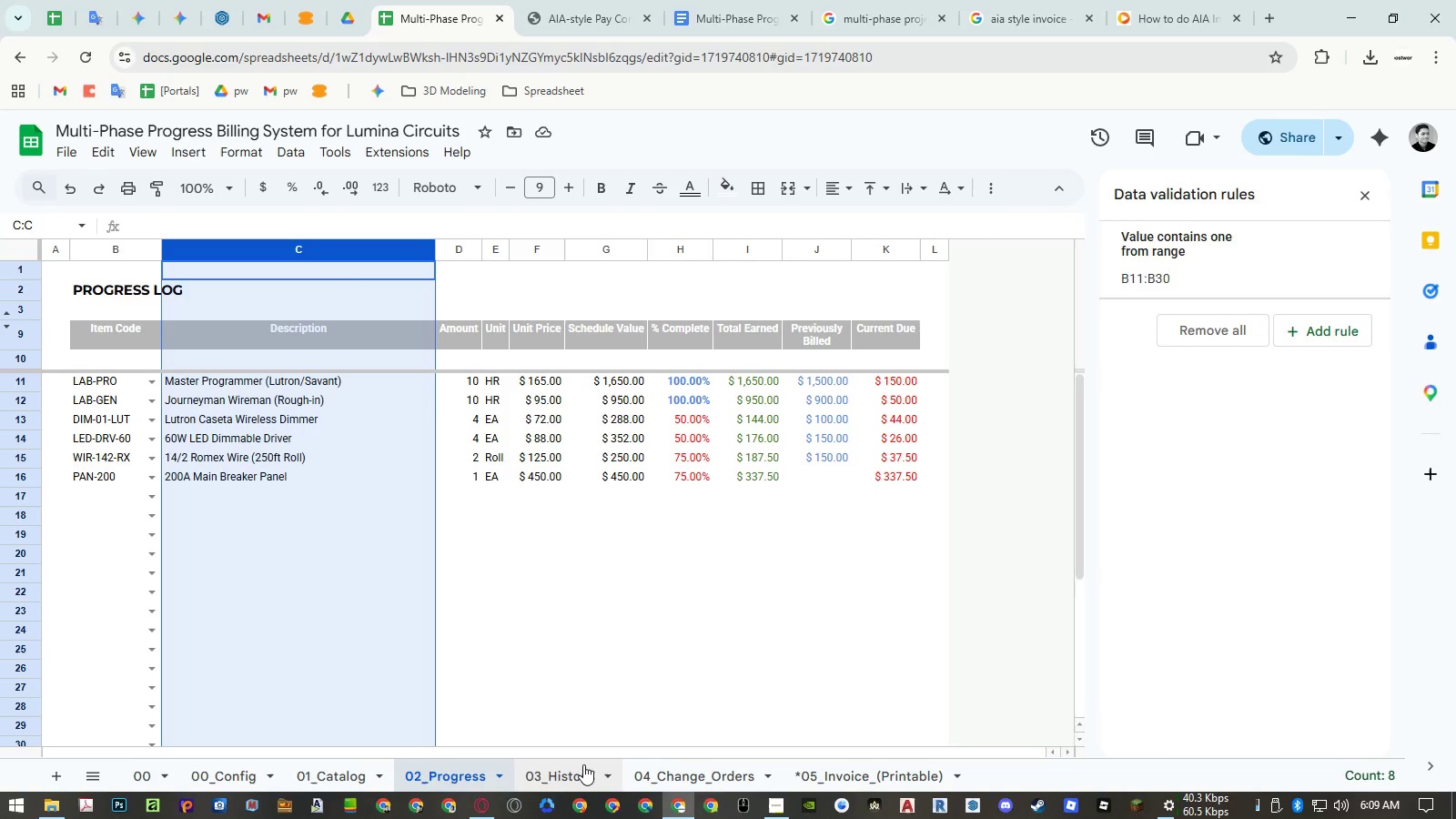 
left_click([583, 764])
 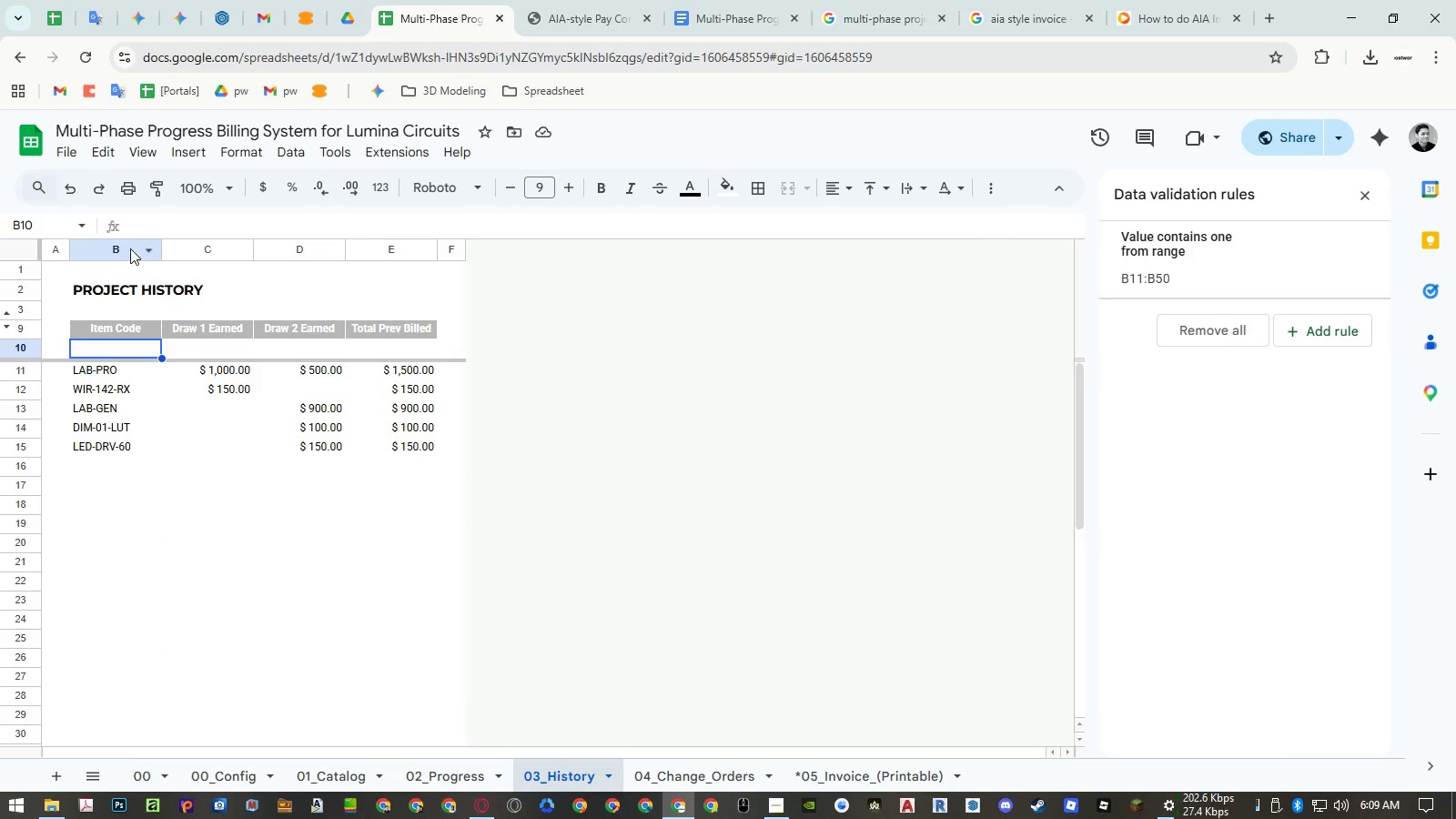 
right_click([129, 248])
 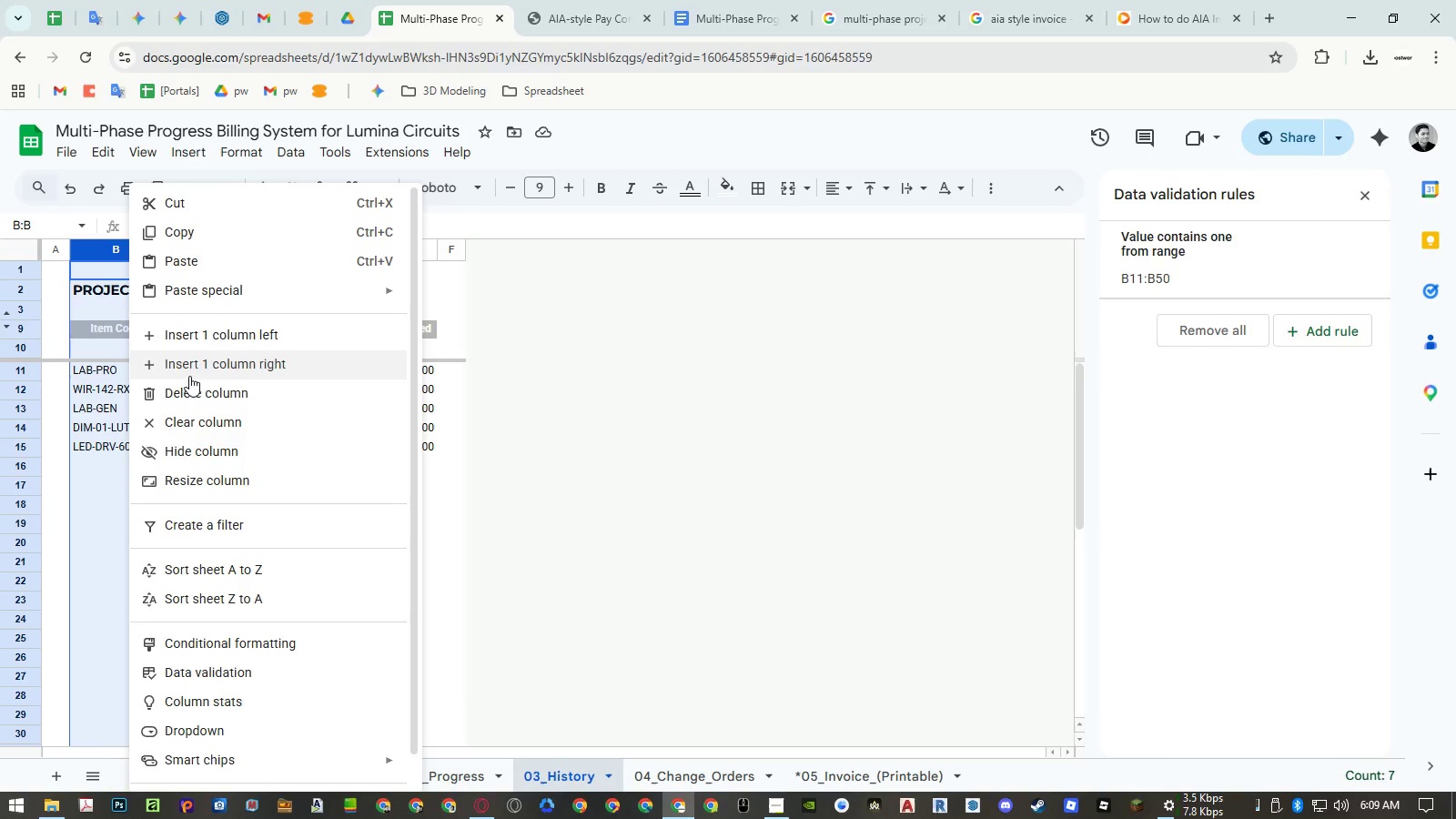 
left_click([188, 369])
 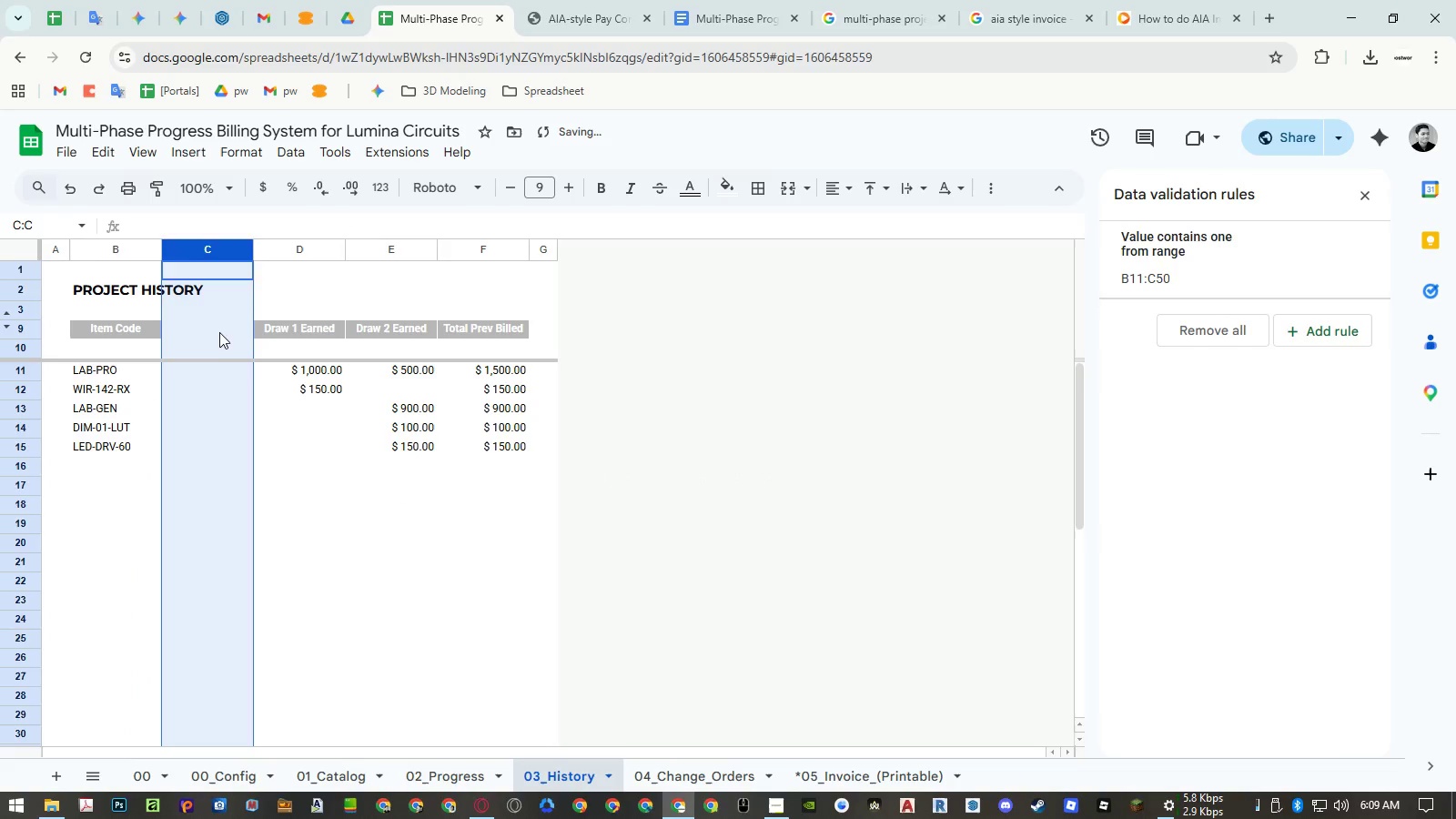 
left_click([219, 328])
 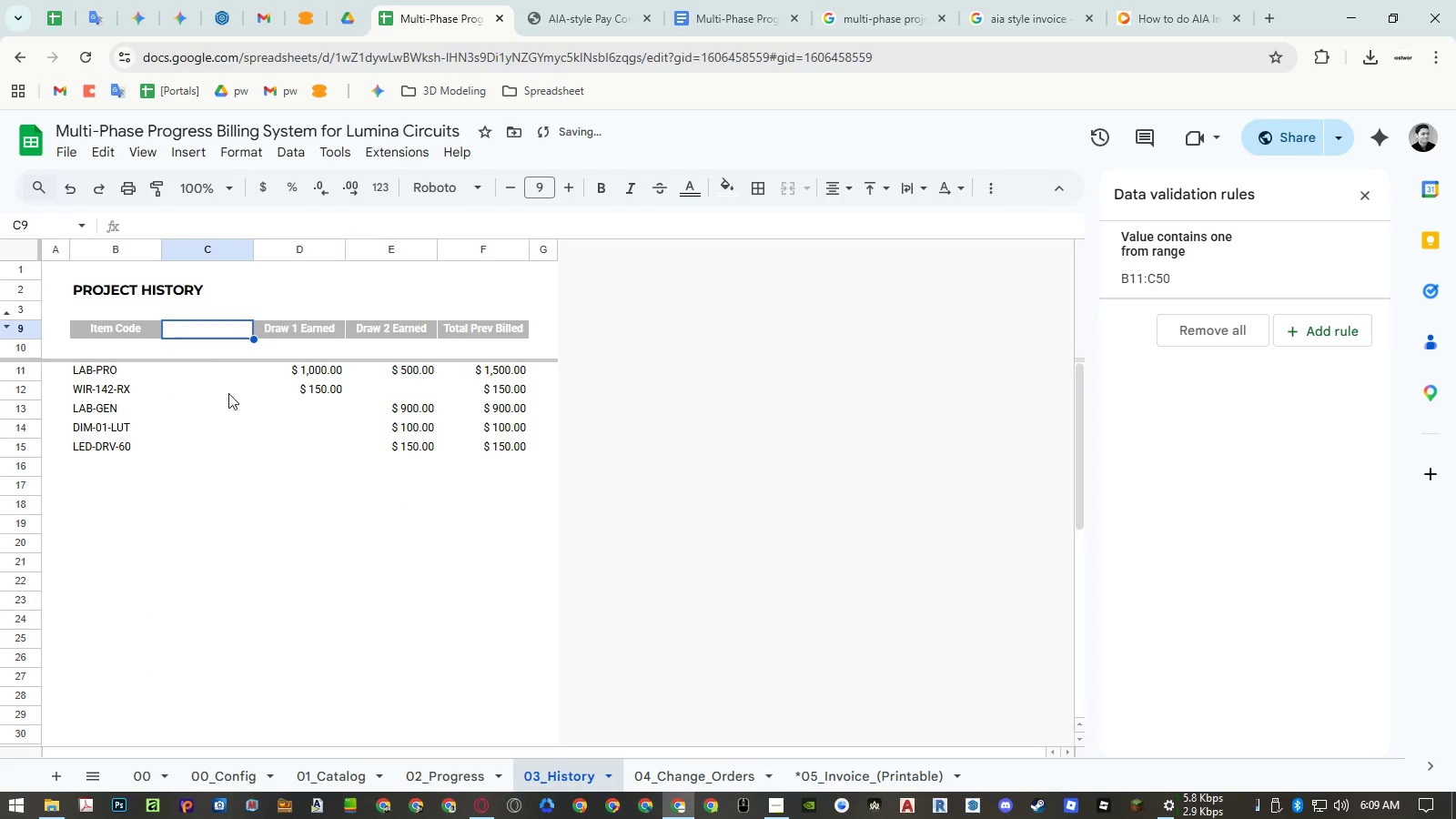 
key(Control+ControlLeft)
 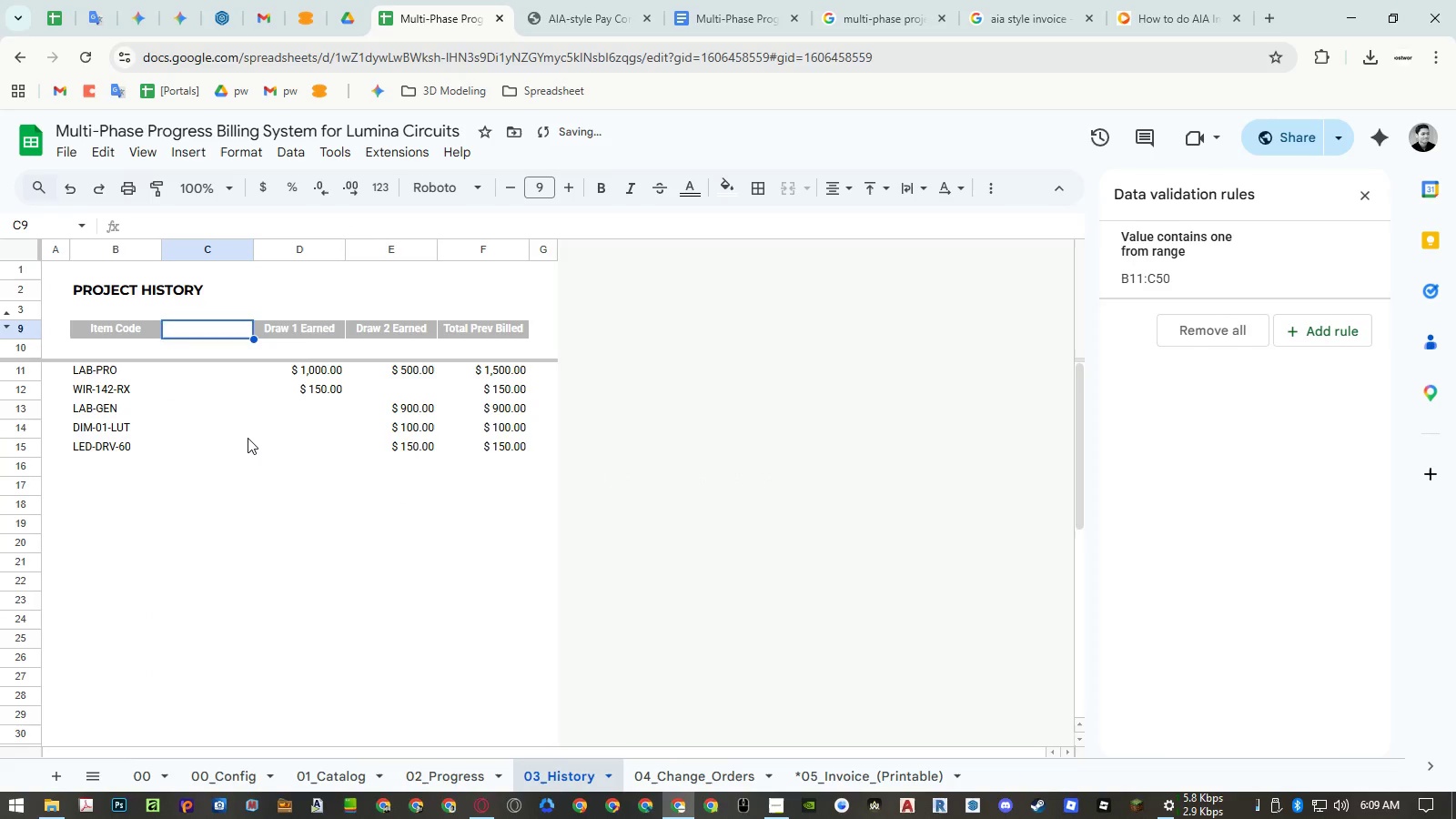 
key(Control+Shift+ShiftLeft)
 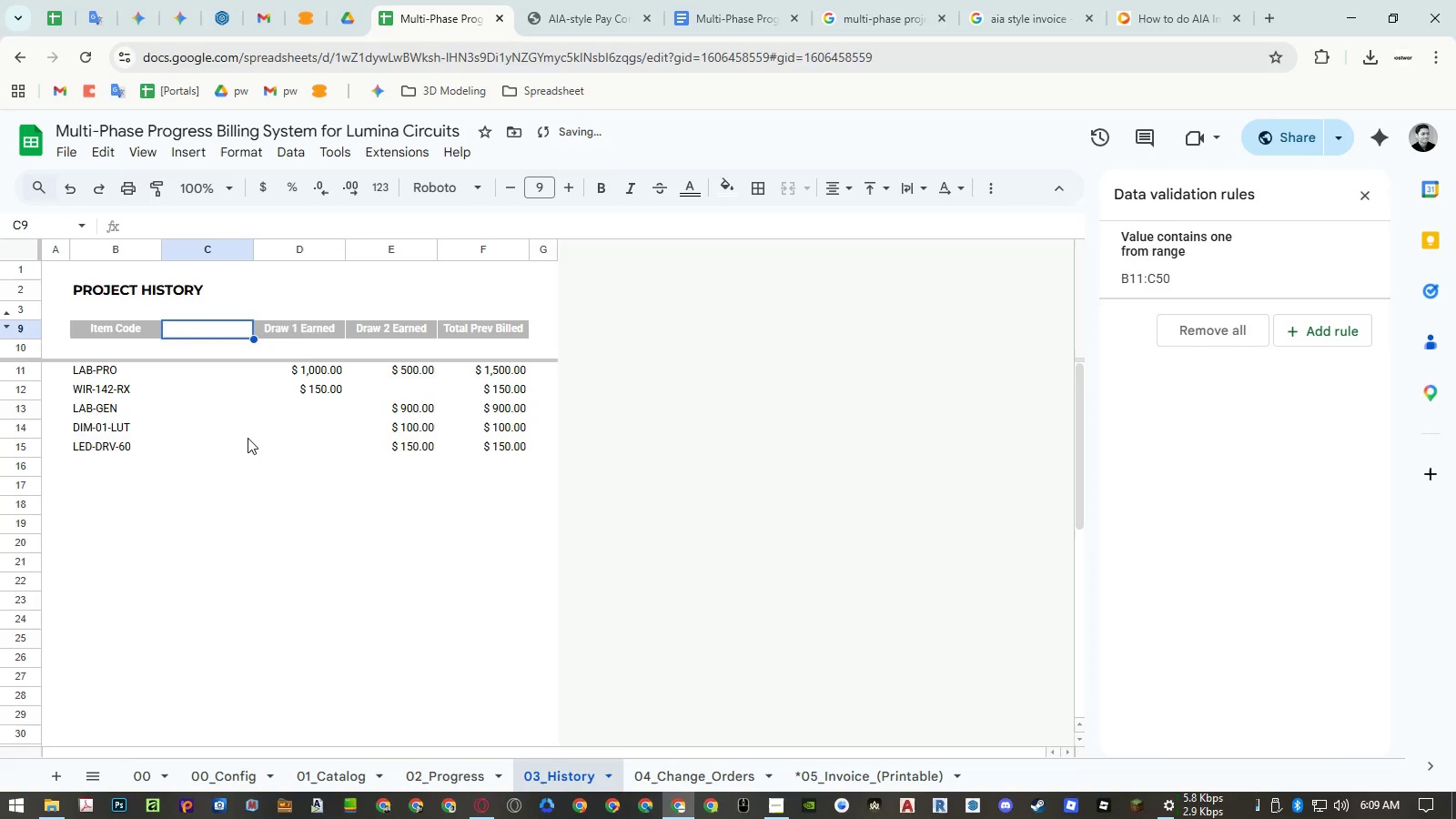 
key(Control+Shift+V)
 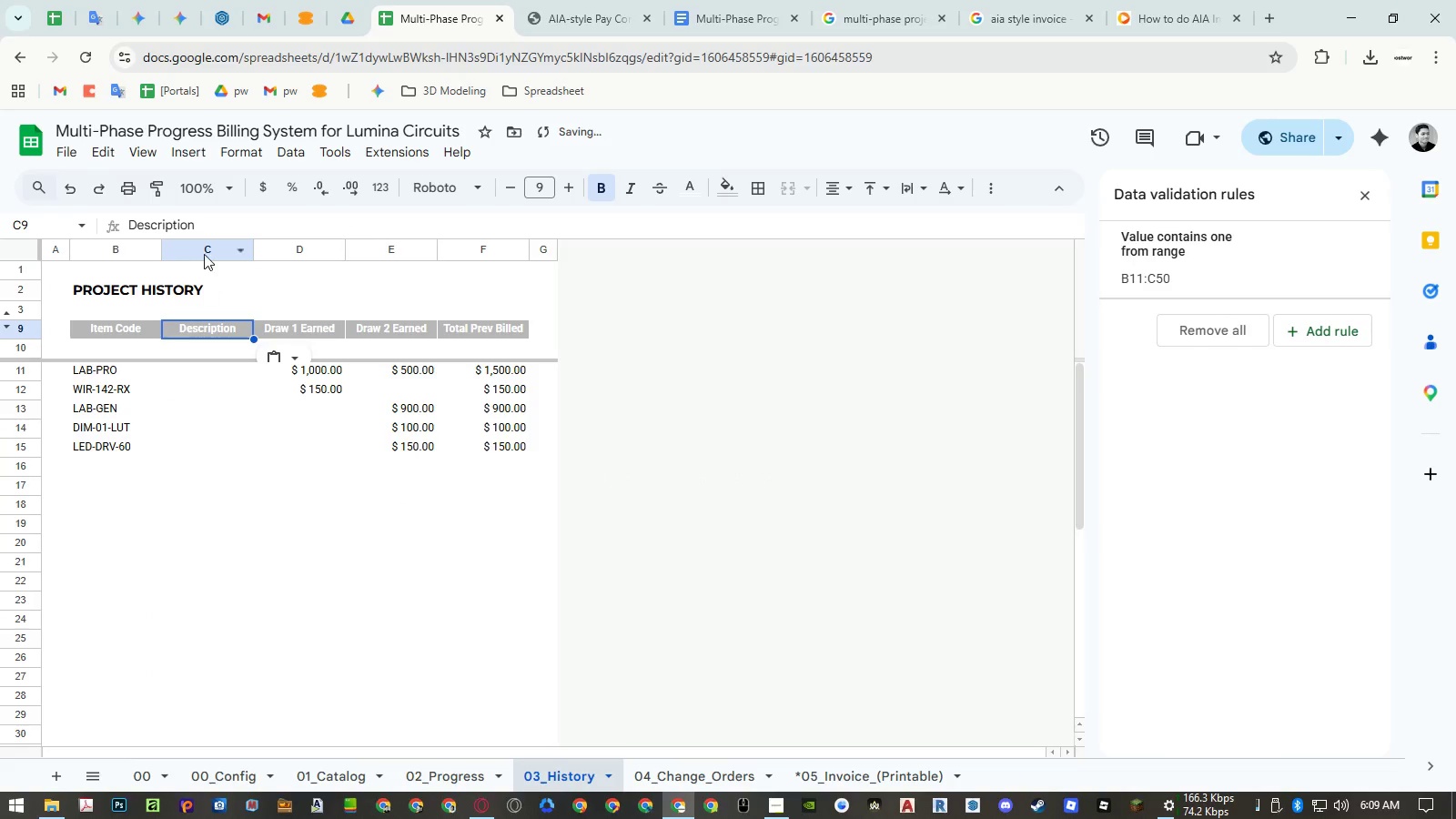 
right_click([203, 248])
 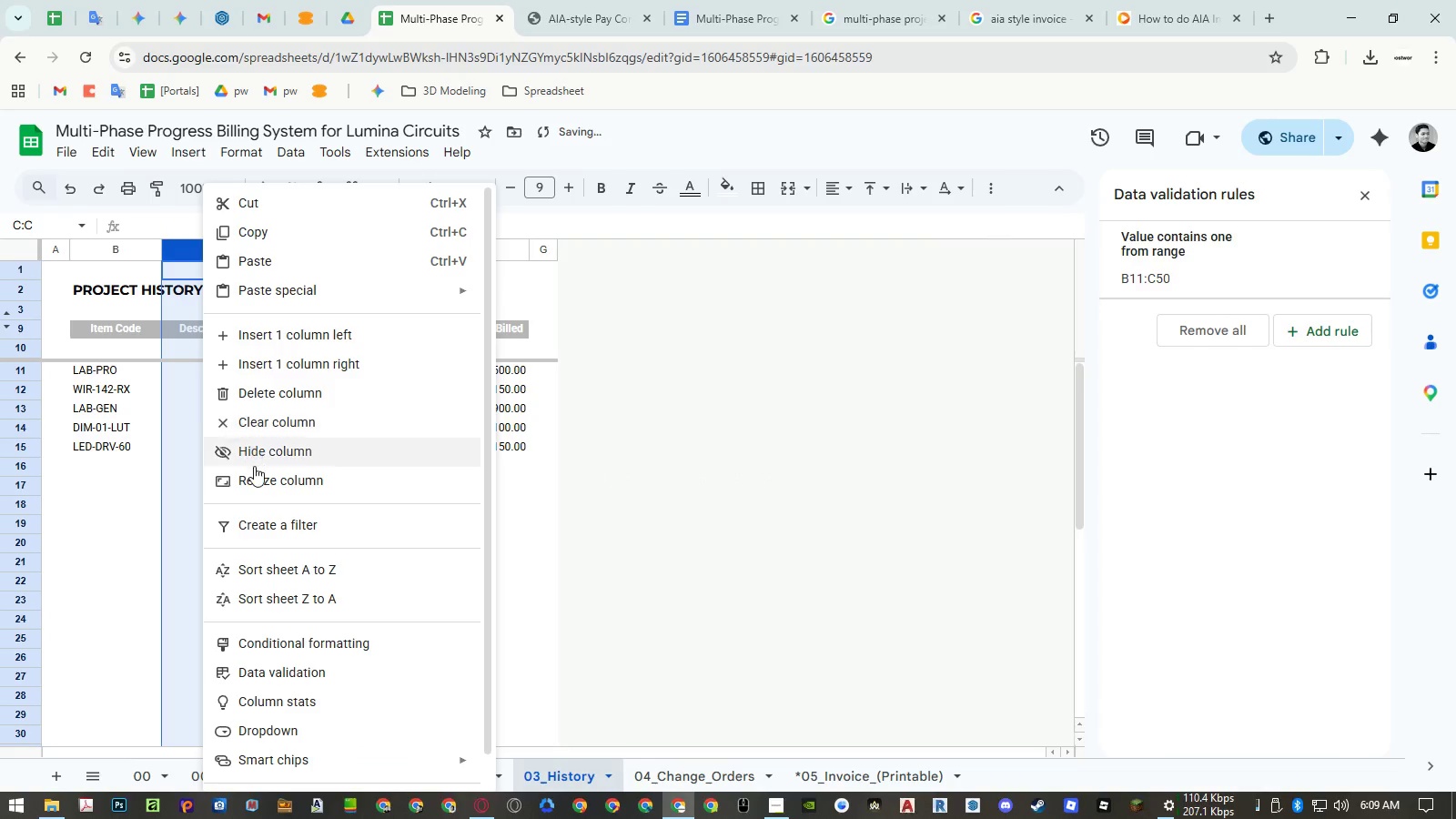 
left_click([256, 474])
 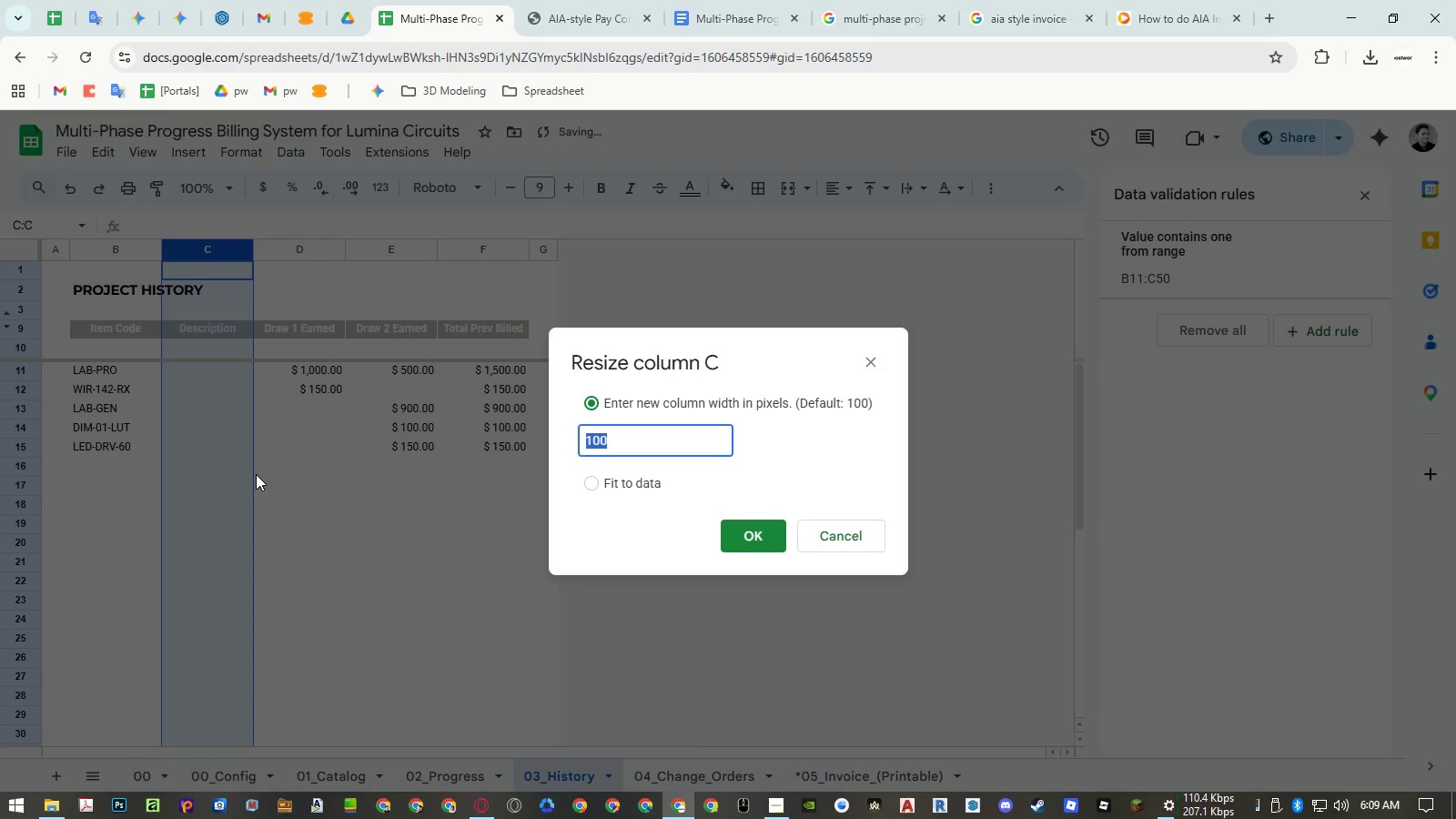 
key(Numpad3)
 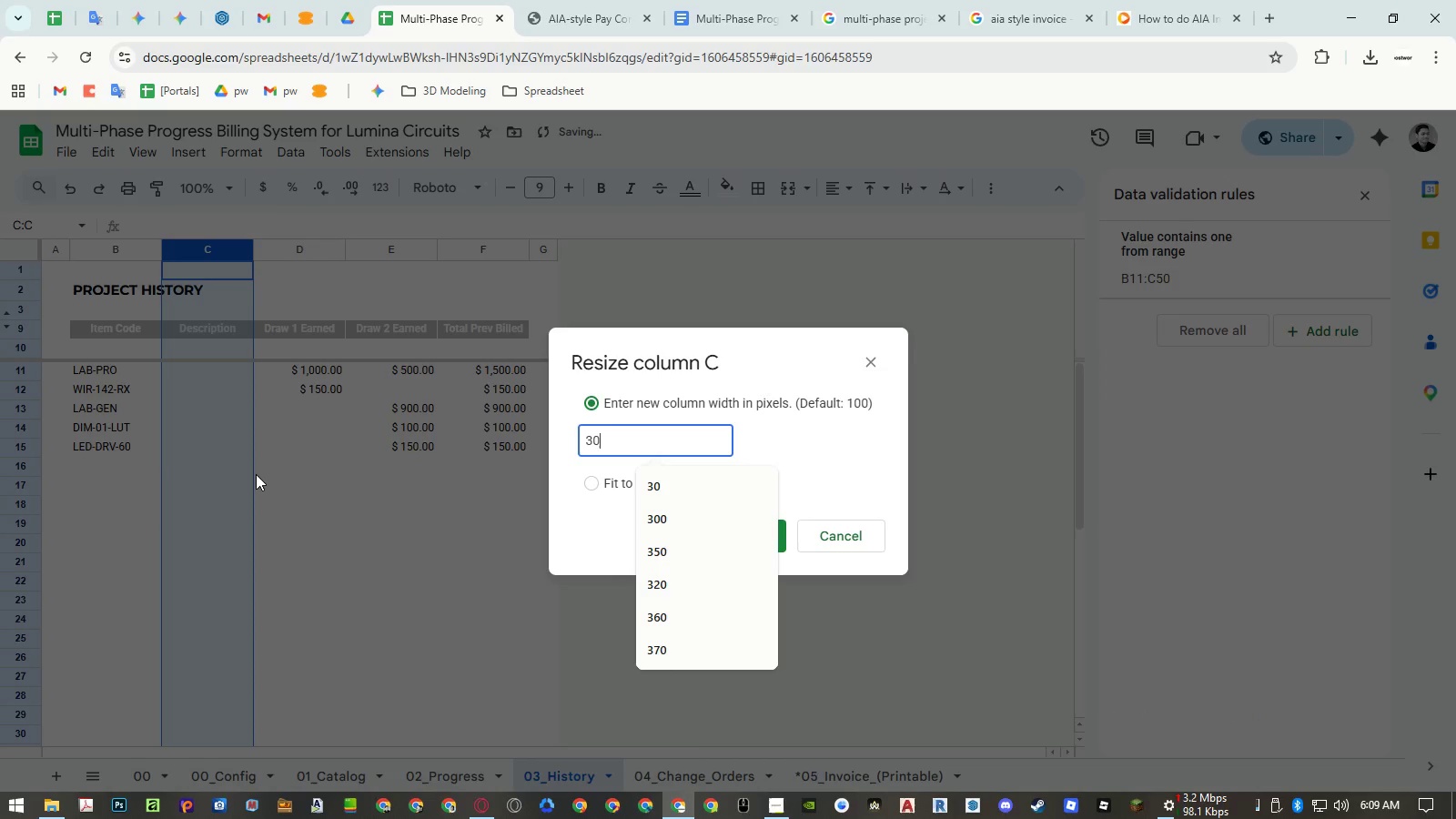 
key(Numpad0)
 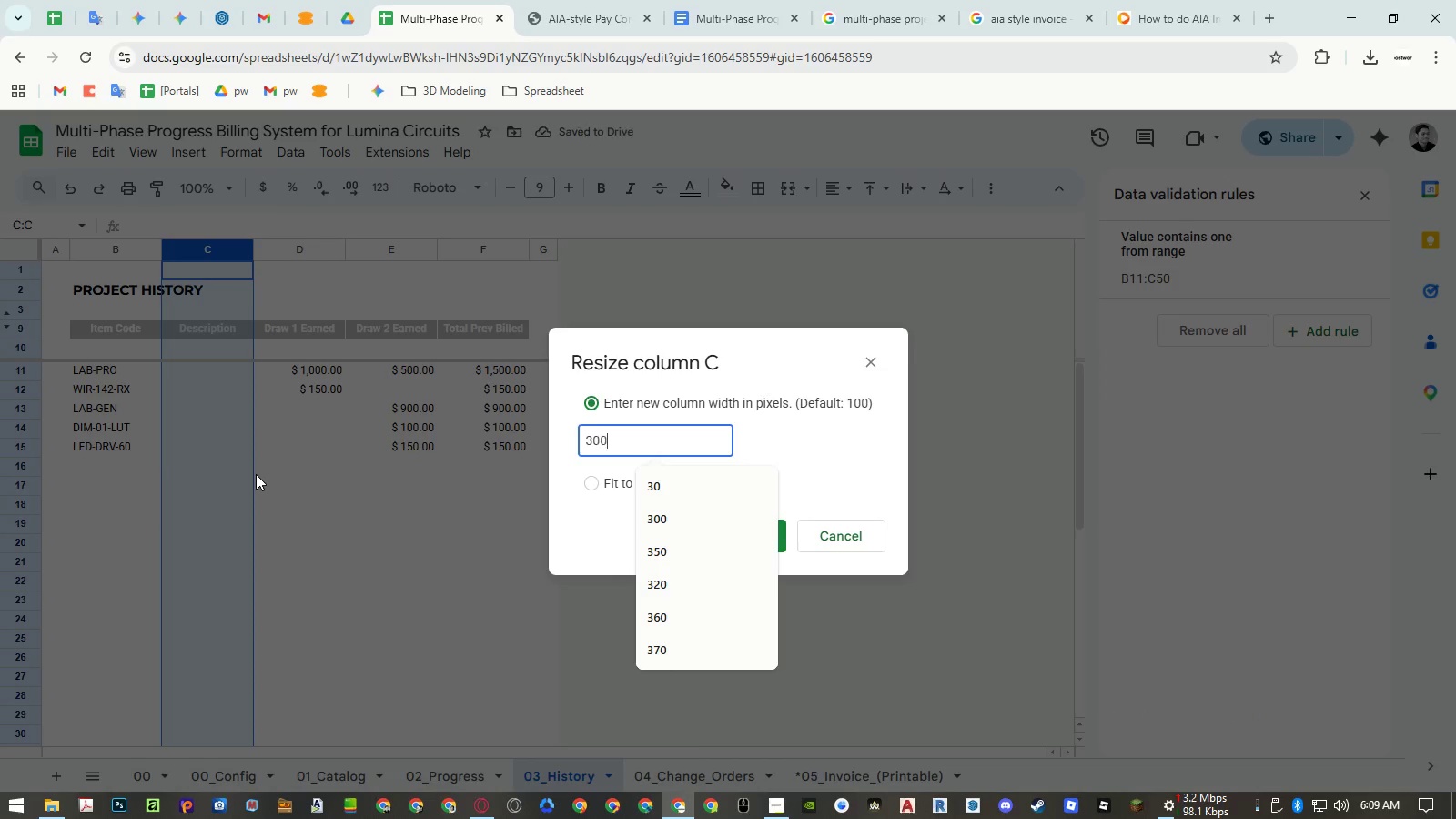 
key(Numpad0)
 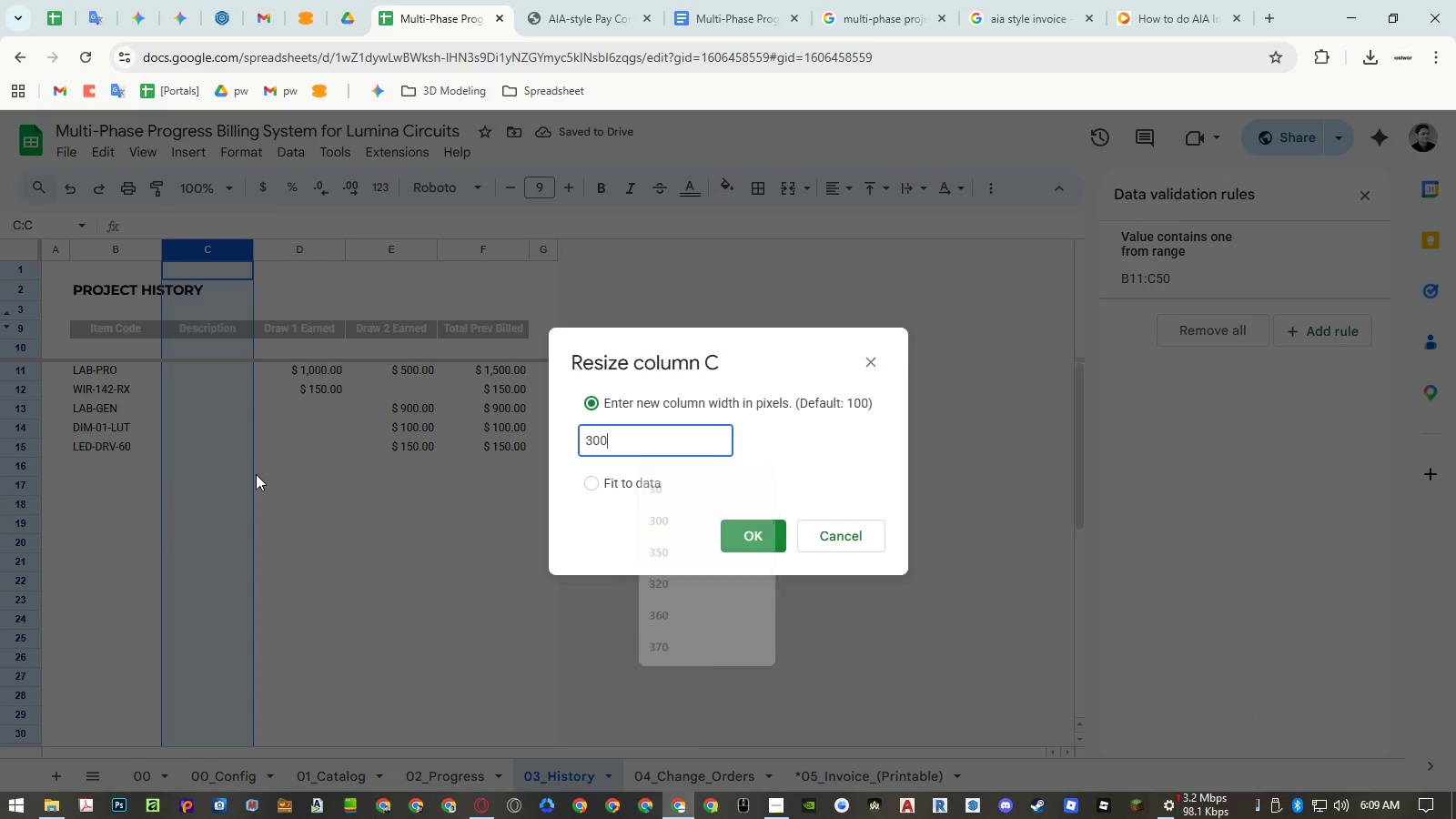 
key(NumpadEnter)
 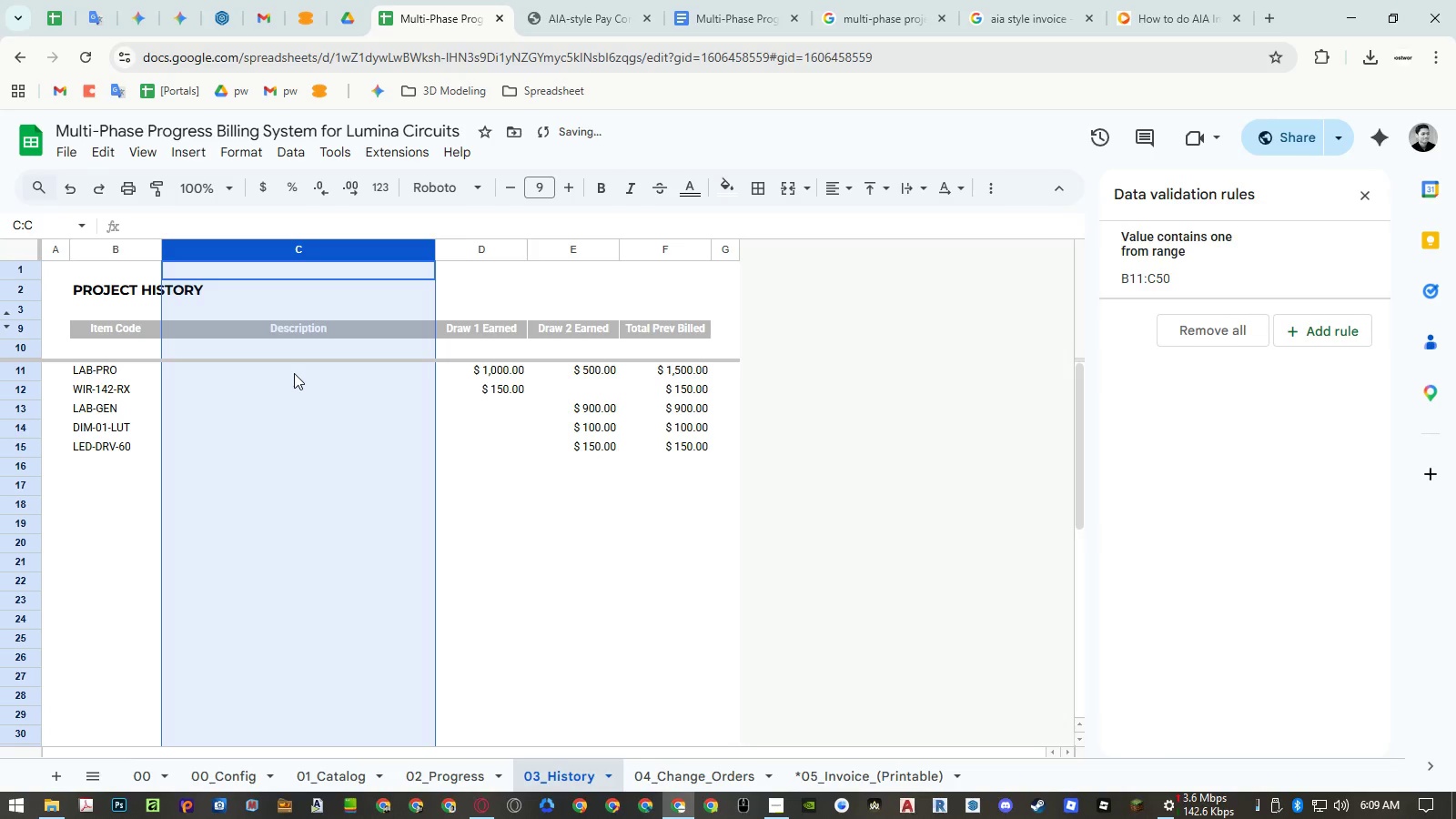 
left_click([294, 373])
 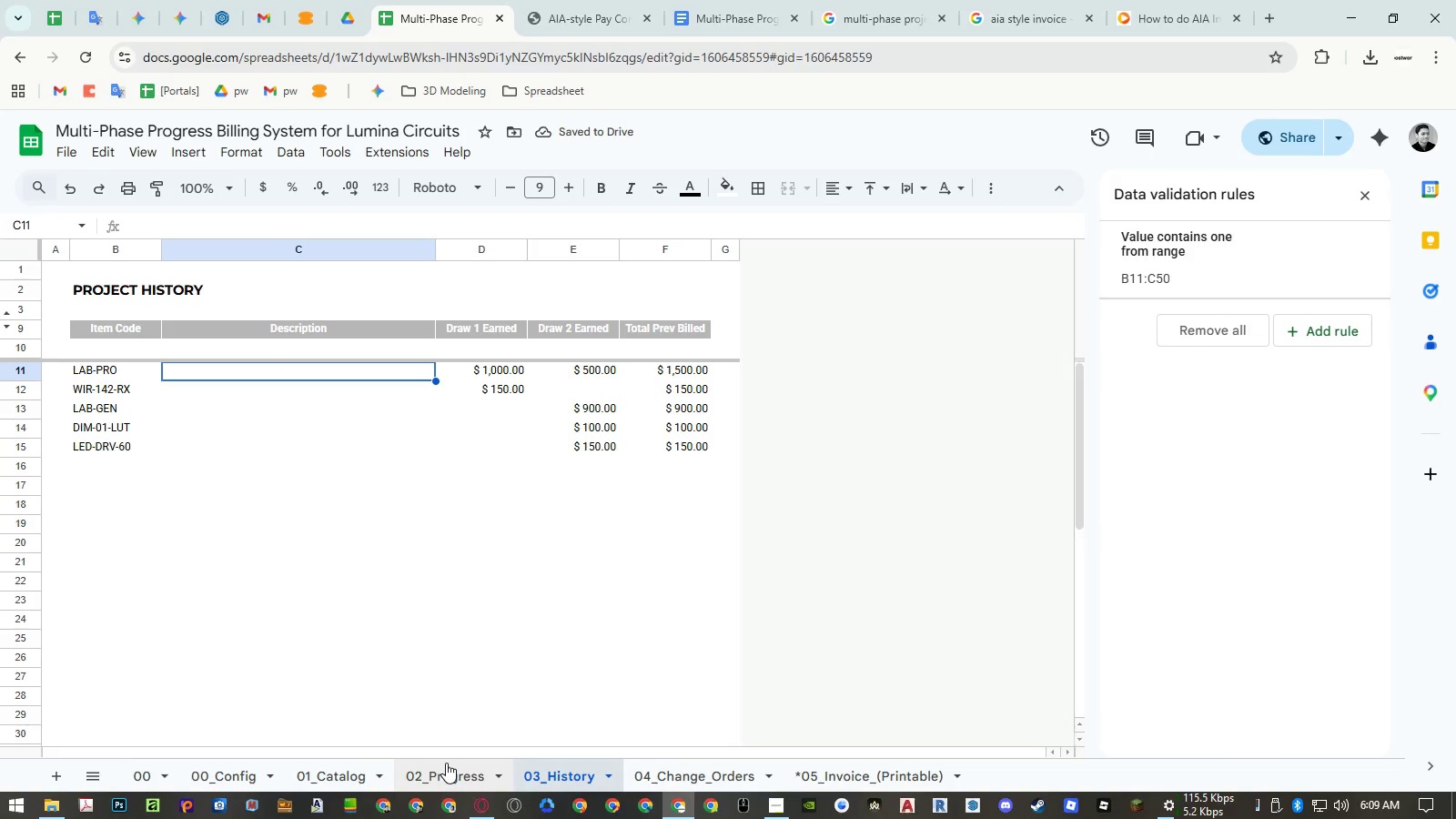 
left_click([446, 763])
 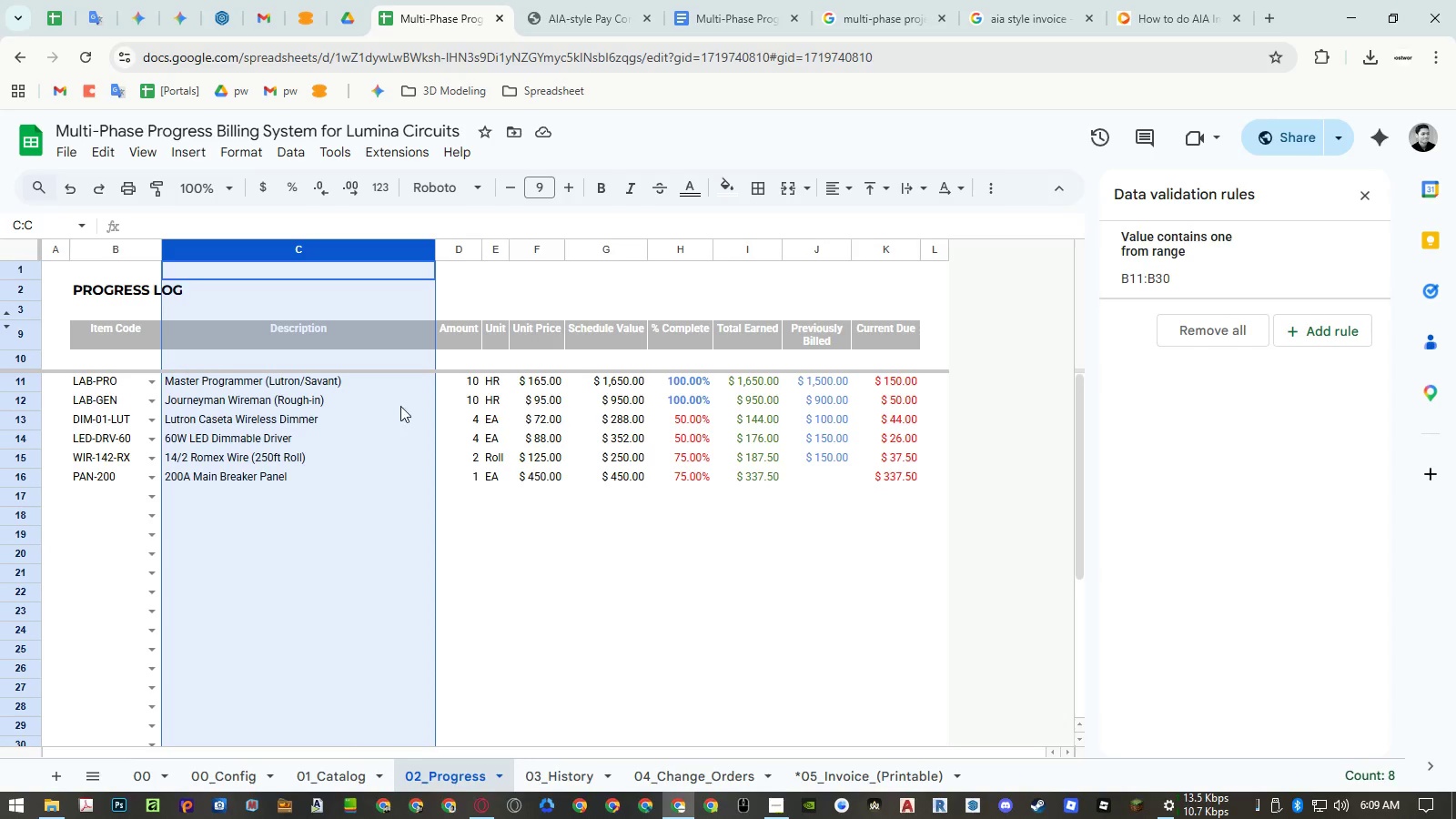 
left_click([393, 360])
 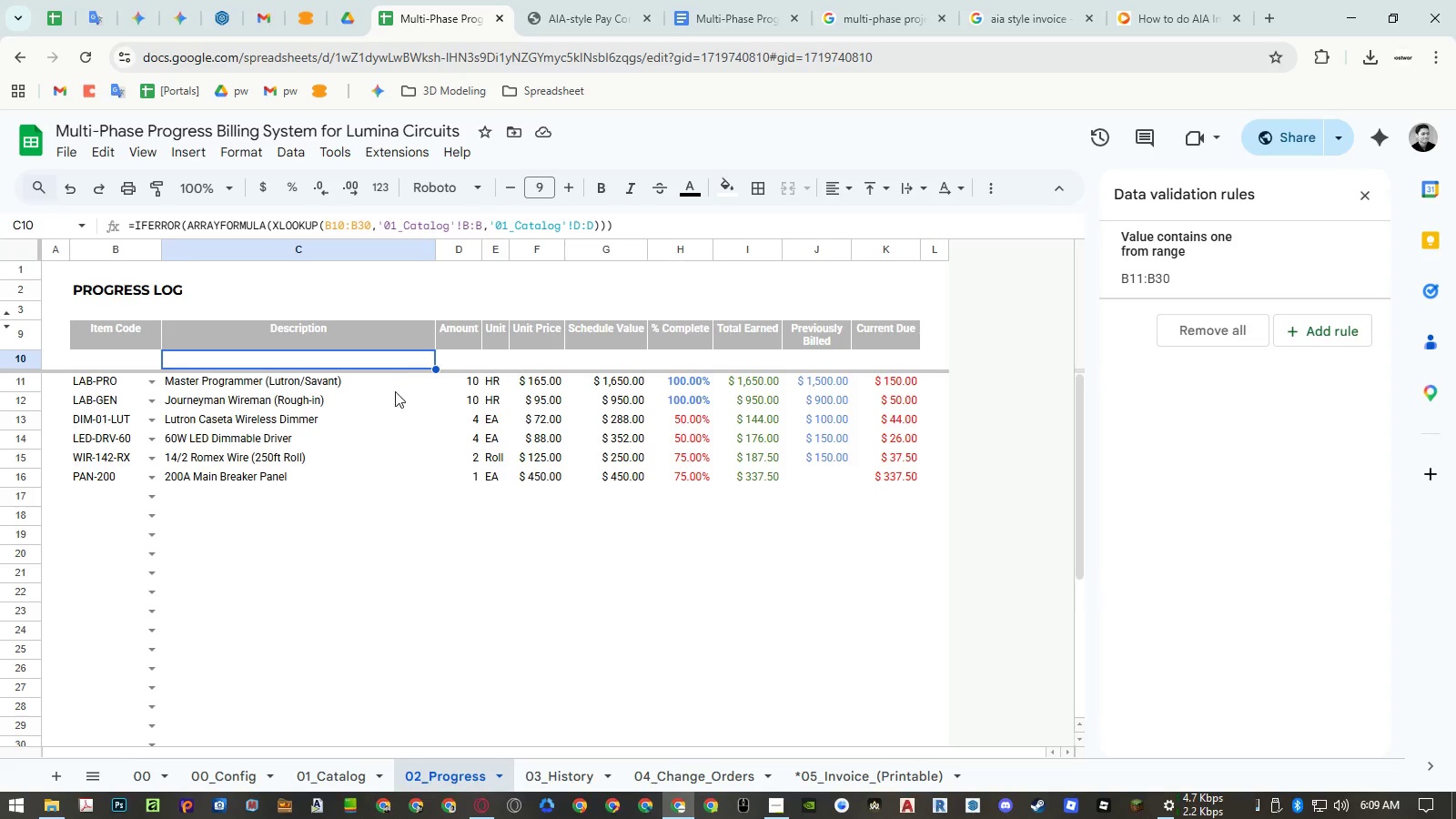 
key(Control+ControlLeft)
 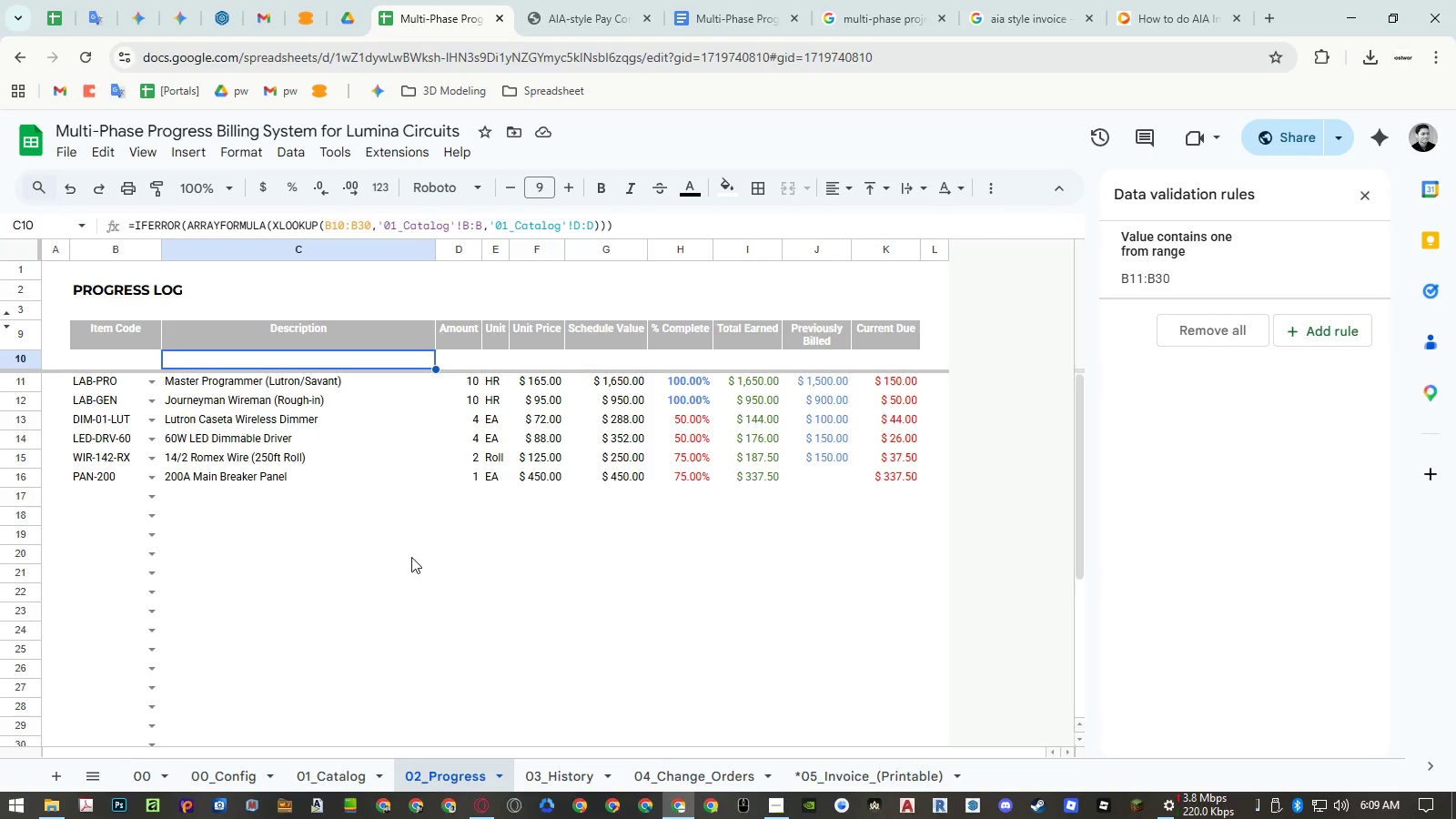 
key(Control+C)
 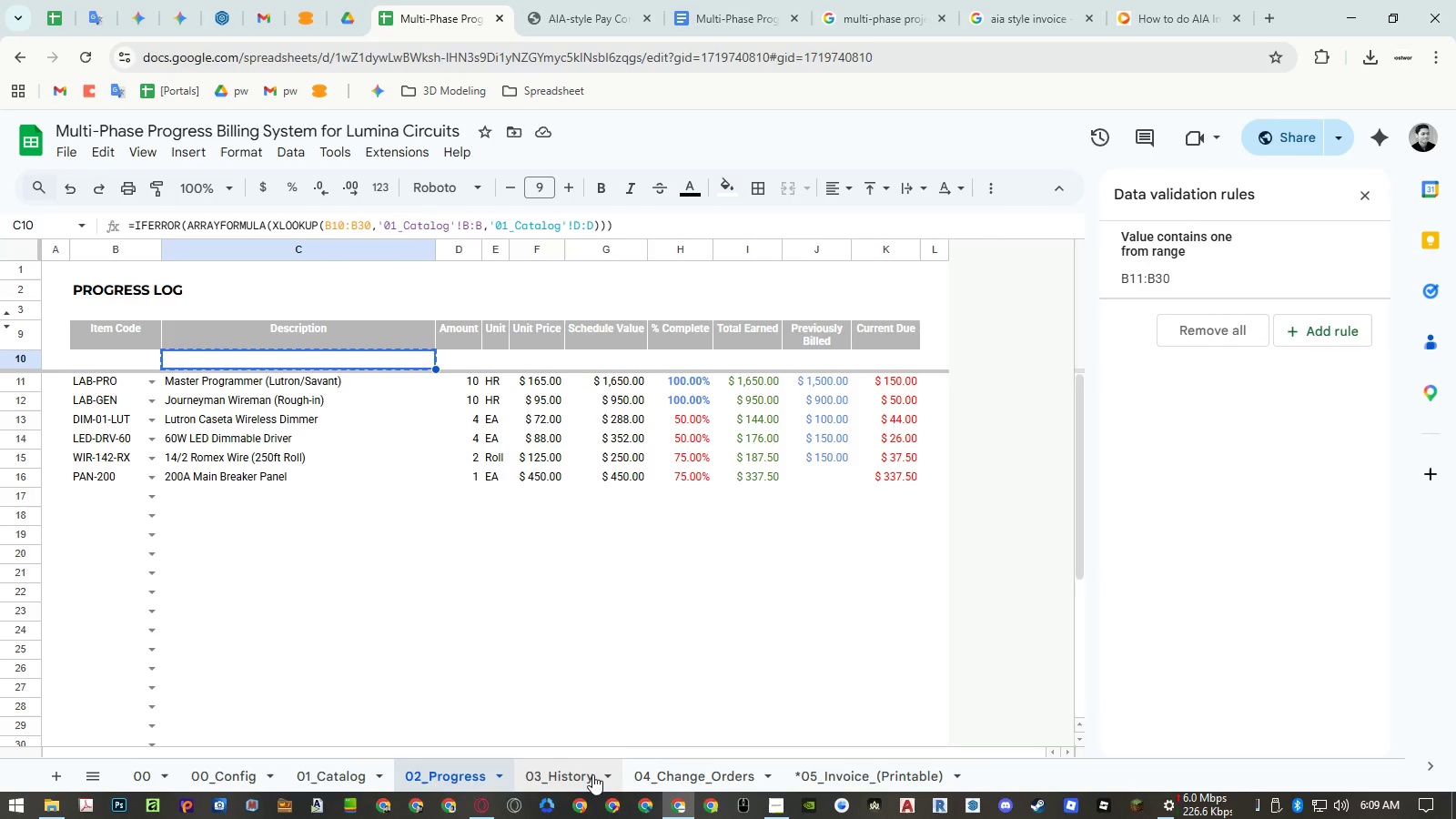 
left_click([592, 774])
 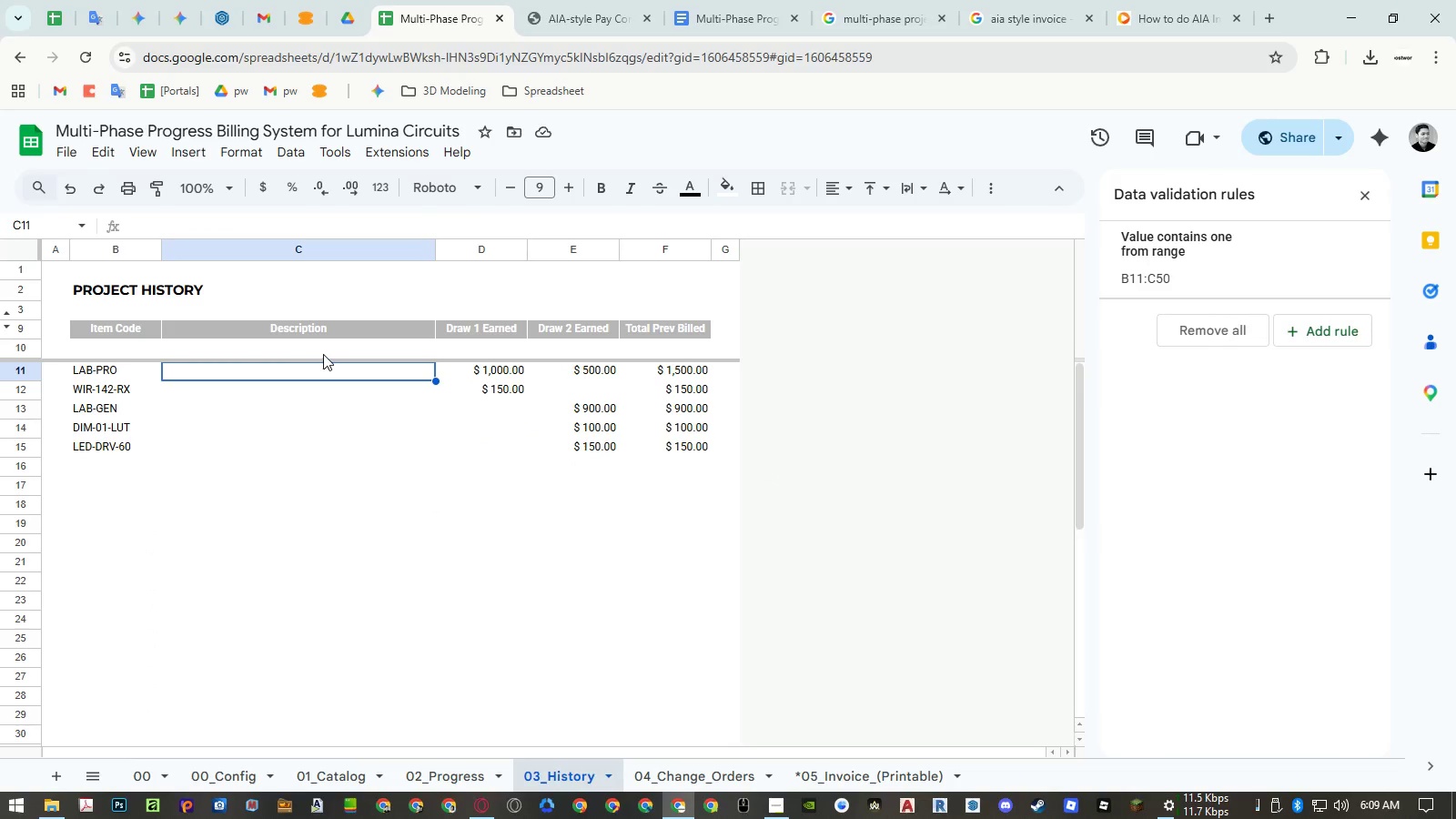 
left_click([323, 354])
 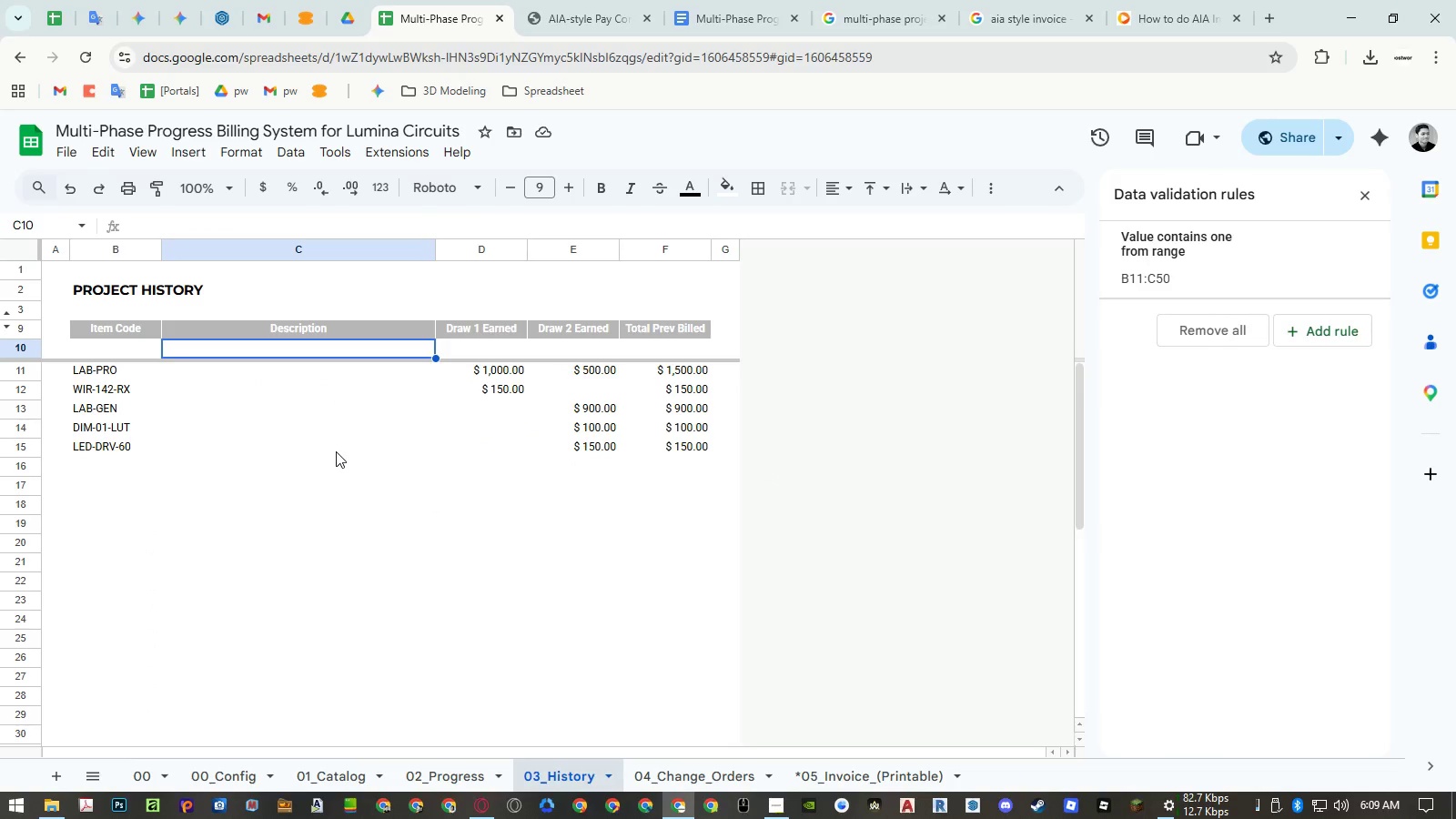 
key(Control+ControlLeft)
 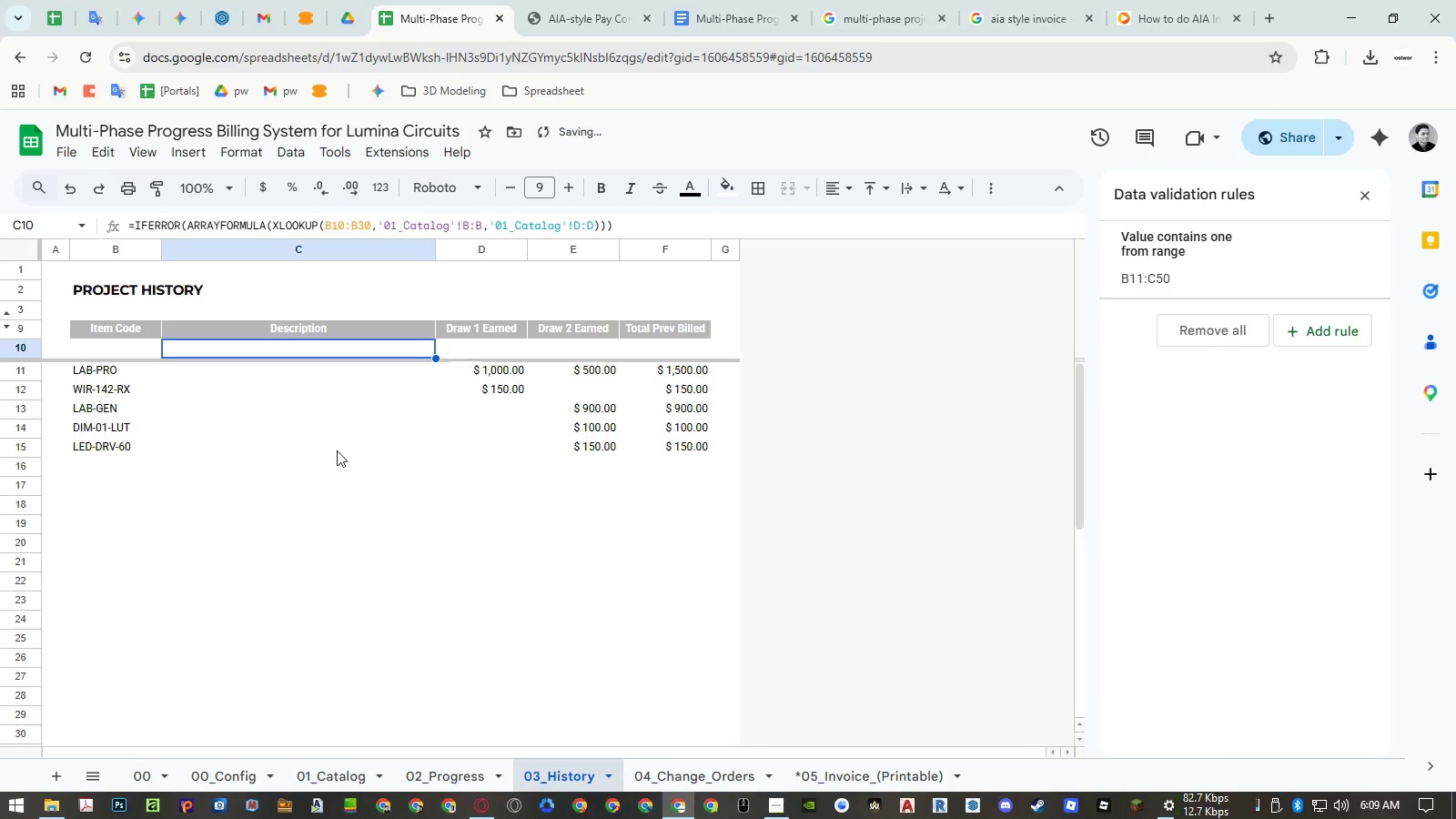 
key(Control+V)
 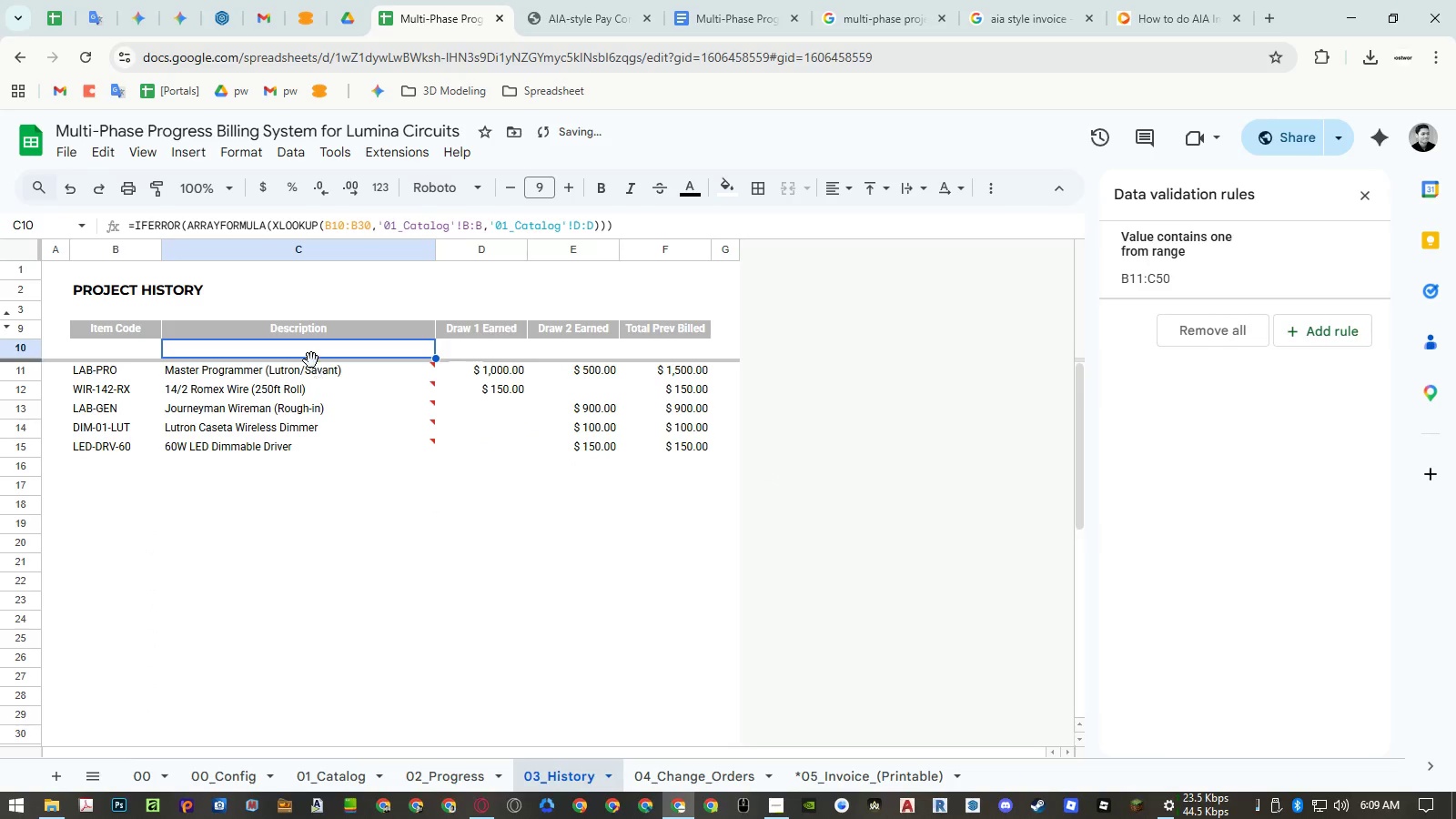 
double_click([310, 354])
 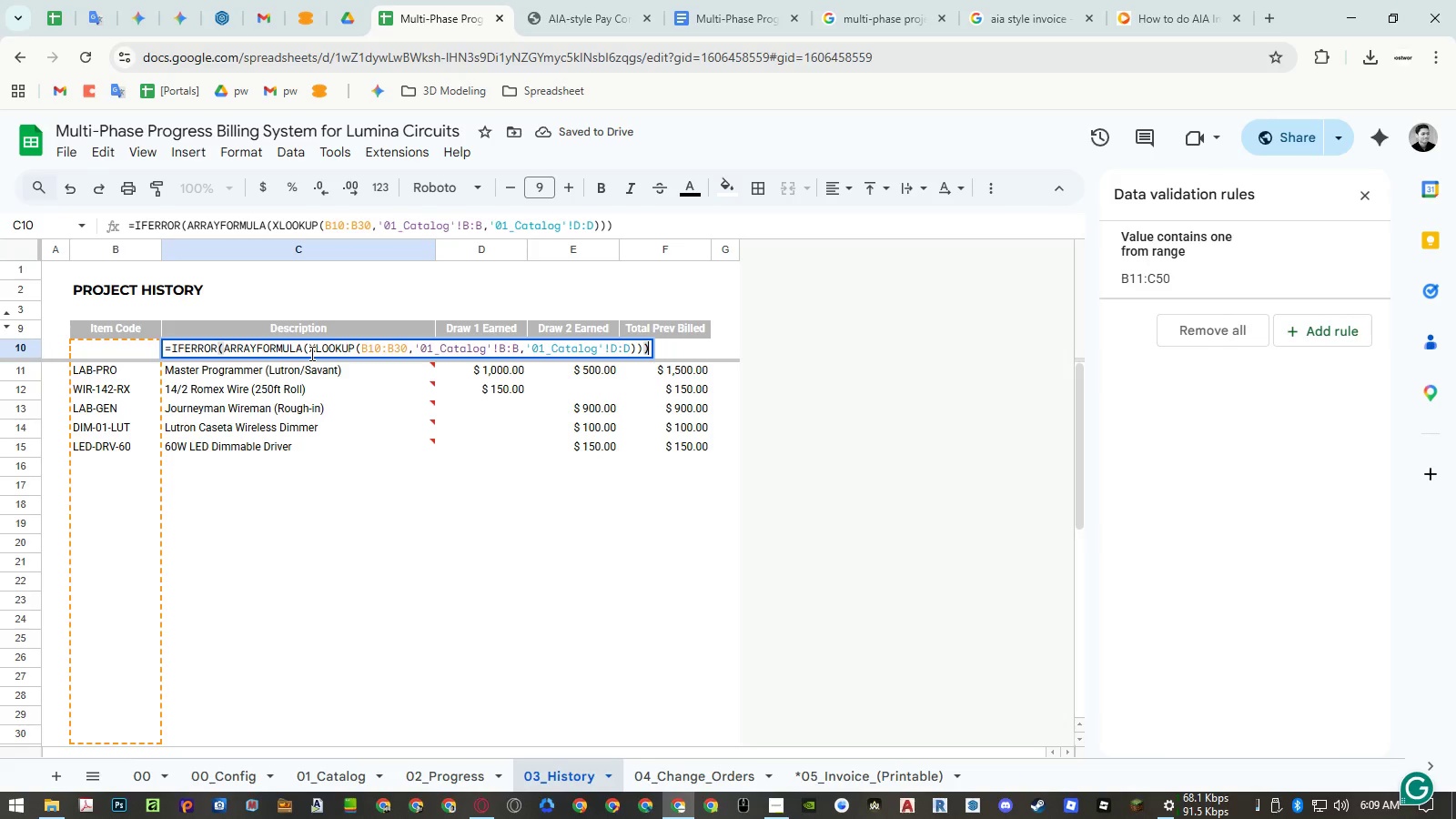 
key(Escape)
 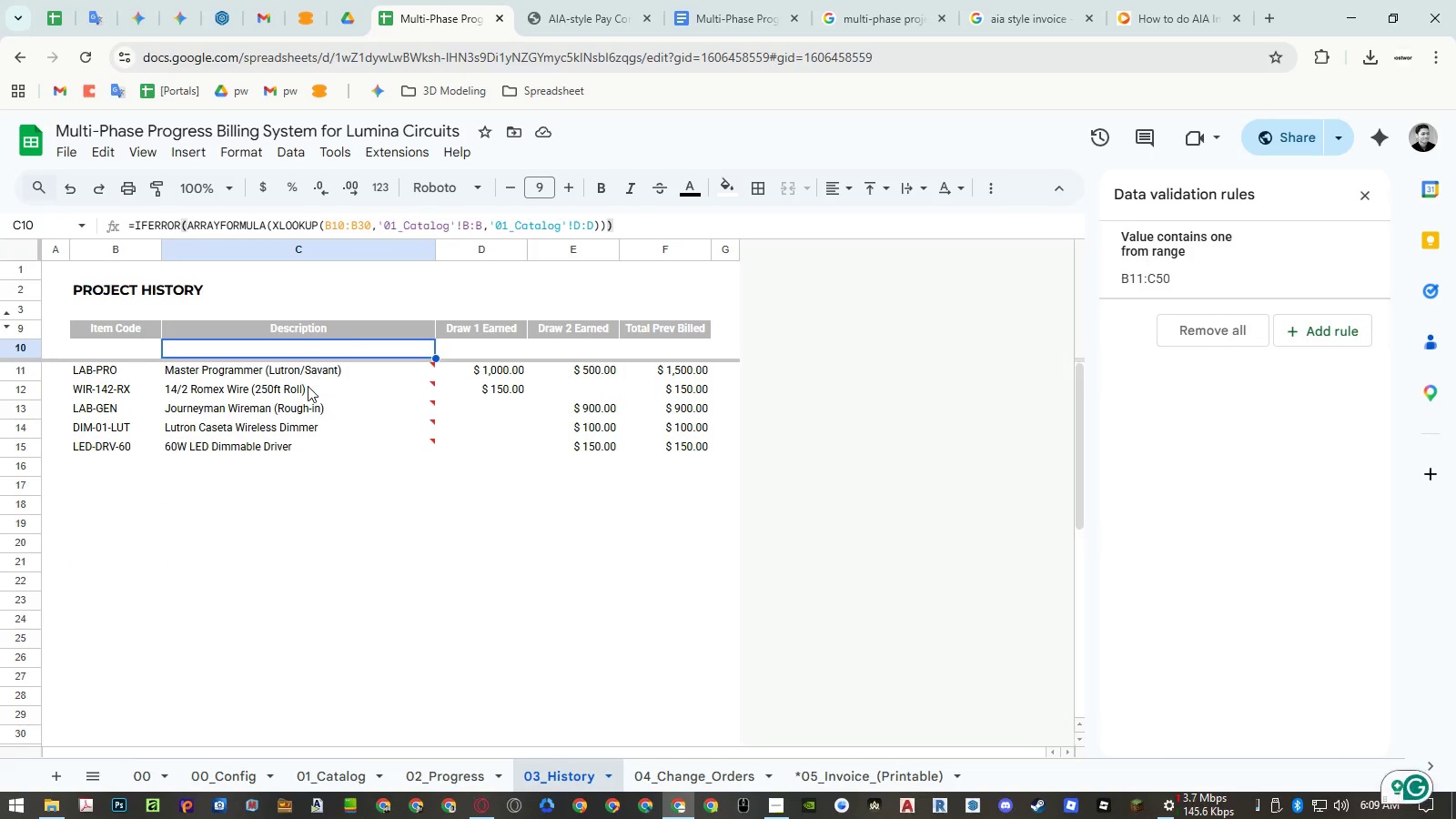 
left_click([308, 386])
 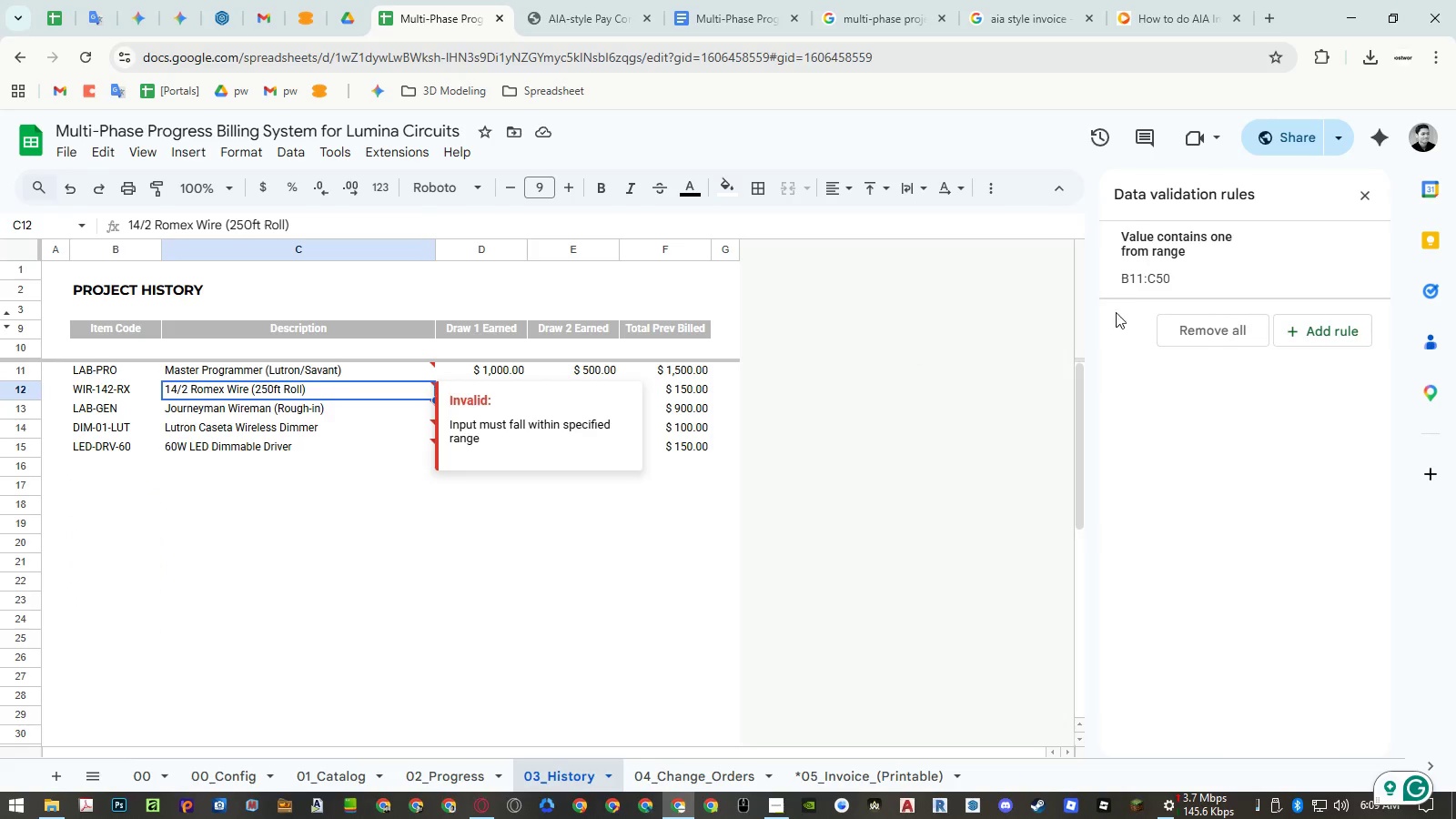 
left_click([1168, 279])
 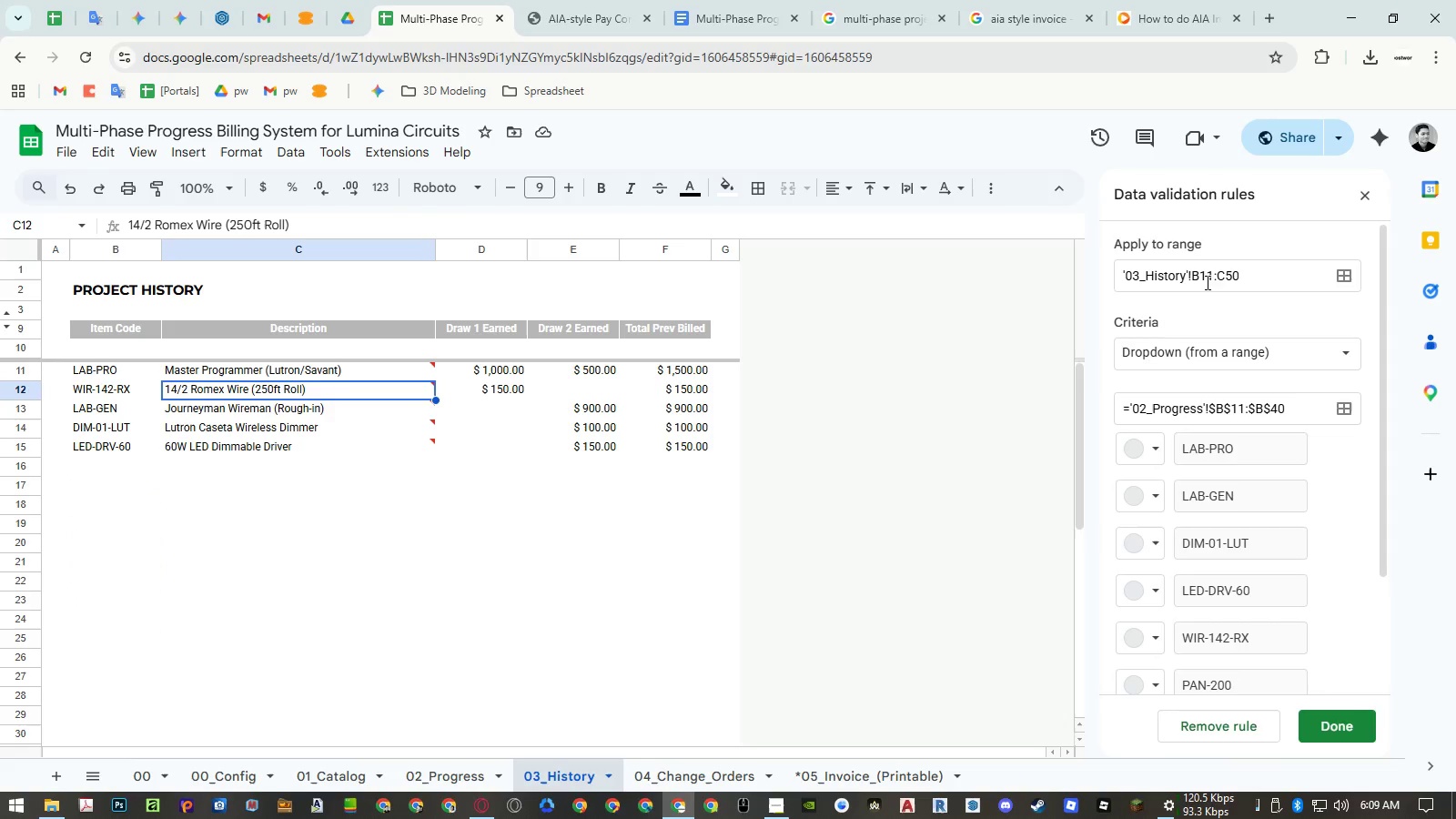 
left_click_drag(start_coordinate=[1226, 273], to_coordinate=[1218, 274])
 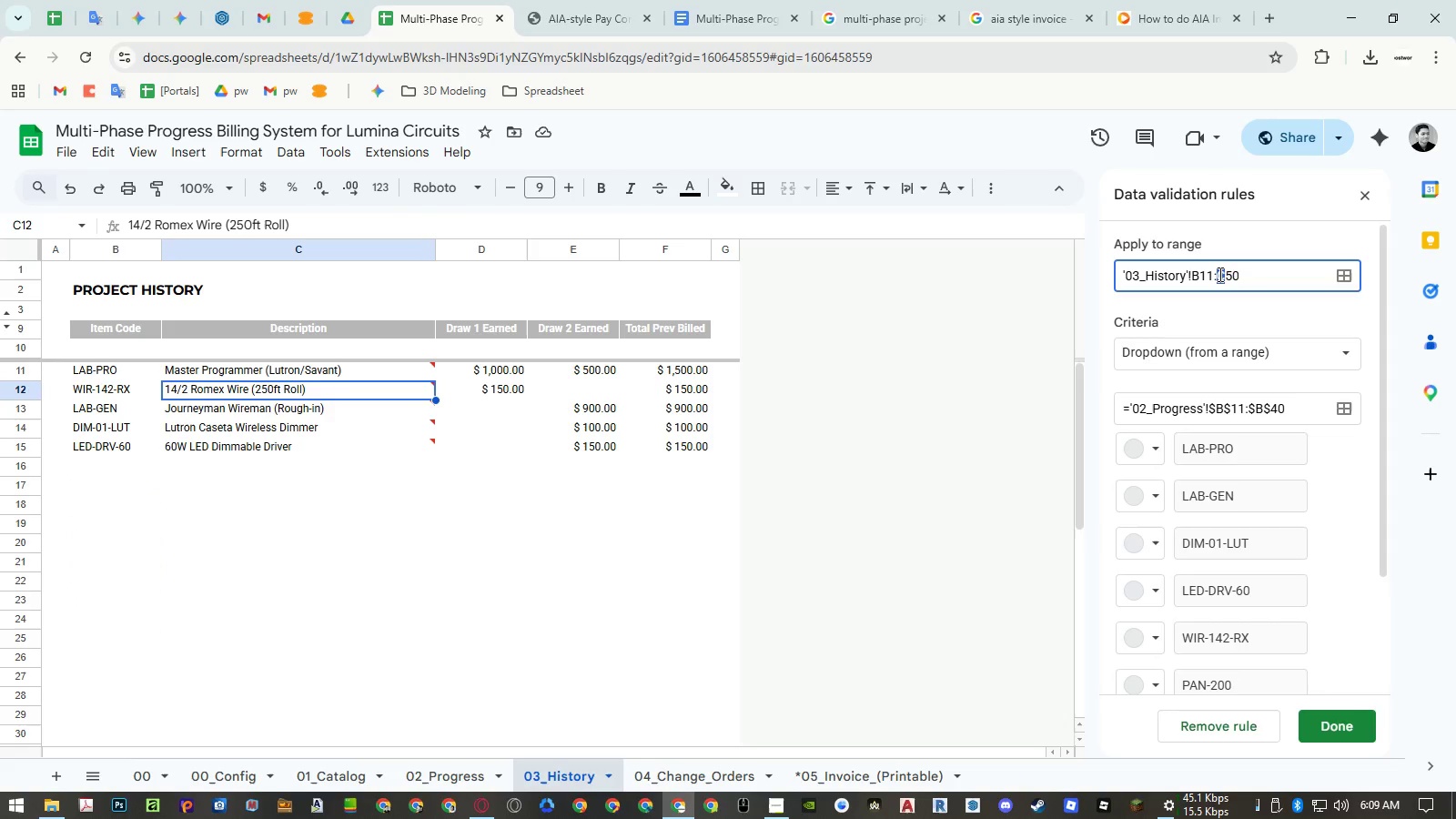 
key(Shift+B)
 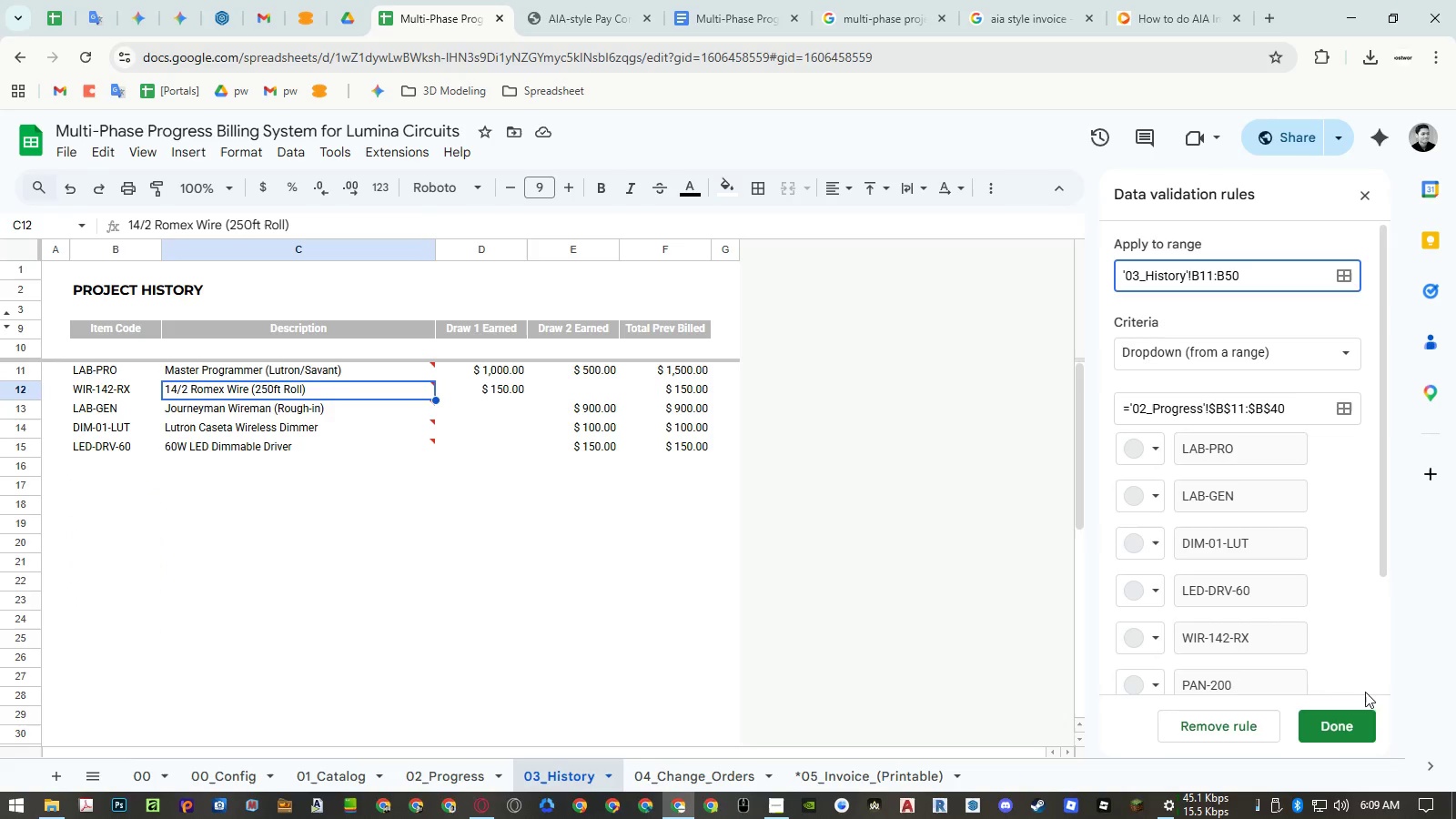 
left_click([1346, 727])
 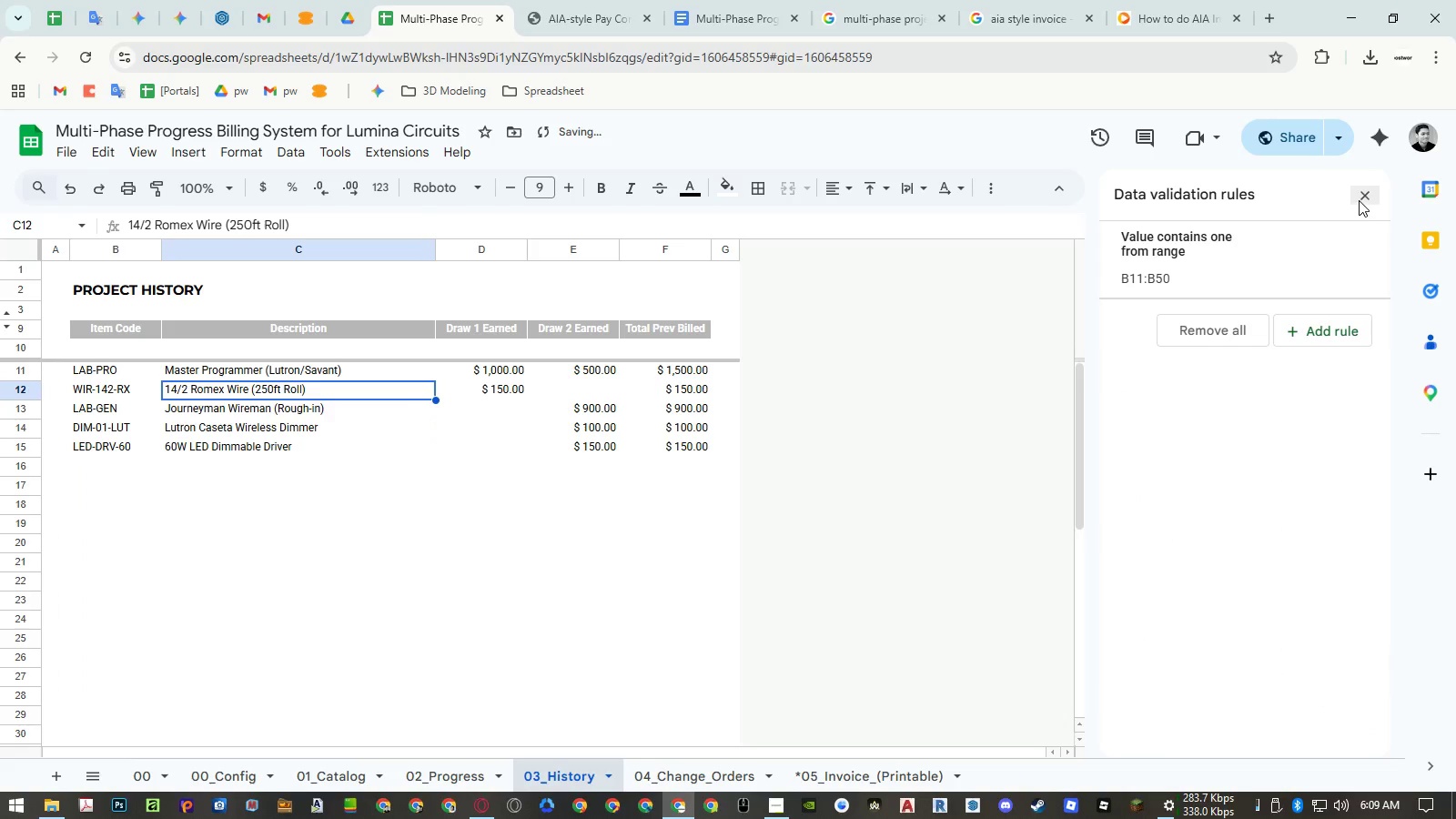 
left_click([1359, 200])
 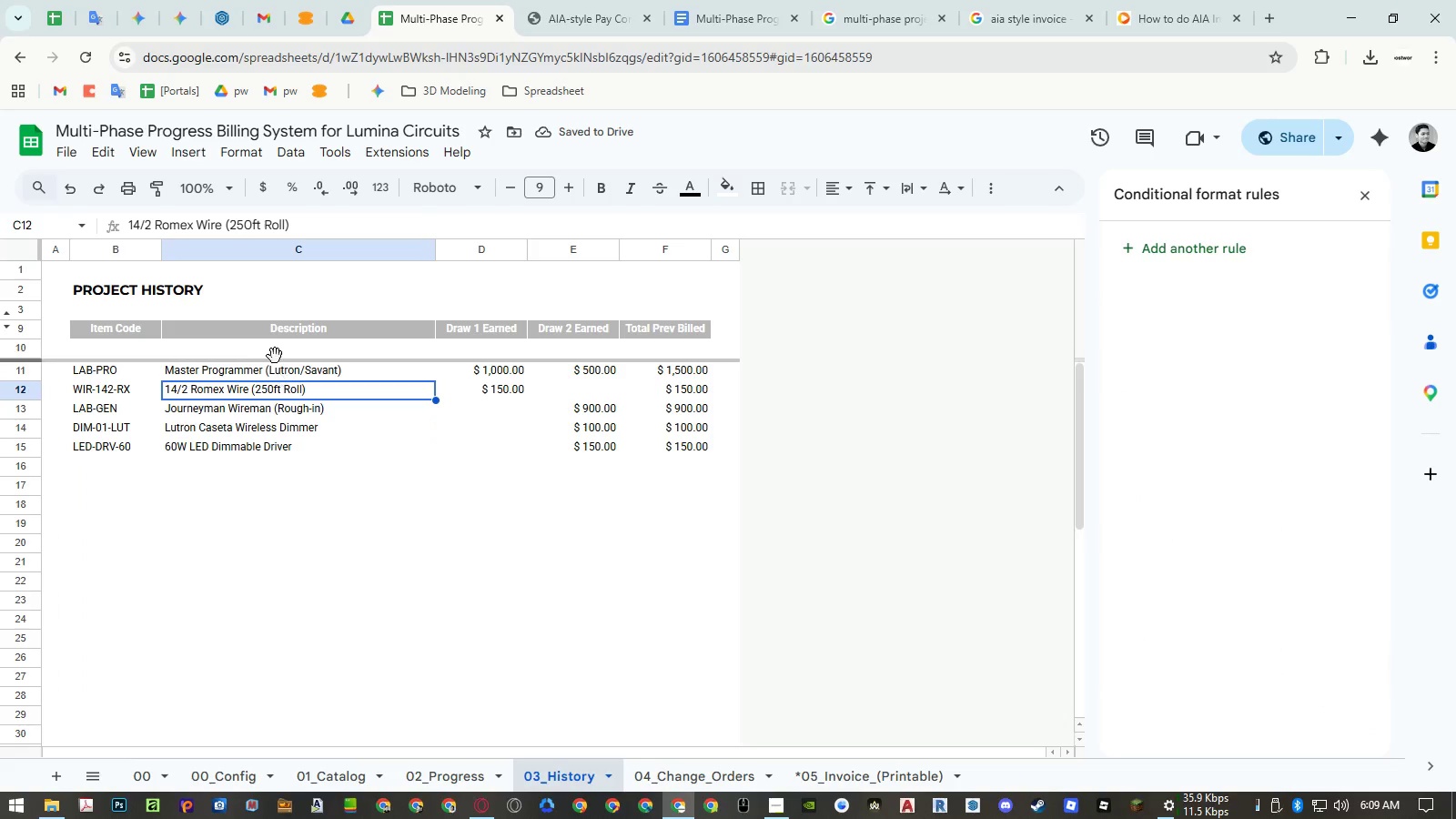 
left_click([273, 348])
 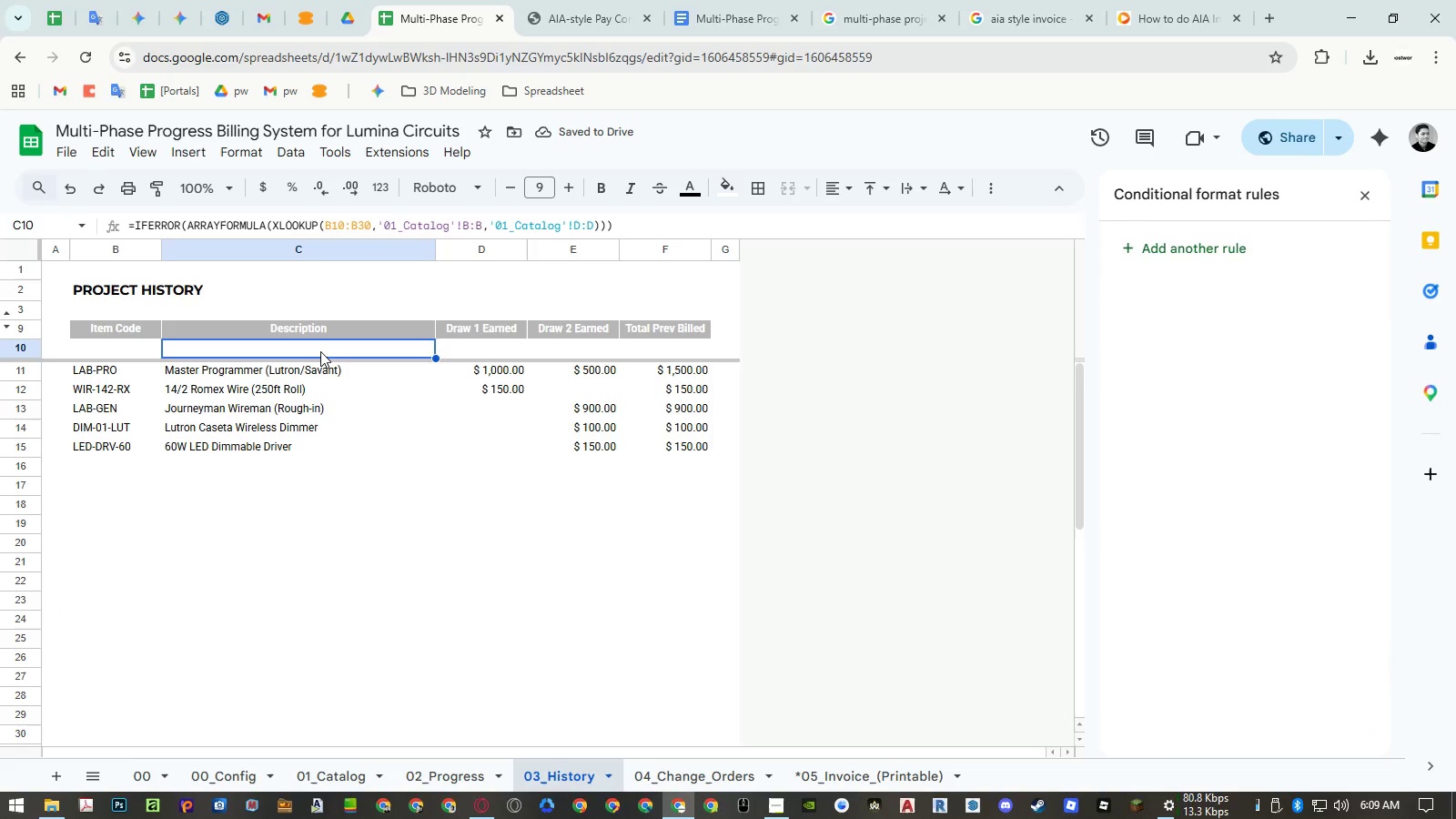 
double_click([320, 349])
 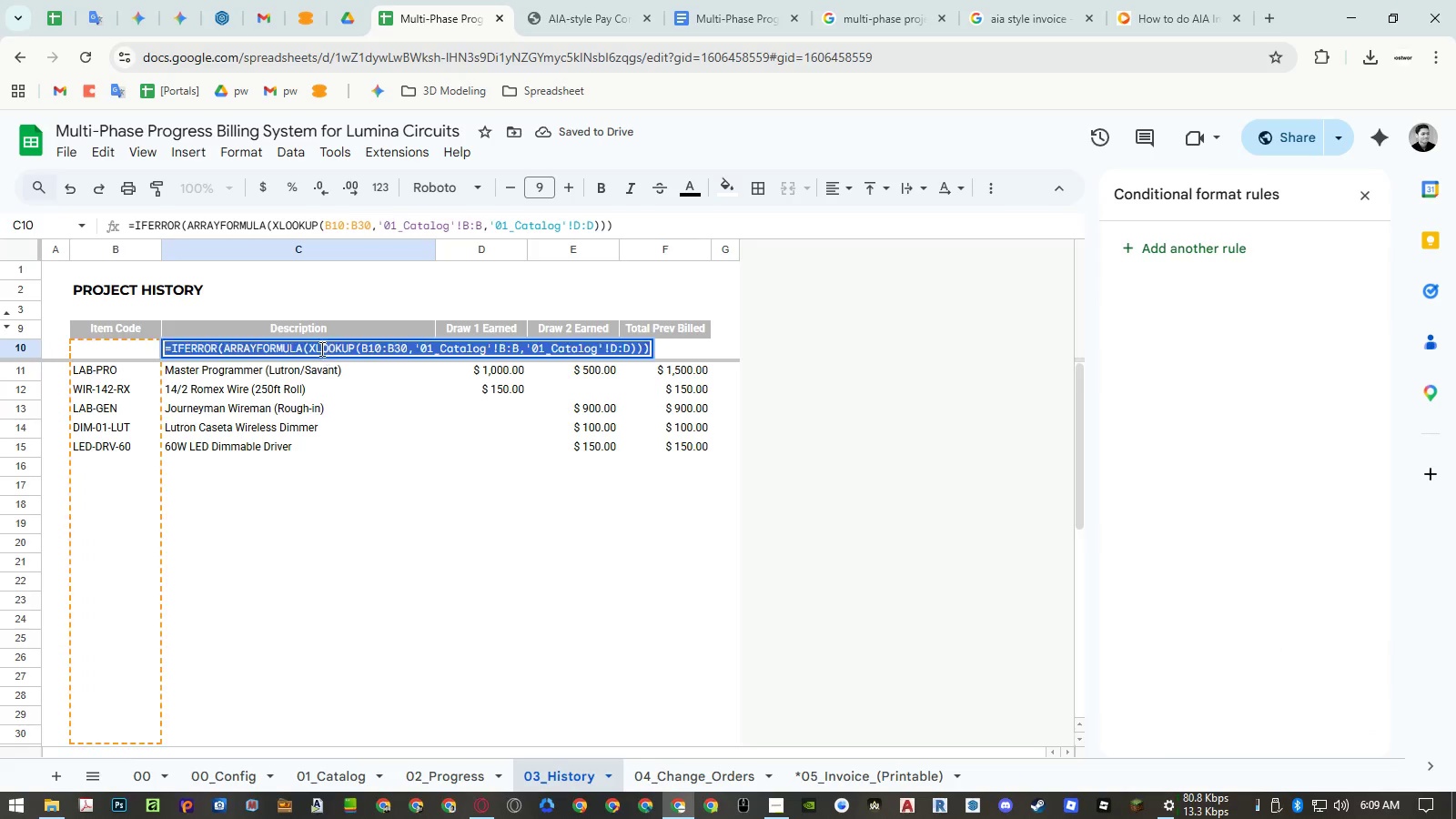 
triple_click([320, 349])
 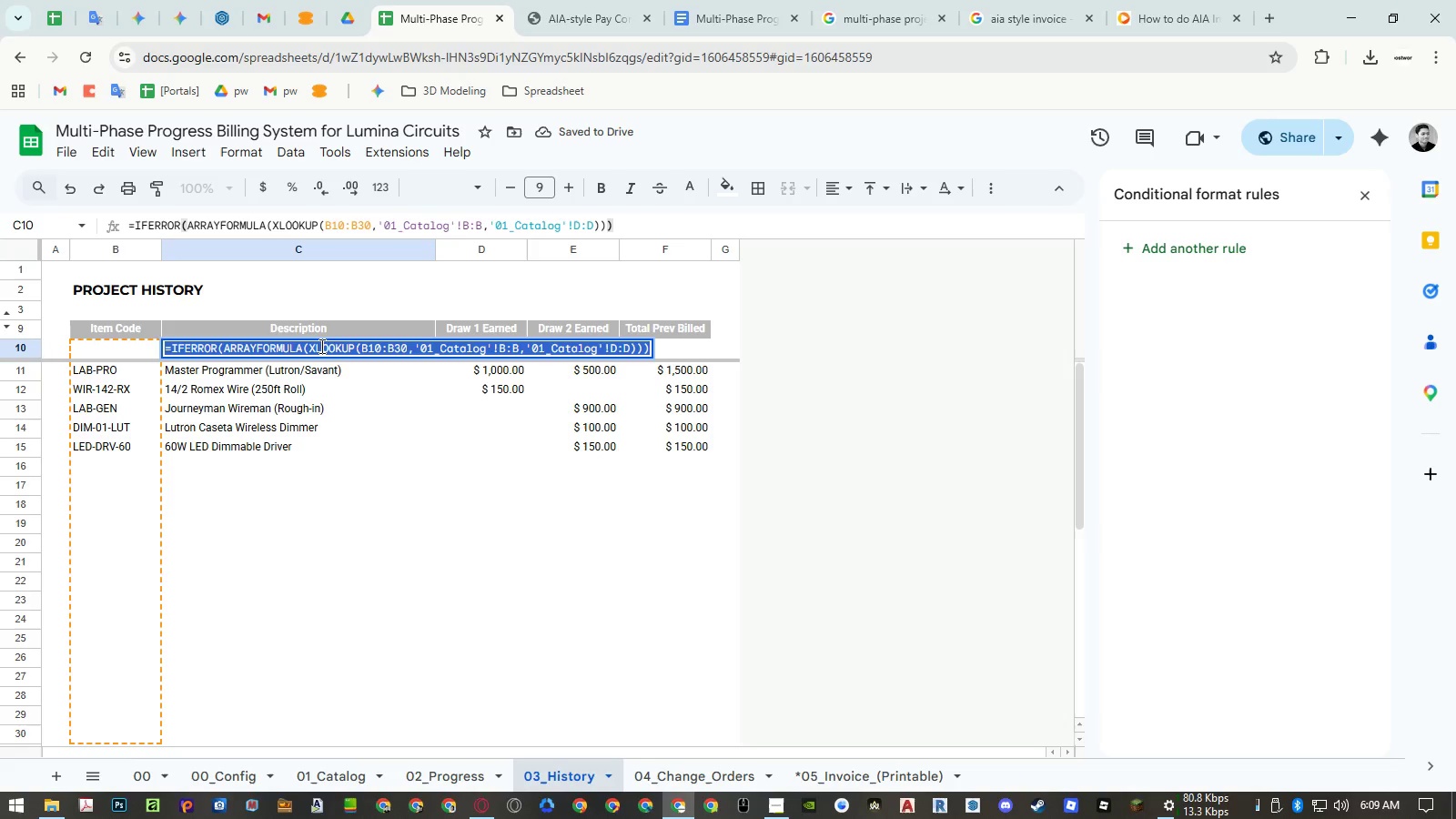 
key(Control+ControlLeft)
 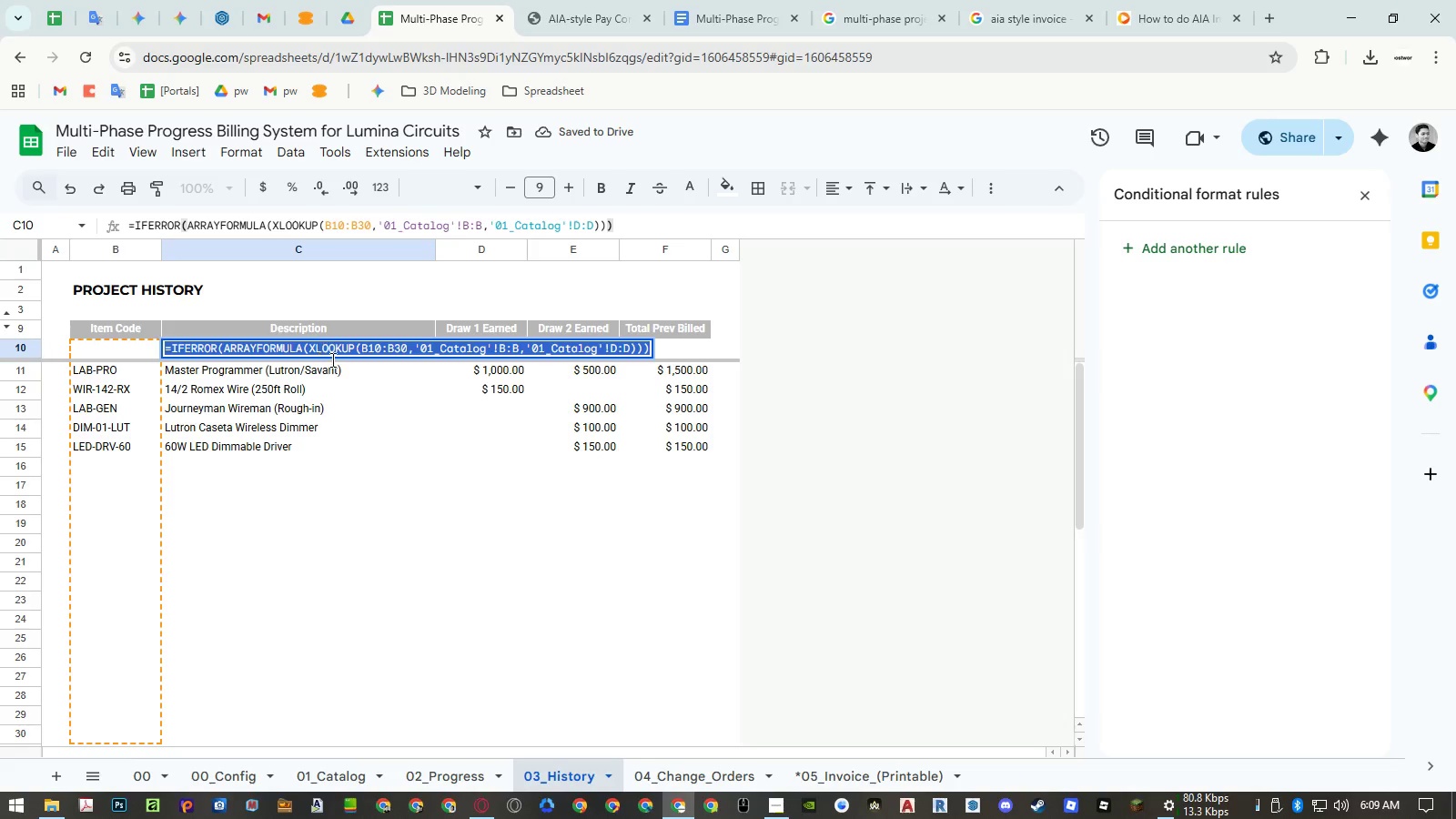 
key(Control+C)
 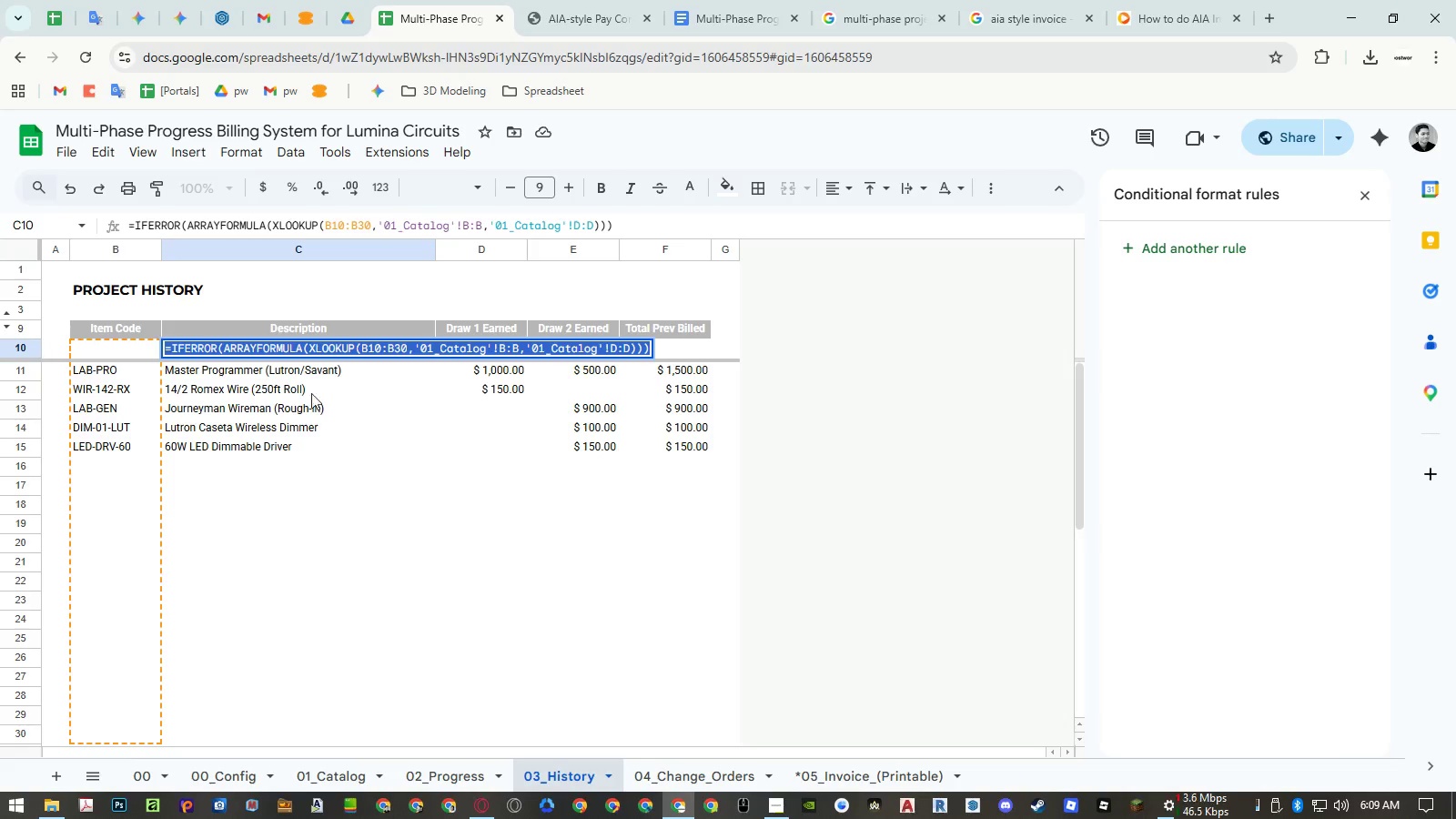 
key(Escape)
 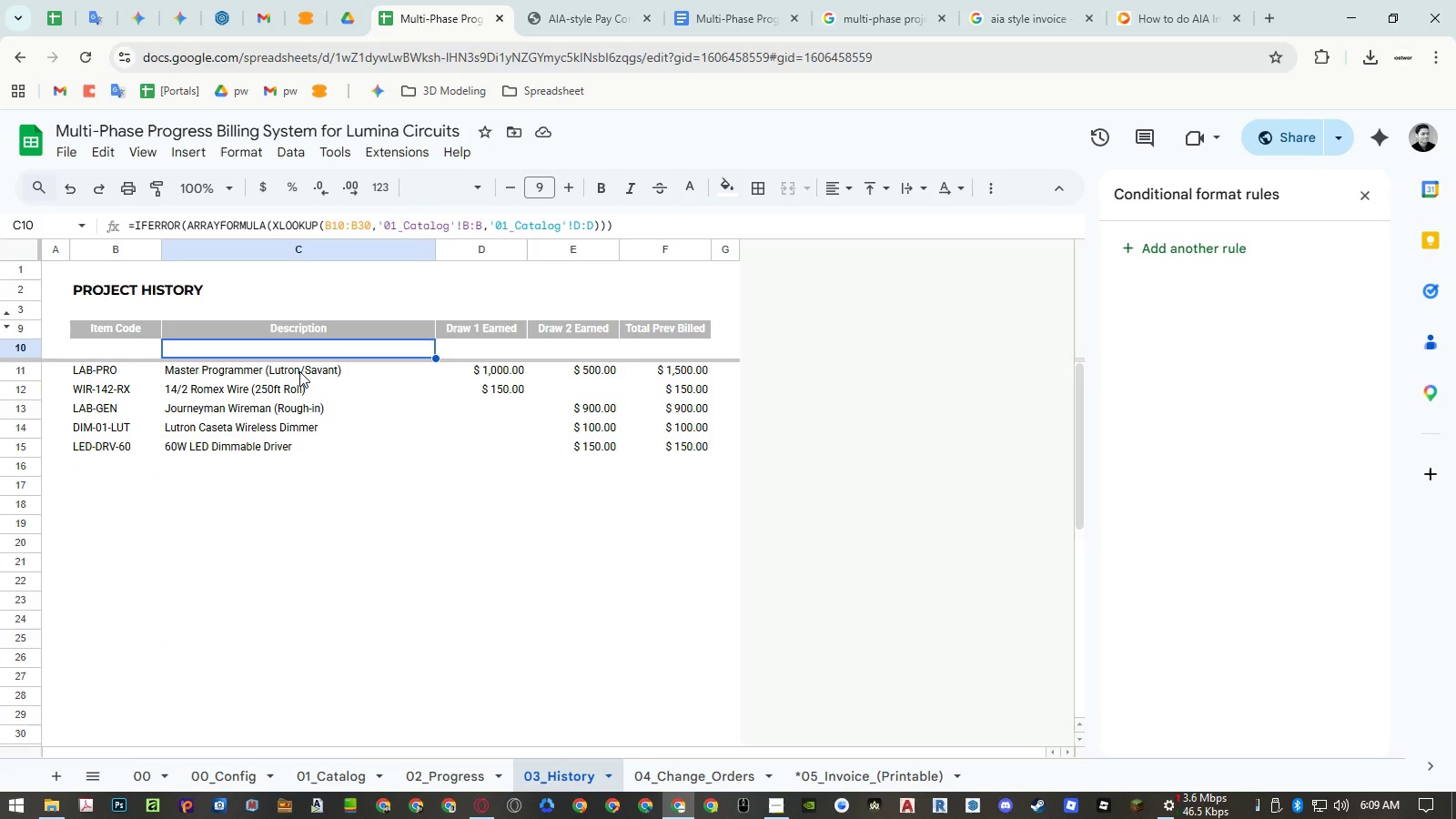 
key(Escape)
 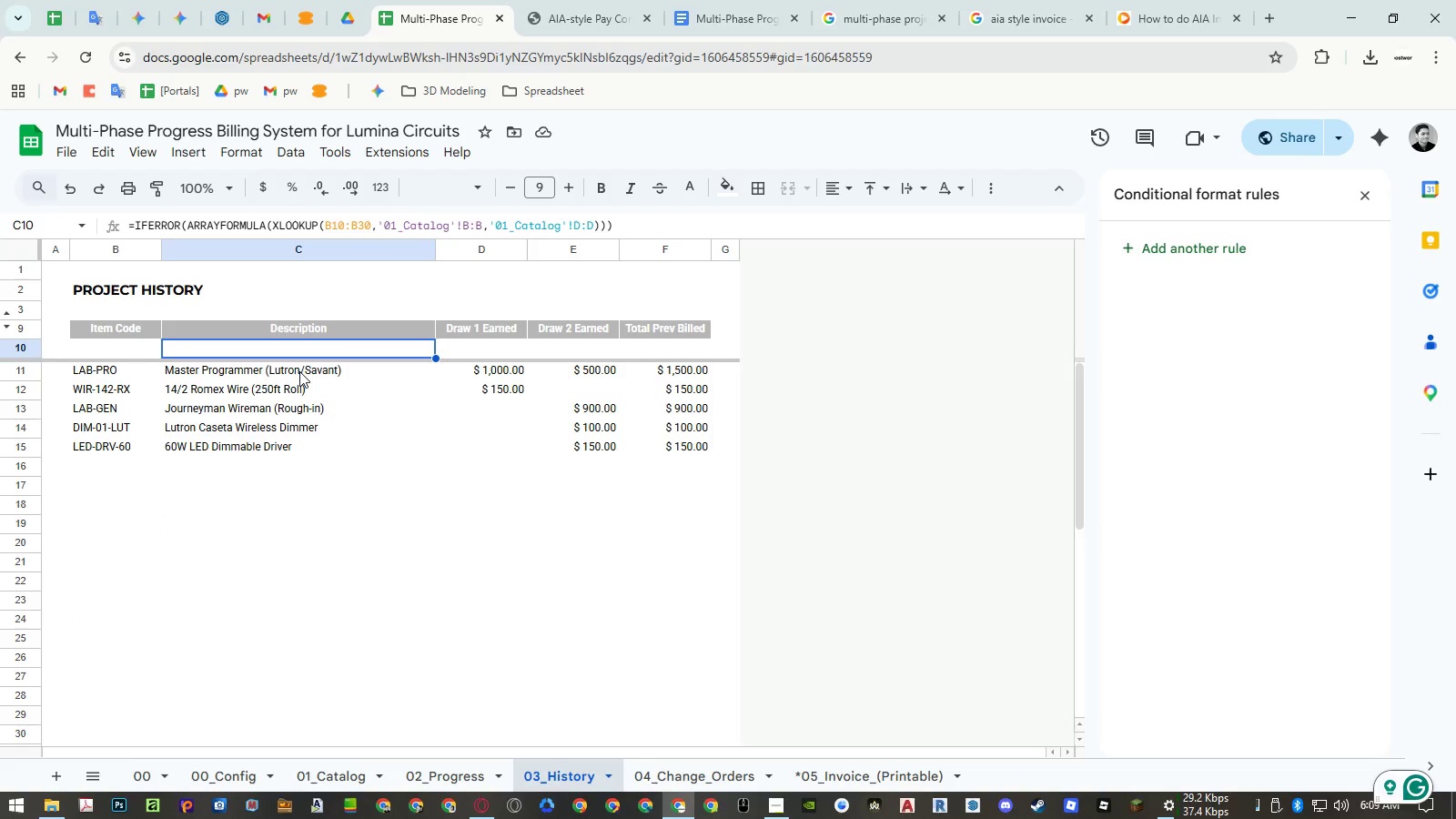 
left_click_drag(start_coordinate=[299, 371], to_coordinate=[298, 445])
 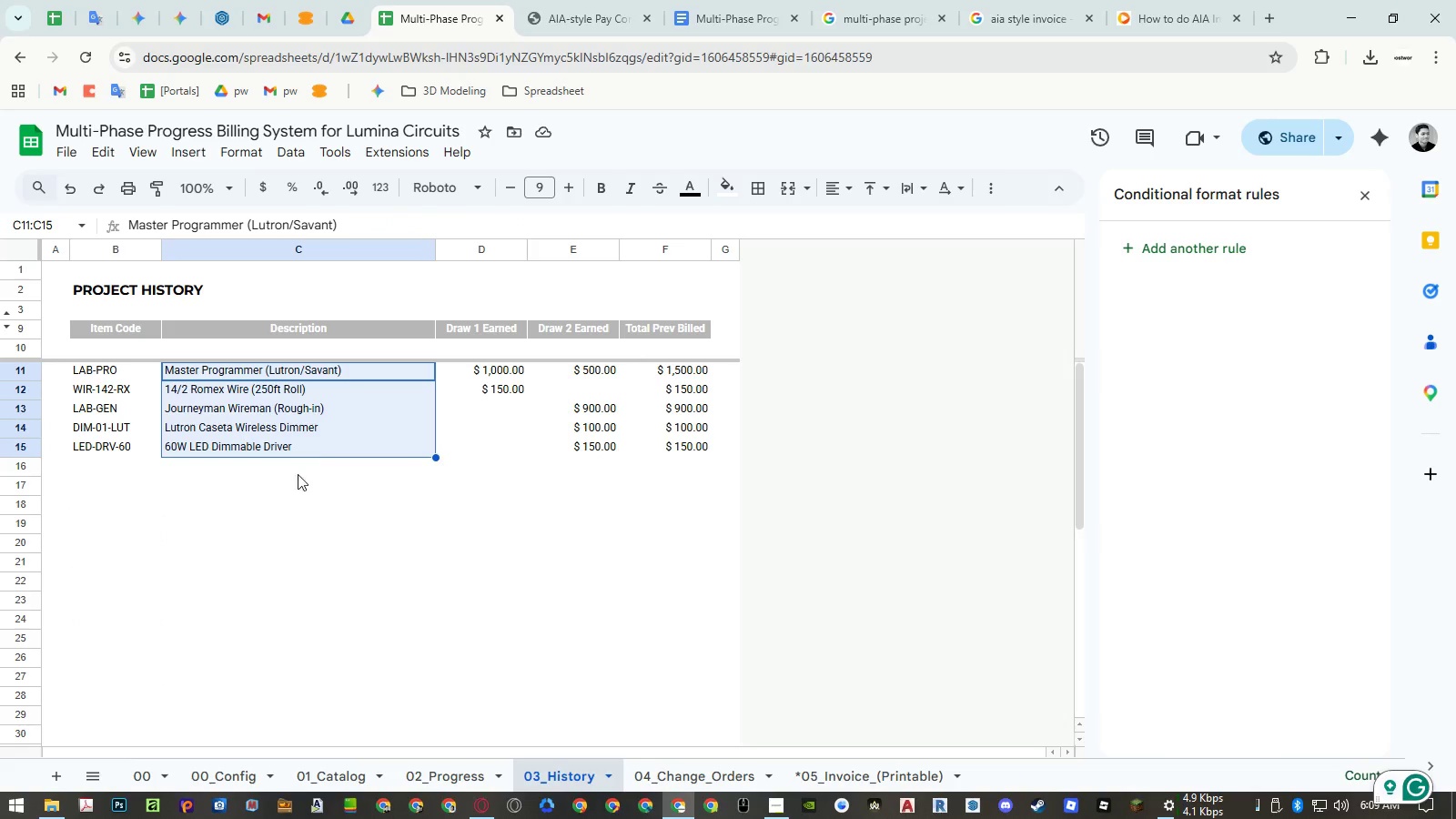 
key(Control+ControlLeft)
 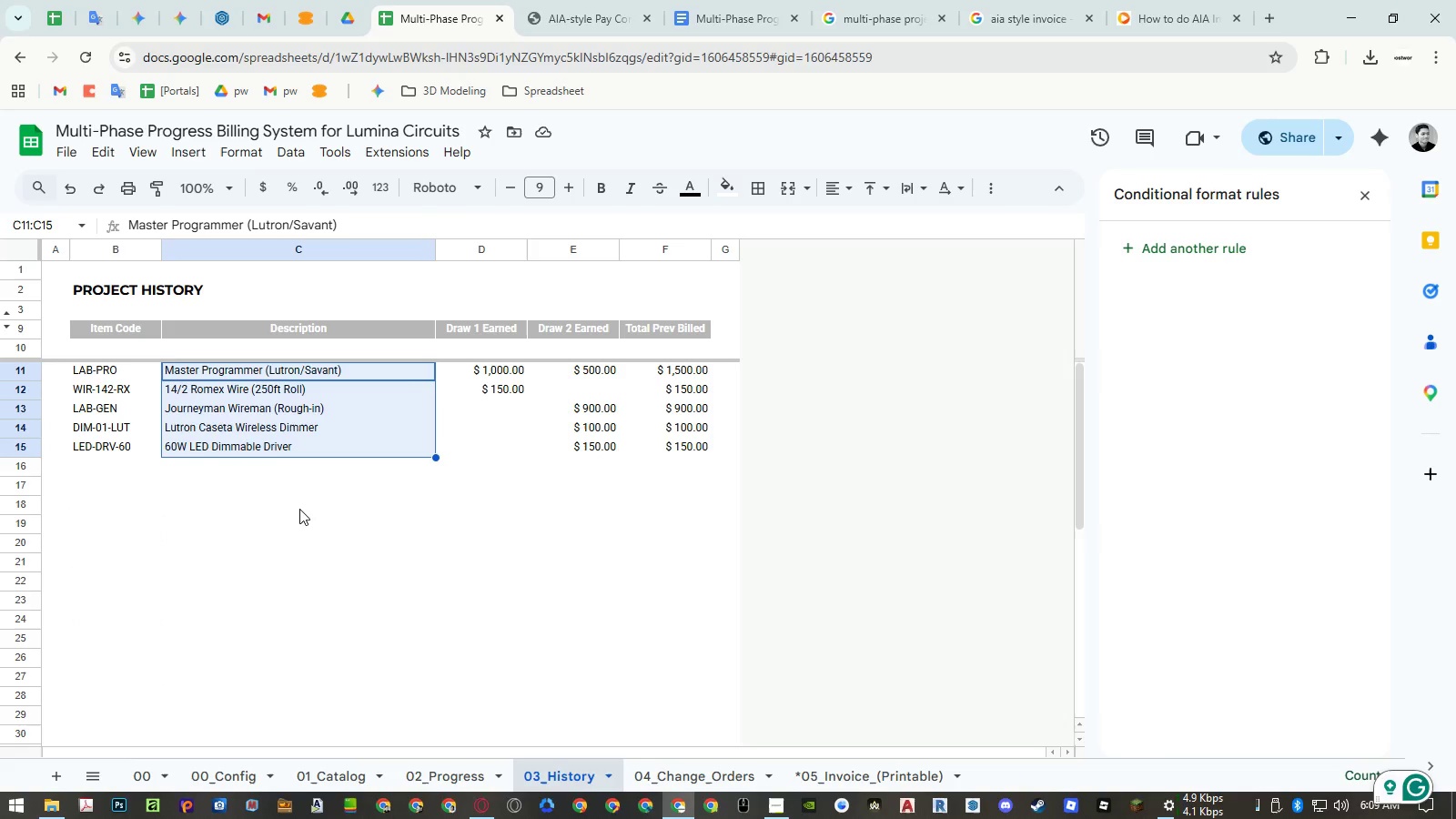 
key(Control+C)
 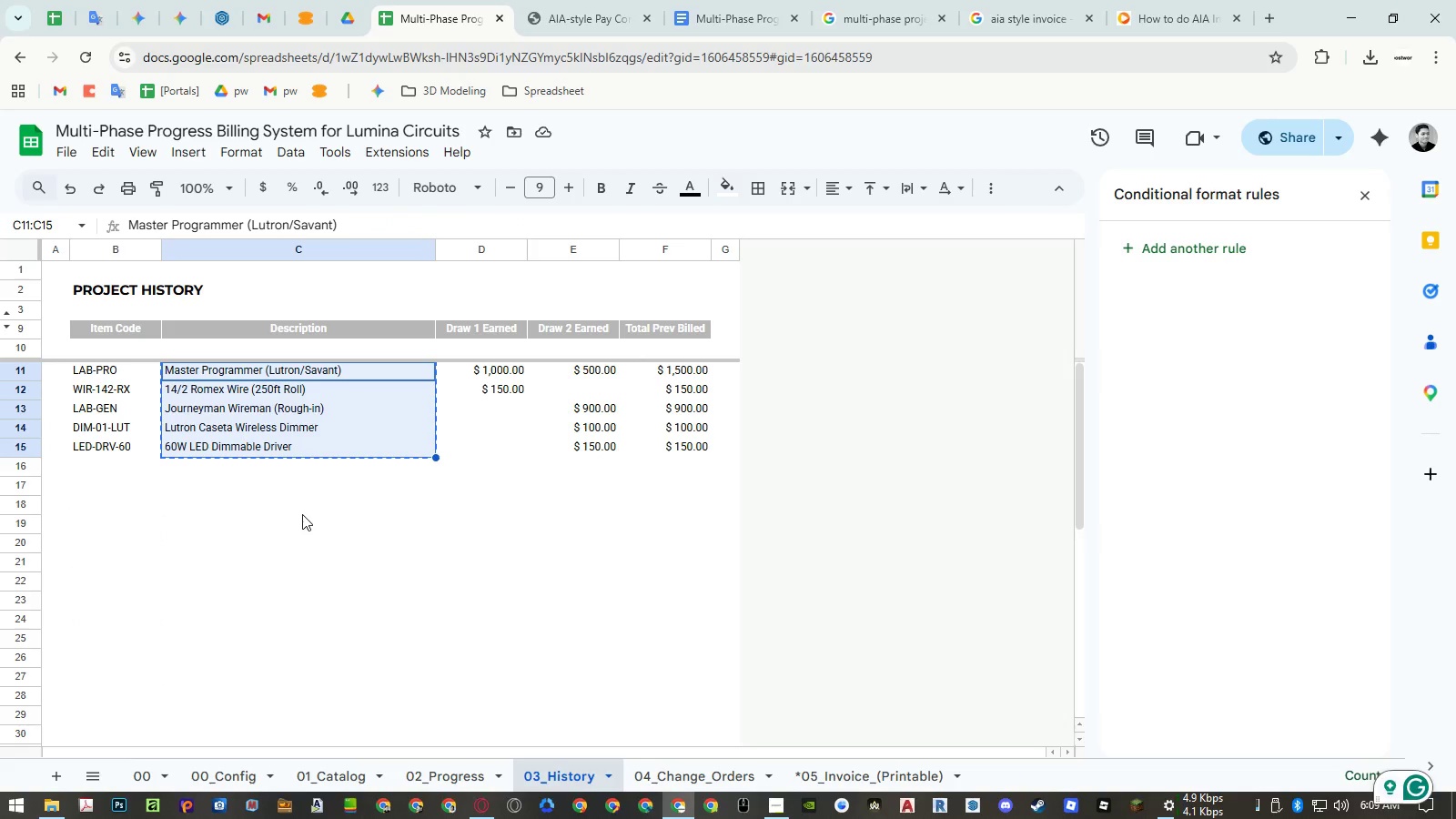 
key(Control+ControlLeft)
 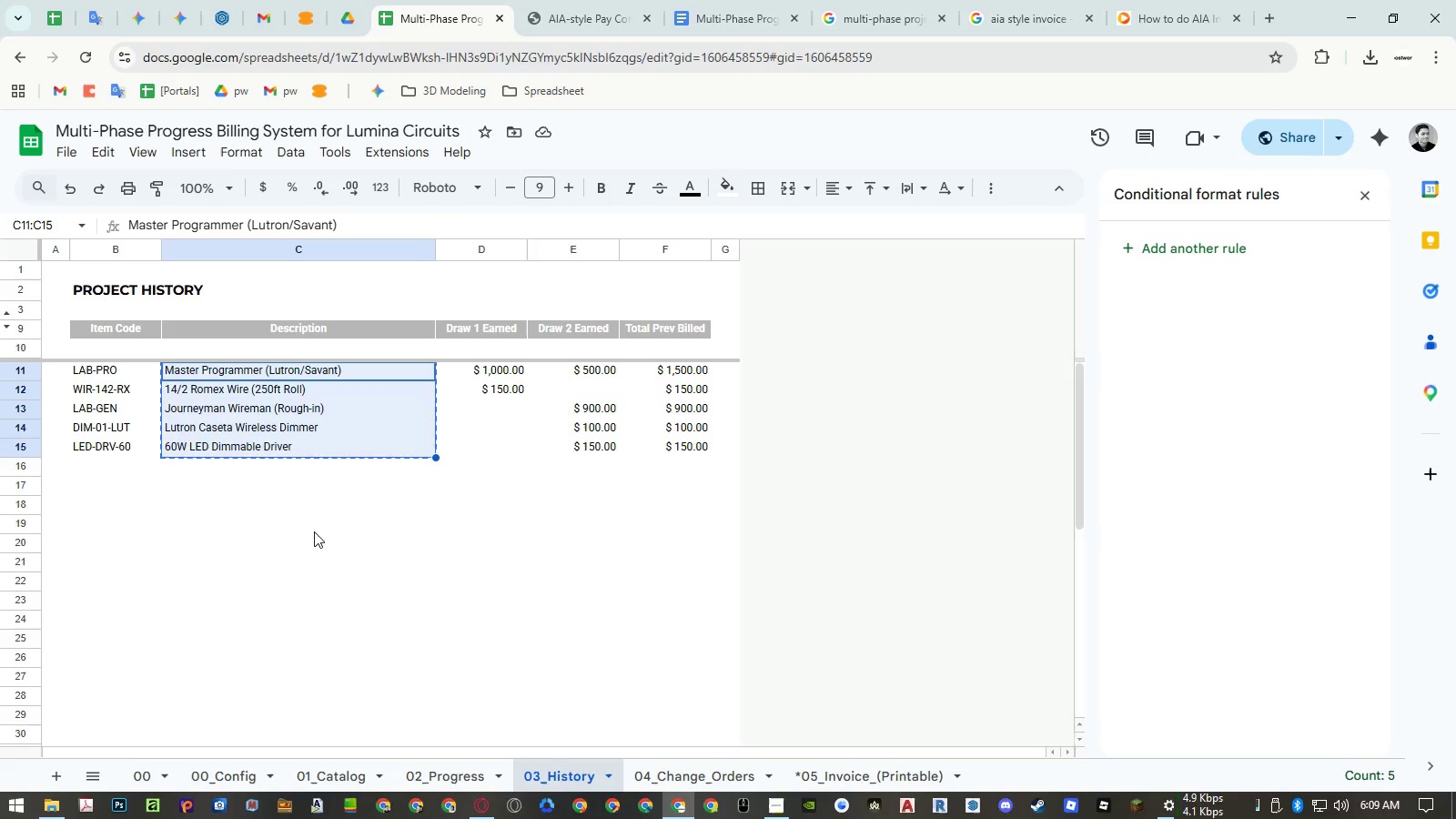 
key(Control+Shift+ShiftLeft)
 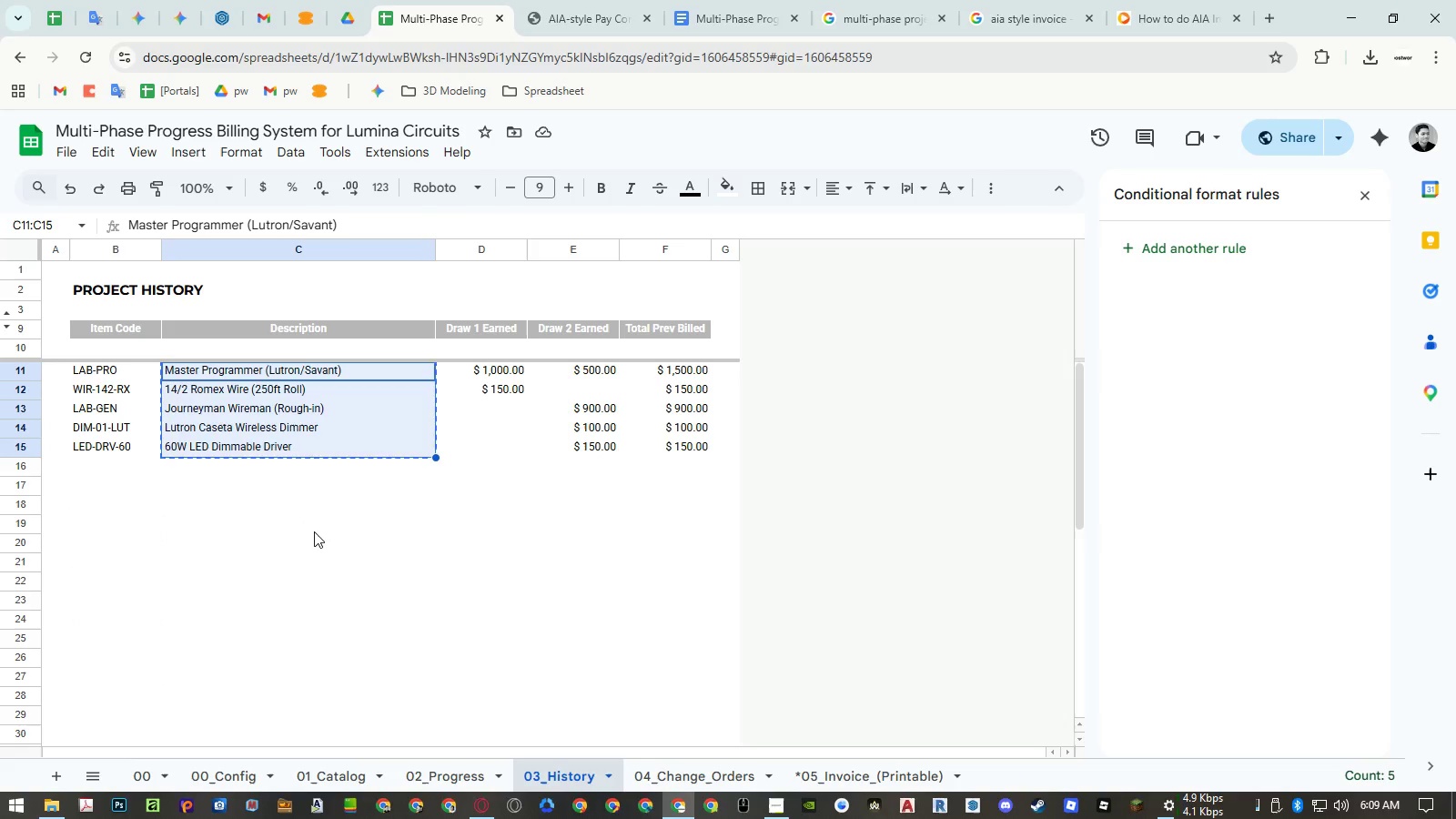 
key(Control+Shift+V)
 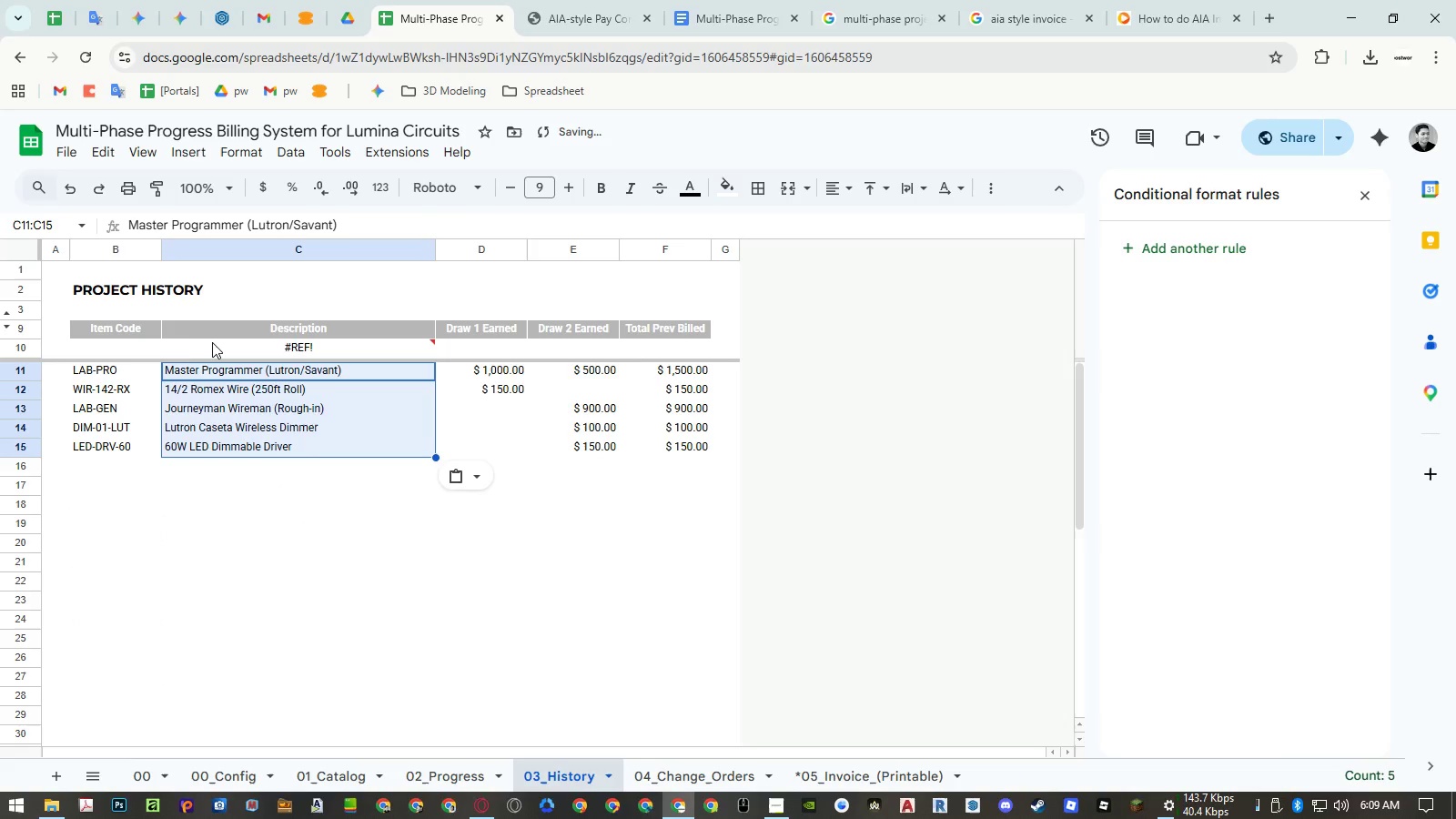 
left_click([213, 342])
 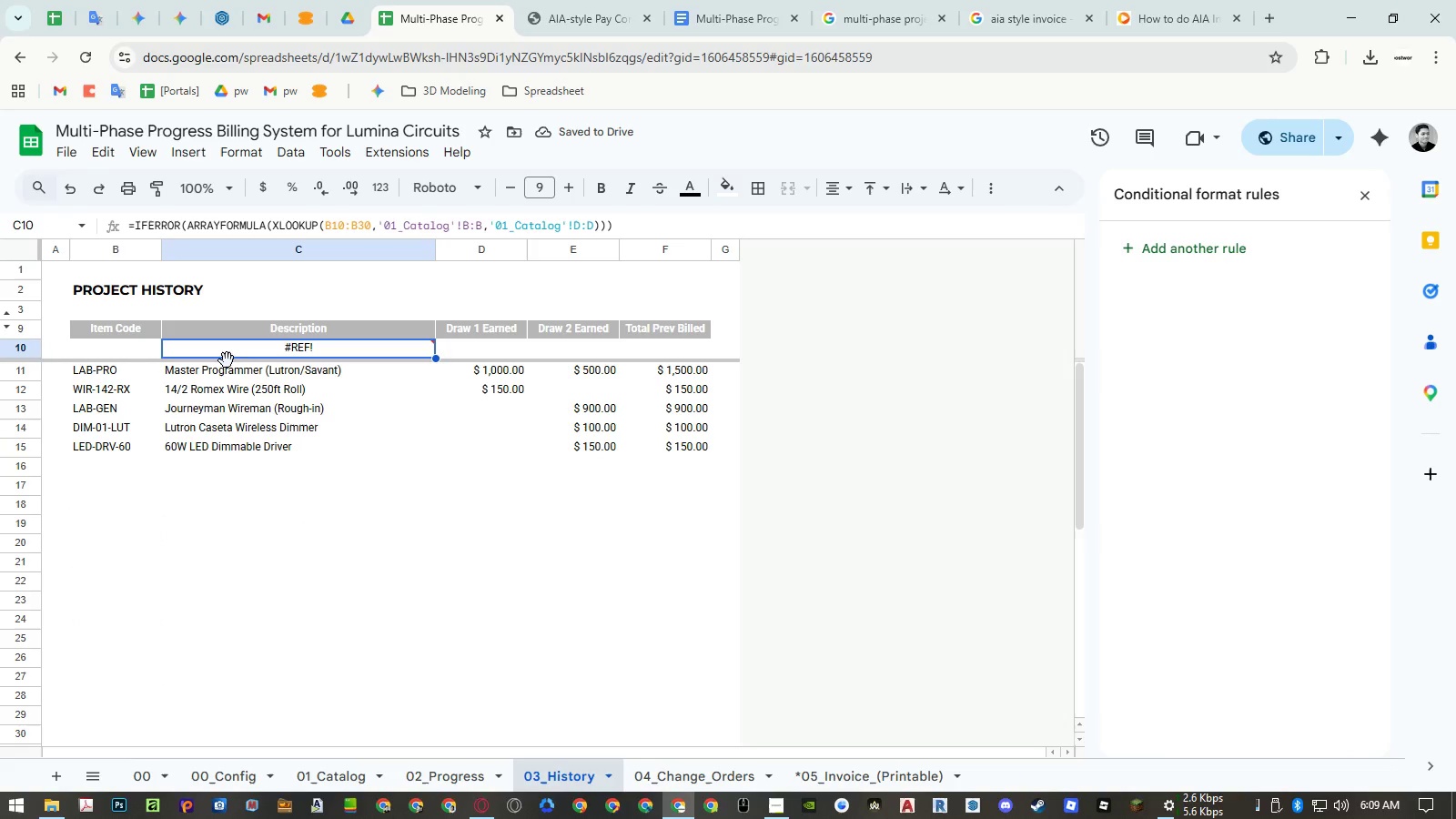 
double_click([226, 349])
 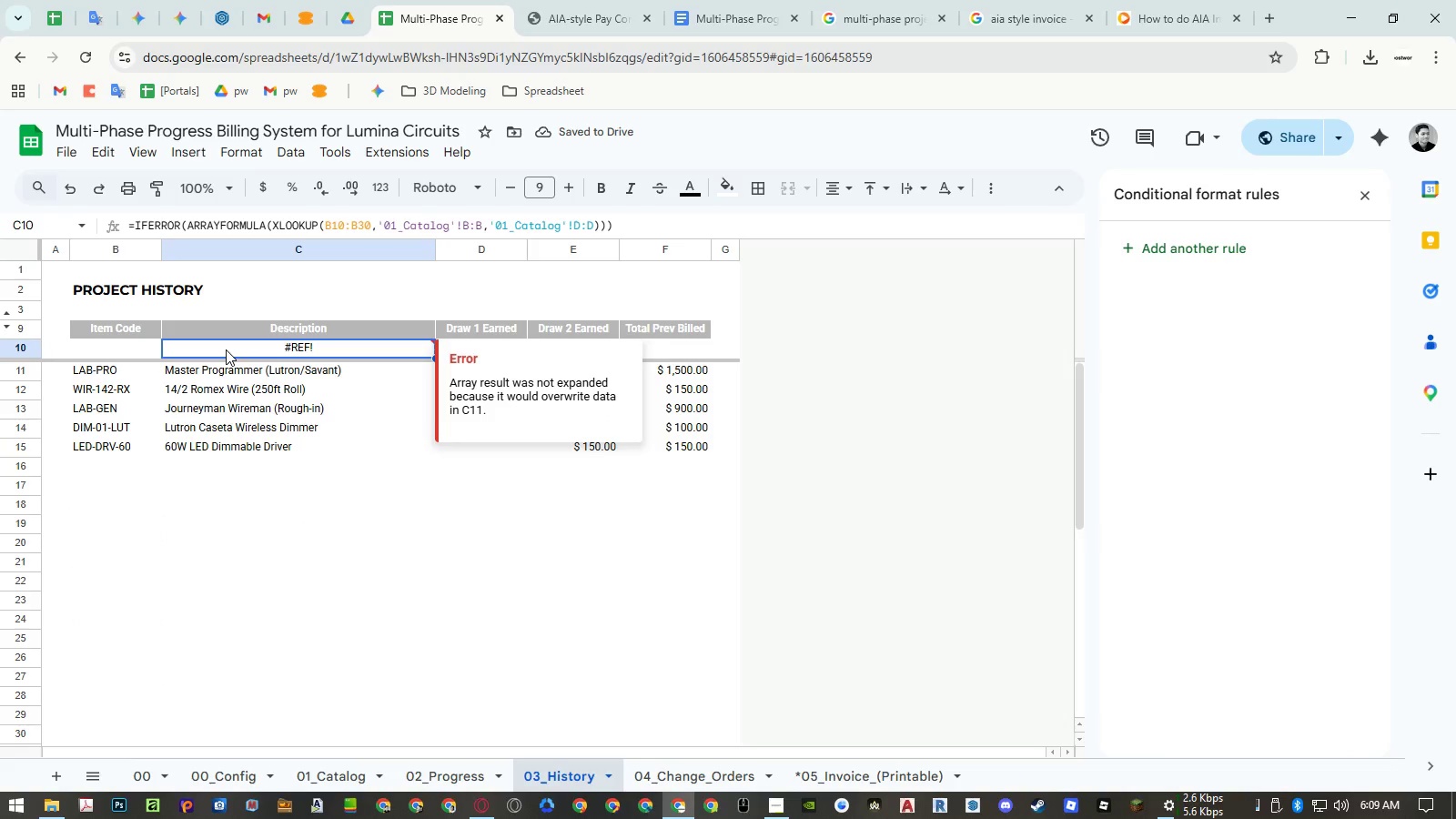 
triple_click([226, 349])
 